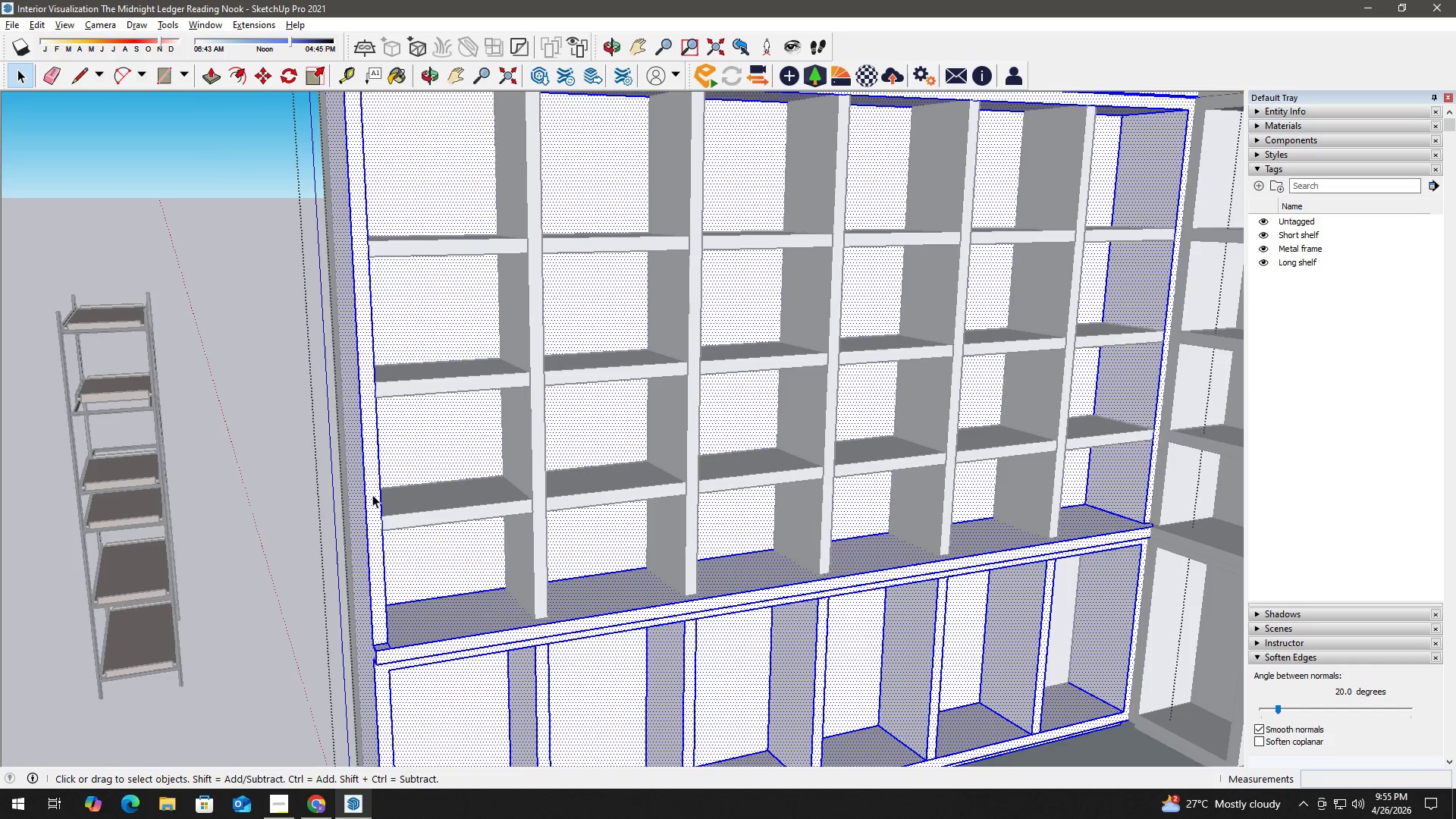 
key(B)
 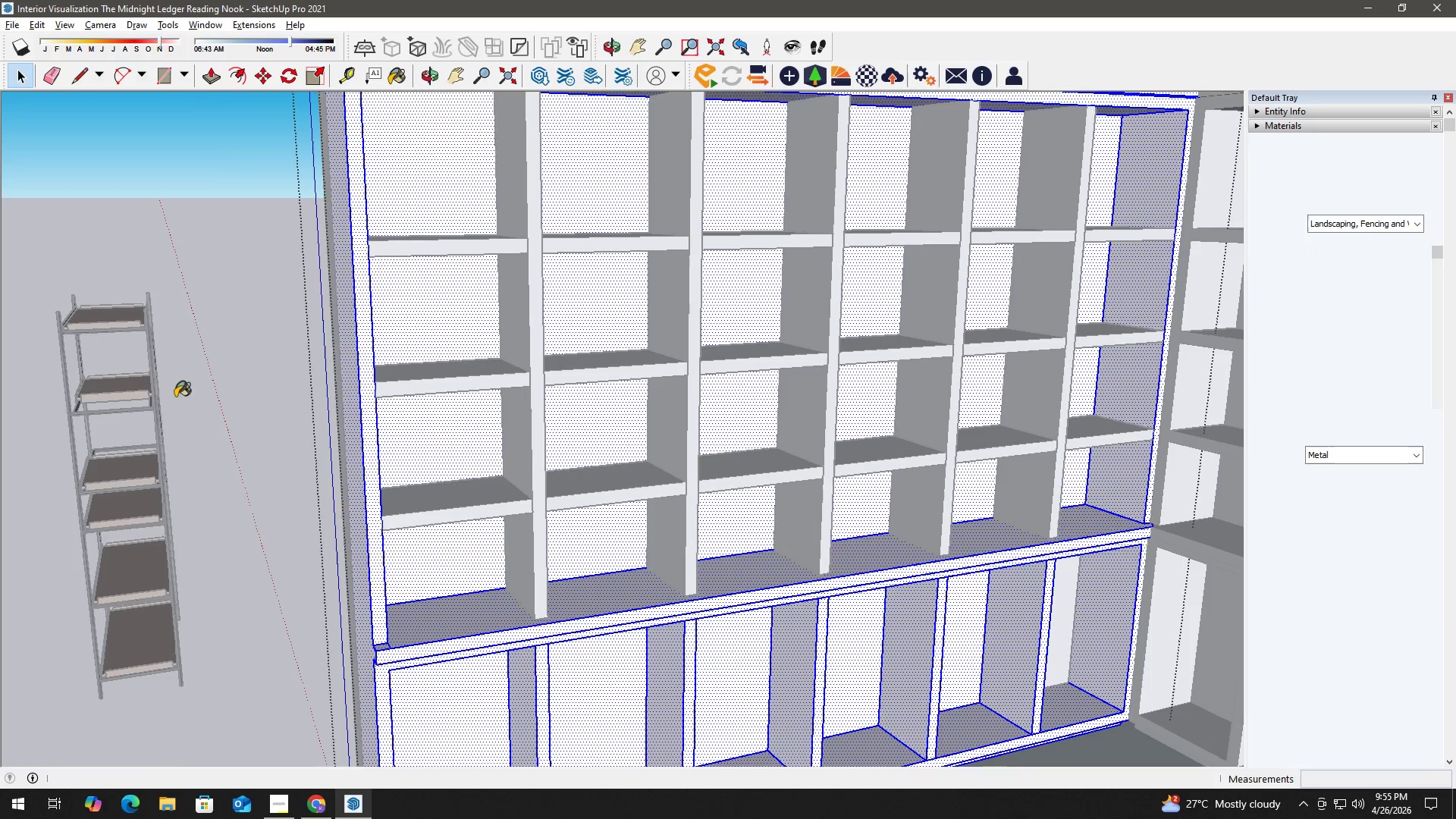 
hold_key(key=AltLeft, duration=0.86)
left_click([121, 381])
 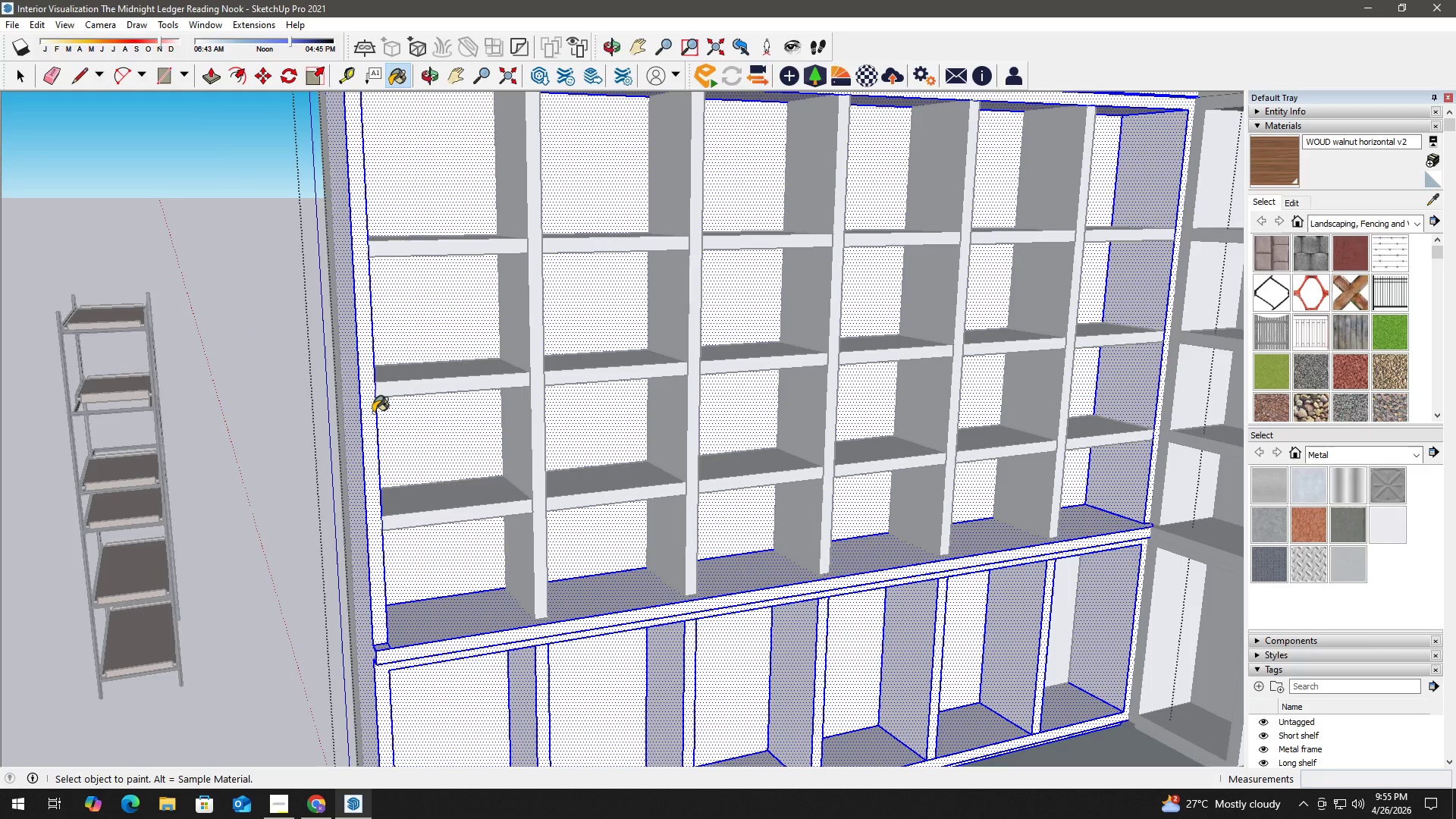 
left_click([364, 409])
 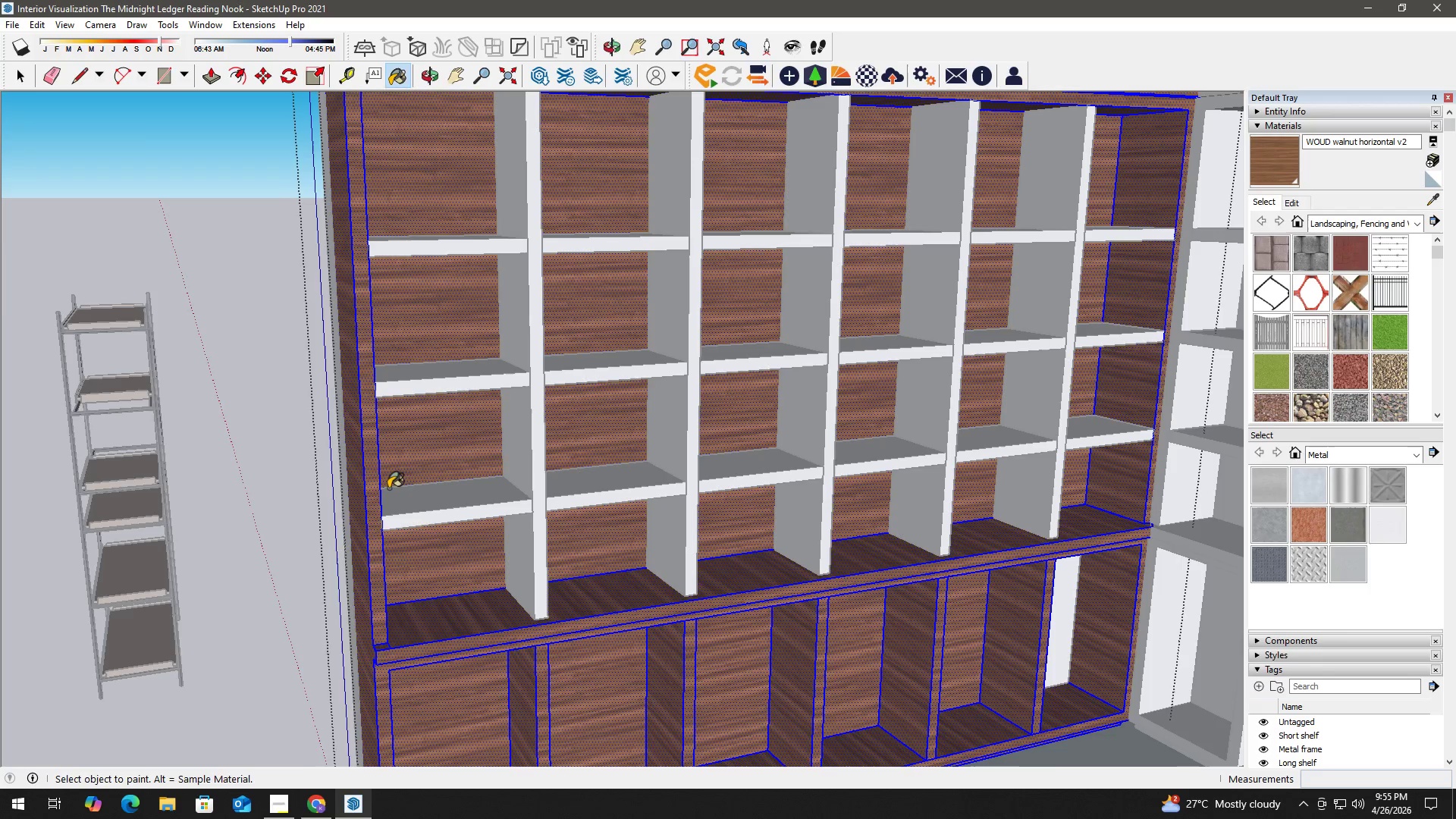 
key(E)
 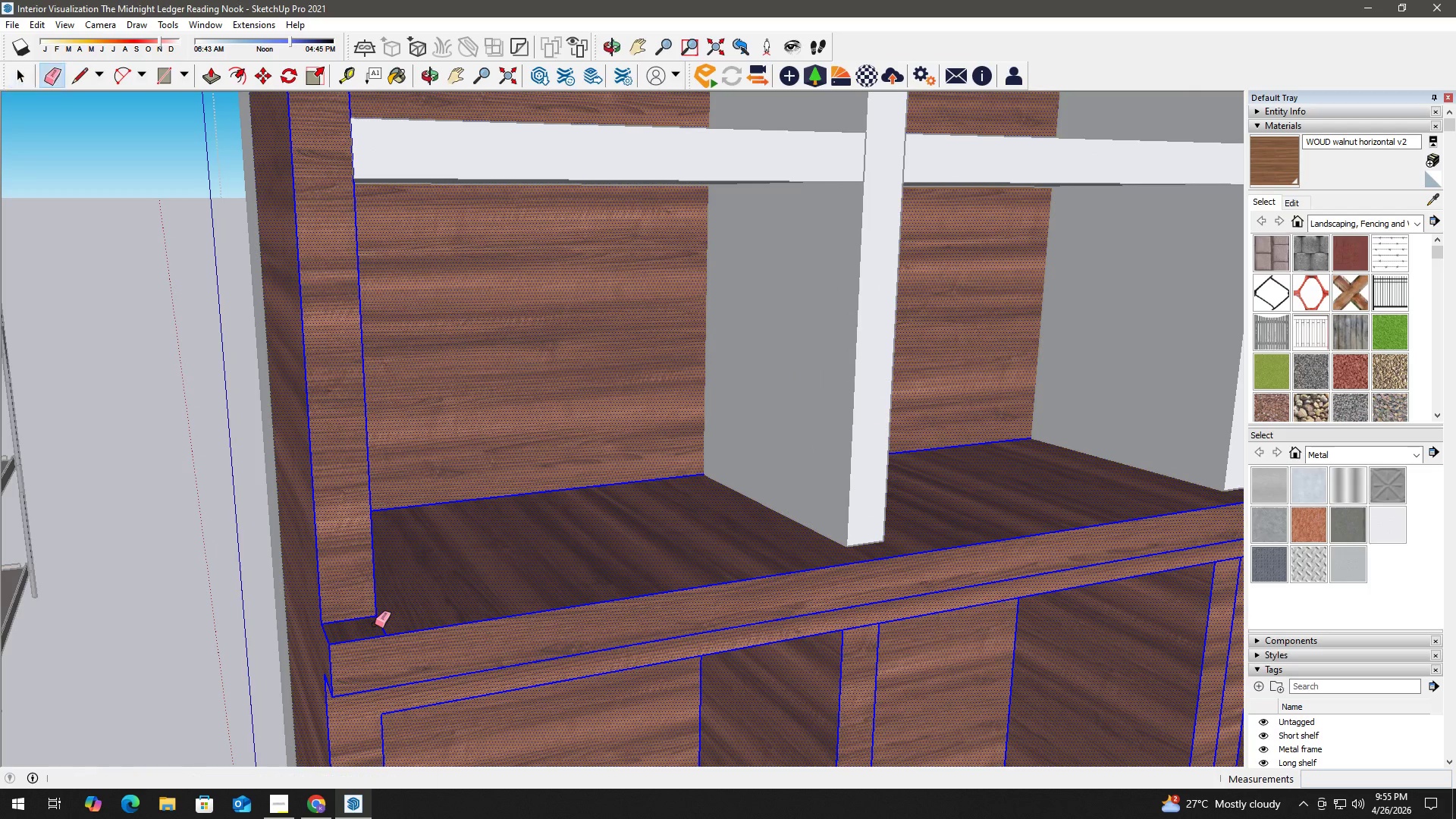 
left_click_drag(start_coordinate=[375, 624], to_coordinate=[378, 624])
 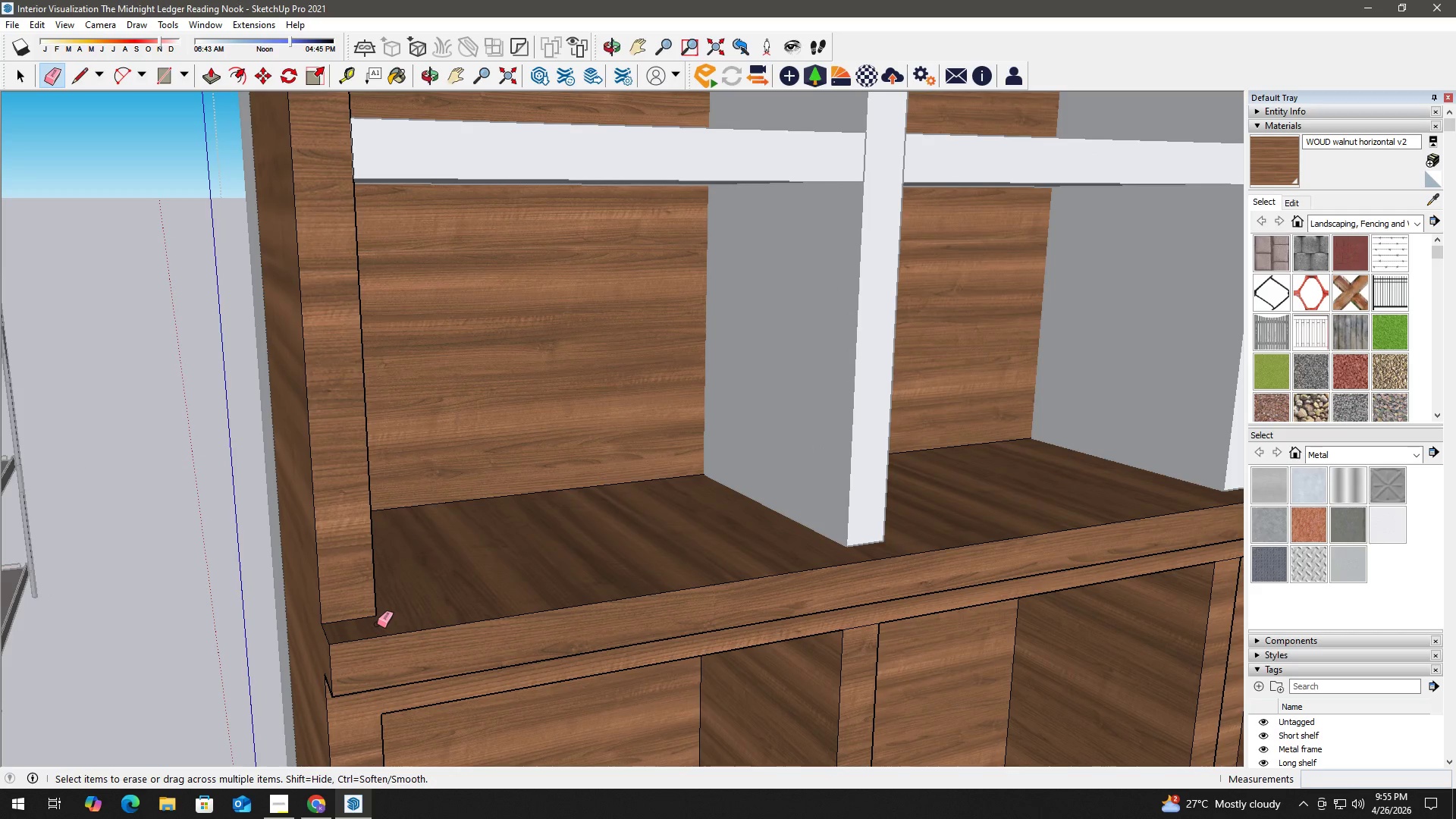 
scroll: coordinate [375, 627], scroll_direction: up, amount: 13.0
 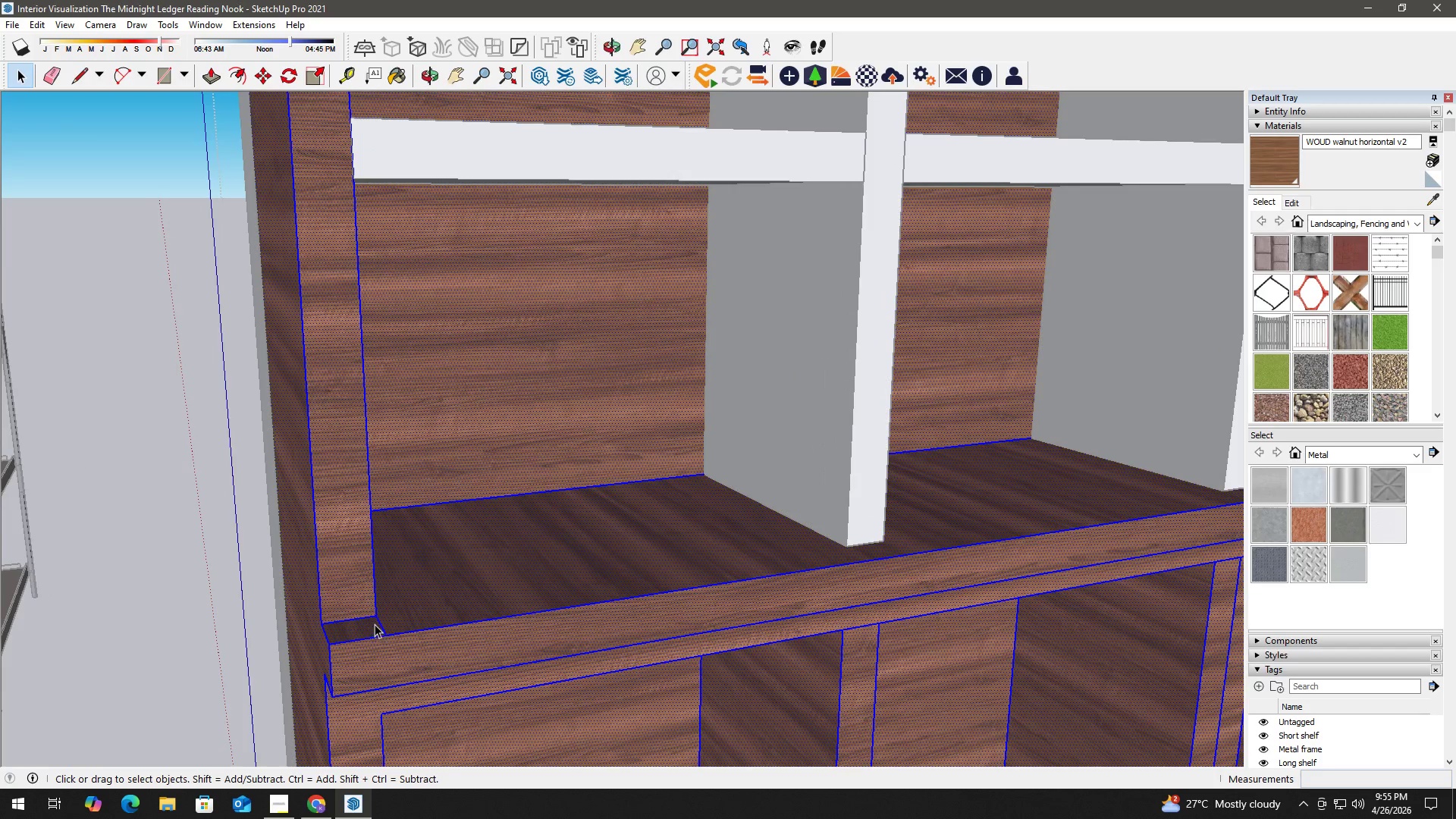 
key(Space)
 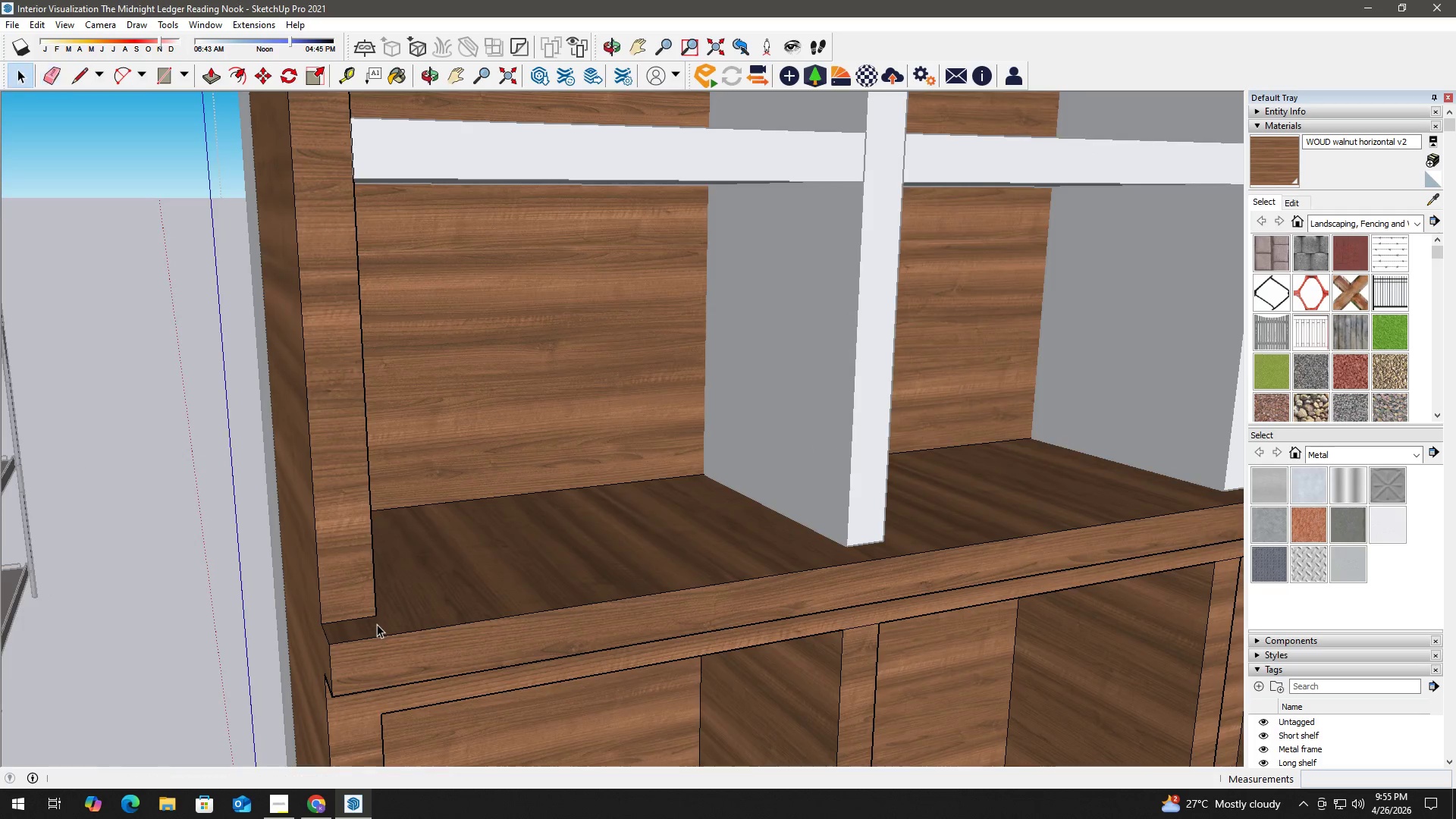 
scroll: coordinate [377, 624], scroll_direction: down, amount: 3.0
 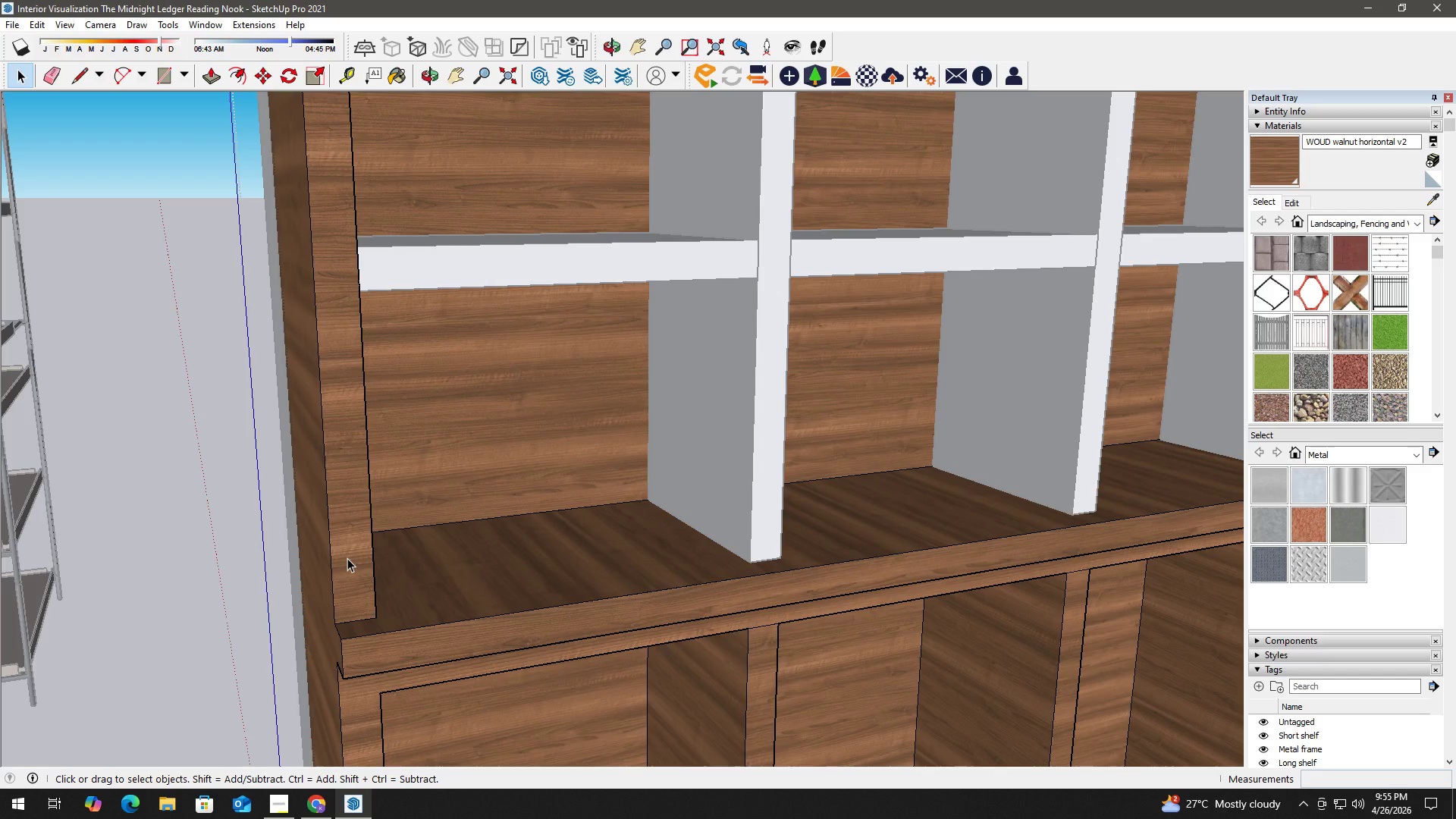 
key(Control+Z)
 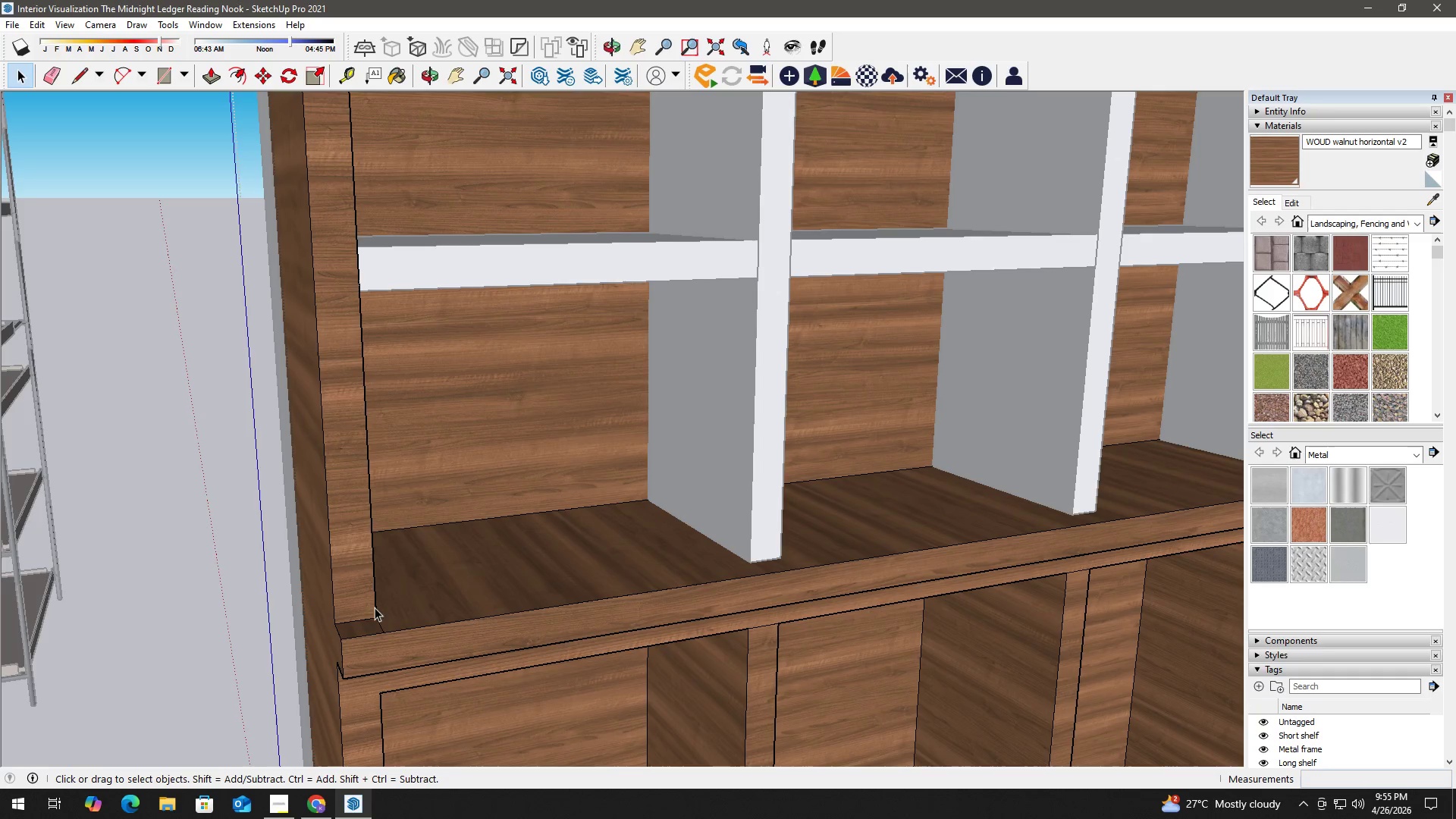 
key(E)
 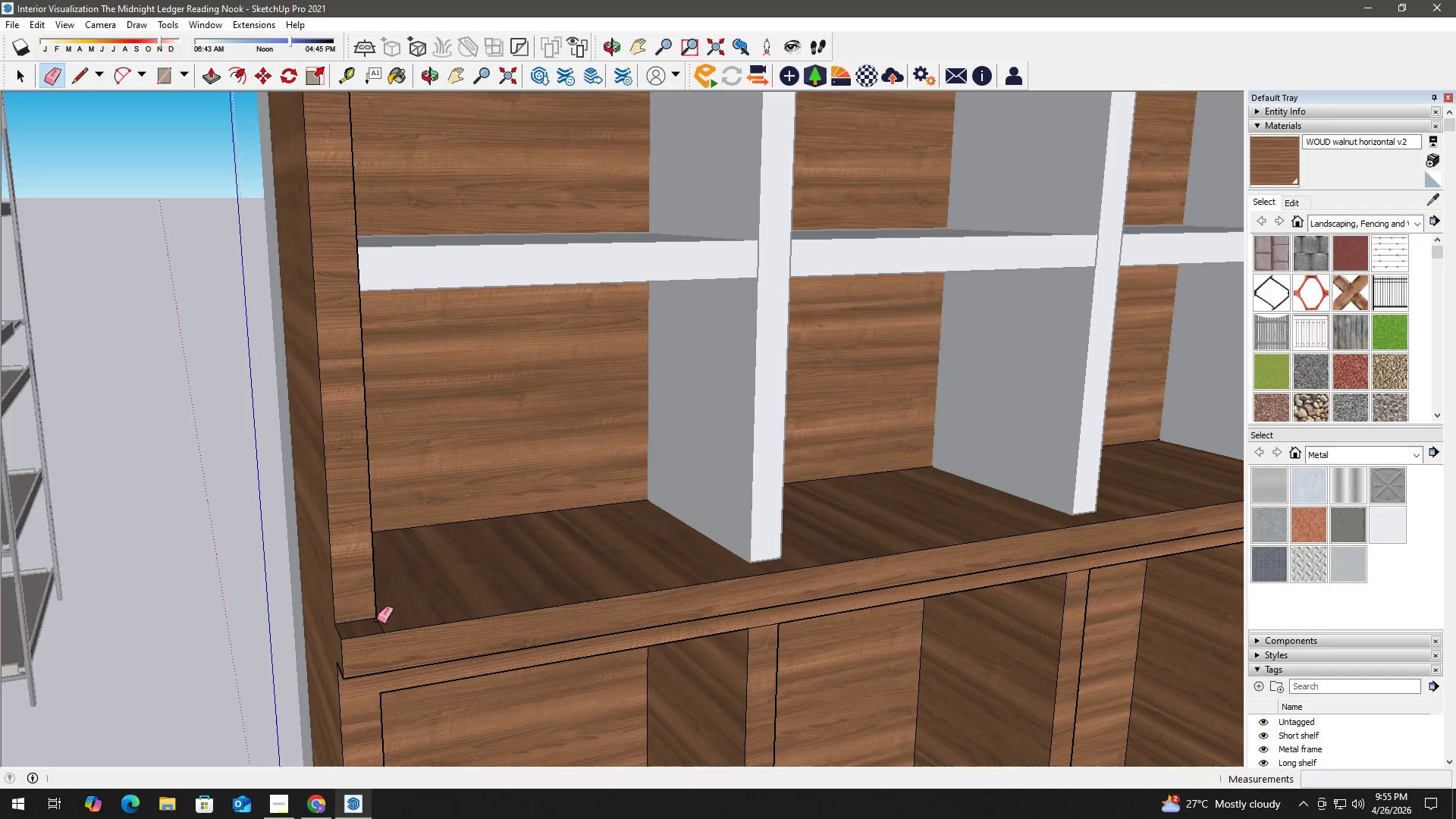 
left_click_drag(start_coordinate=[377, 620], to_coordinate=[384, 624])
 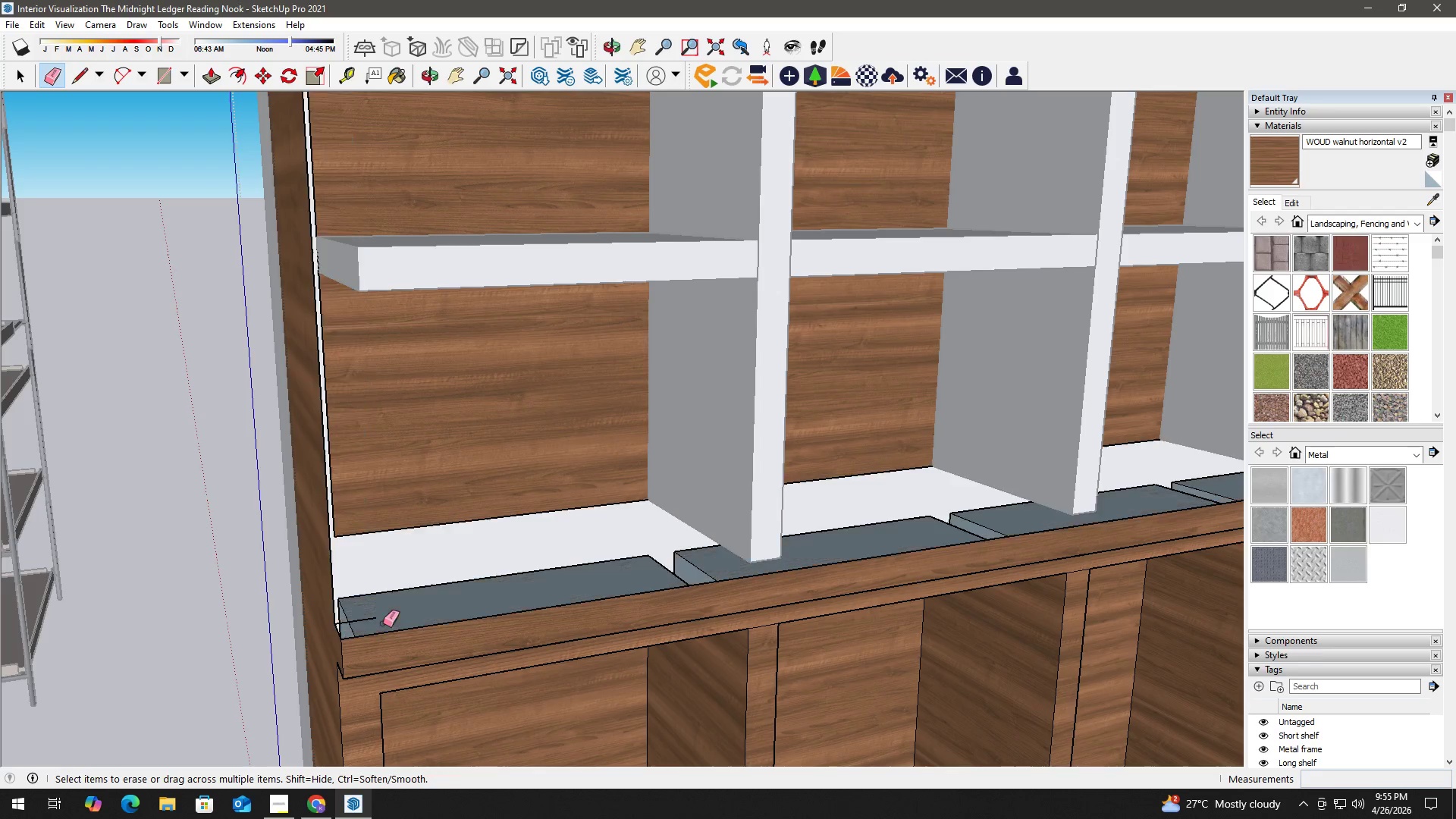 
key(Control+ControlLeft)
 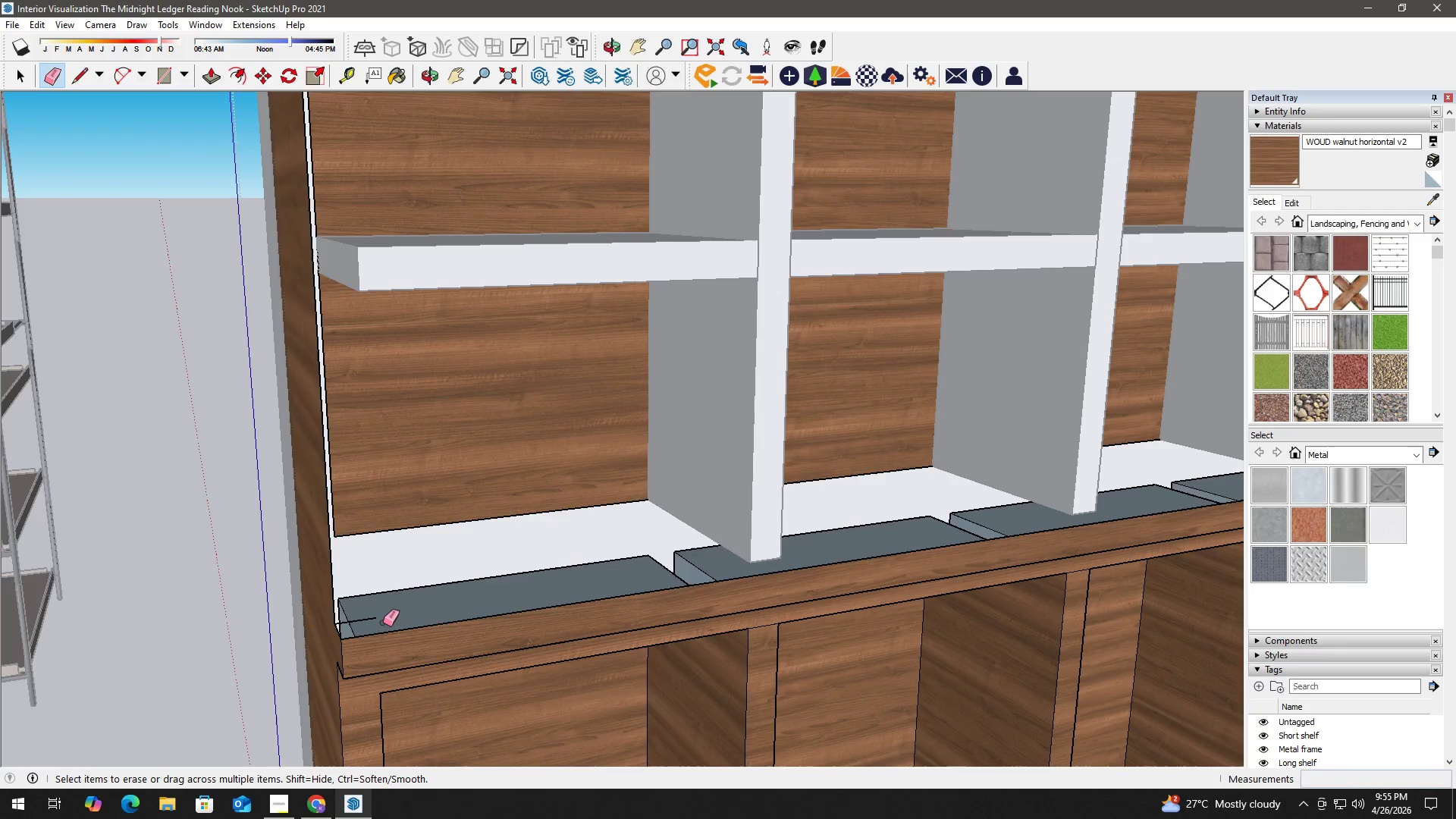 
key(Control+Z)
 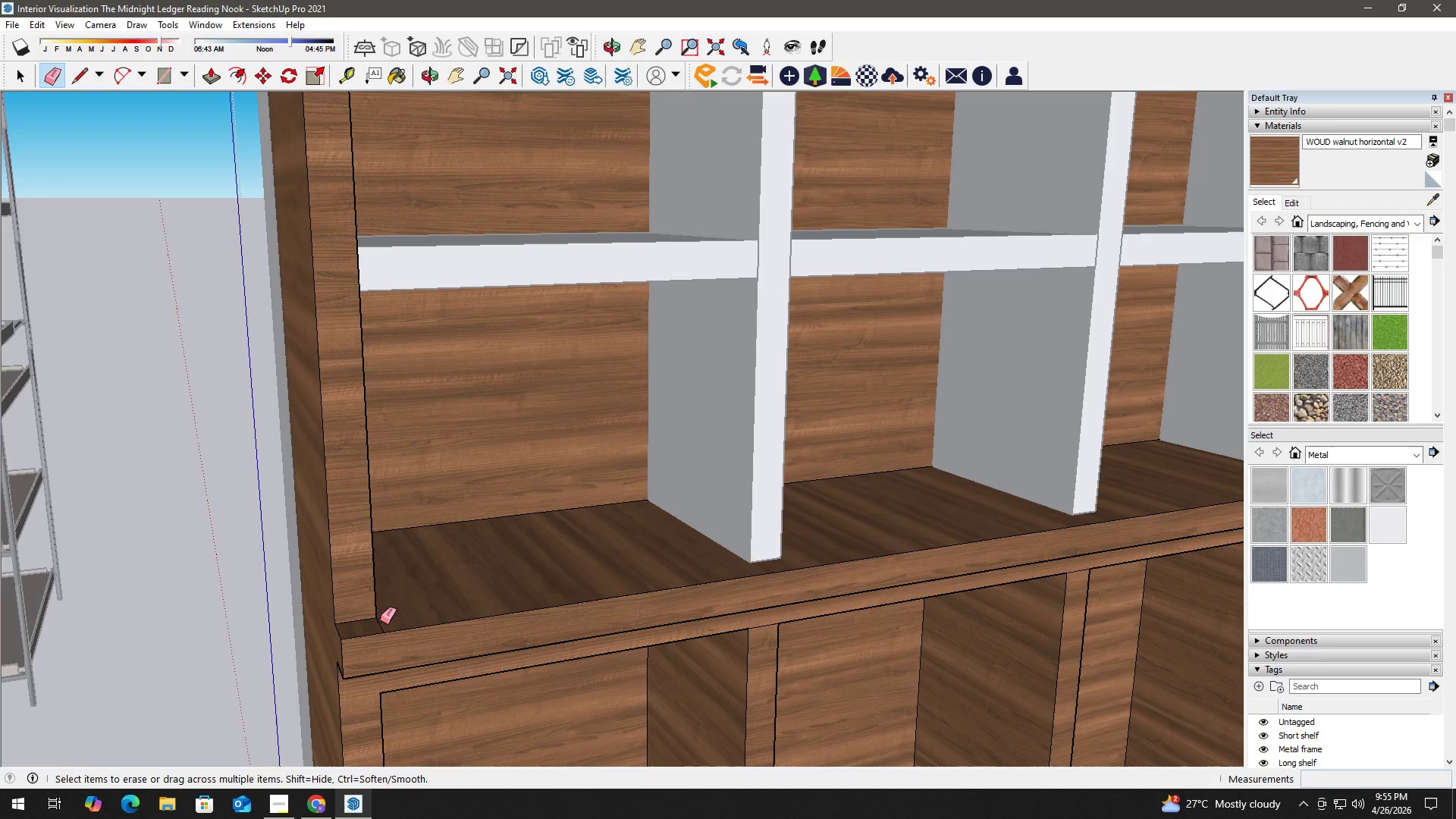 
left_click_drag(start_coordinate=[380, 621], to_coordinate=[388, 621])
 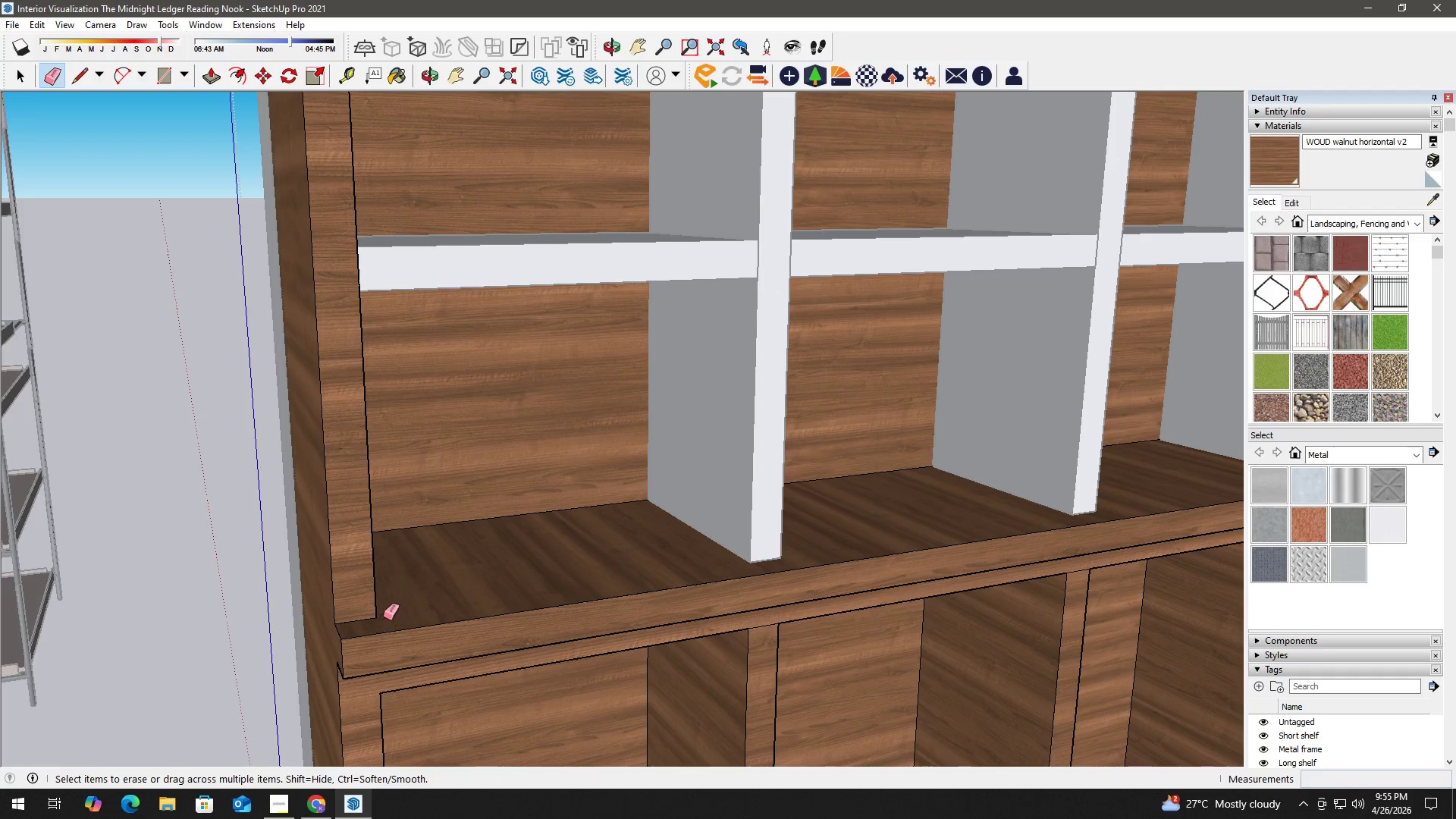 
key(Space)
 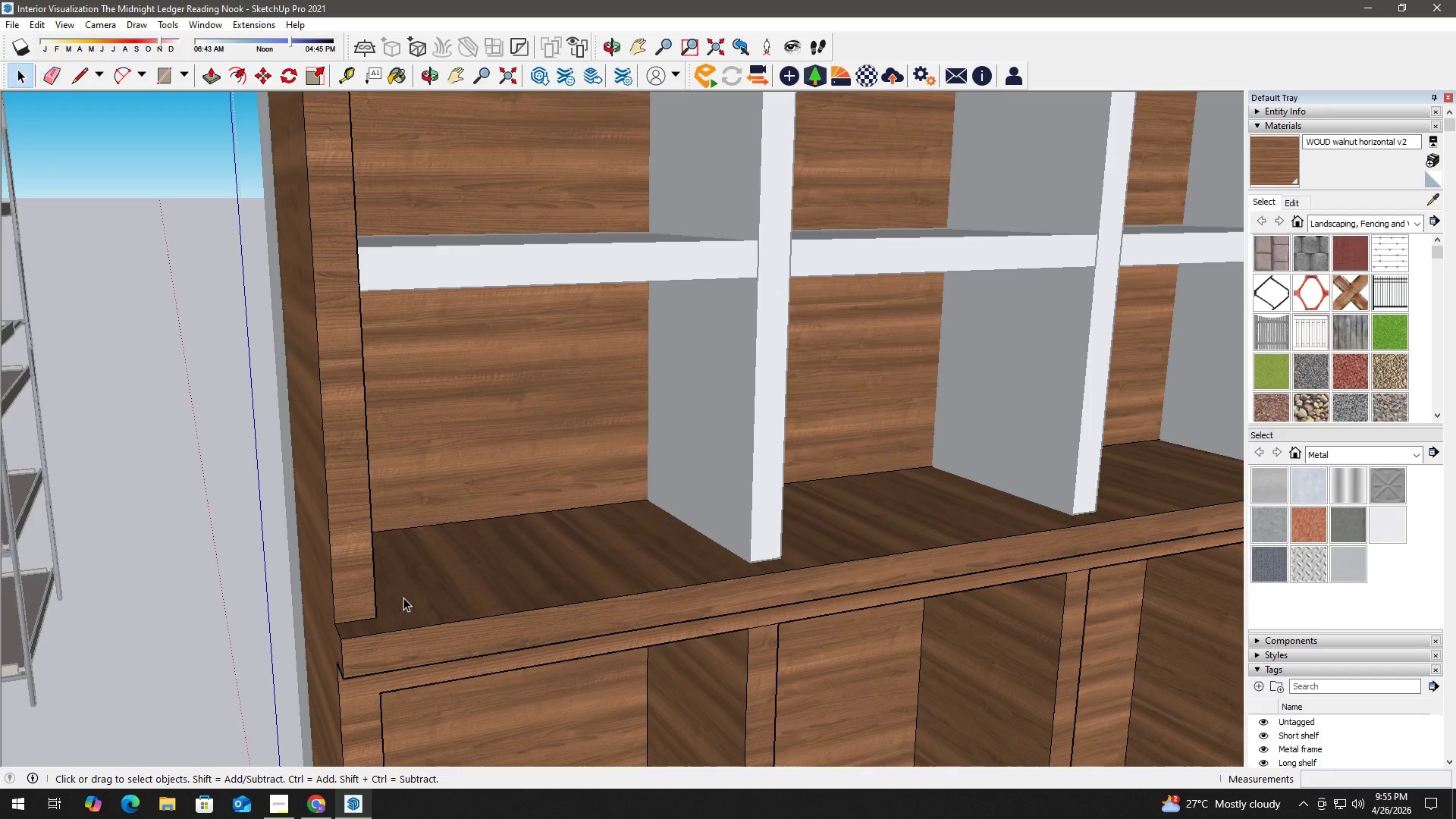 
left_click([422, 586])
 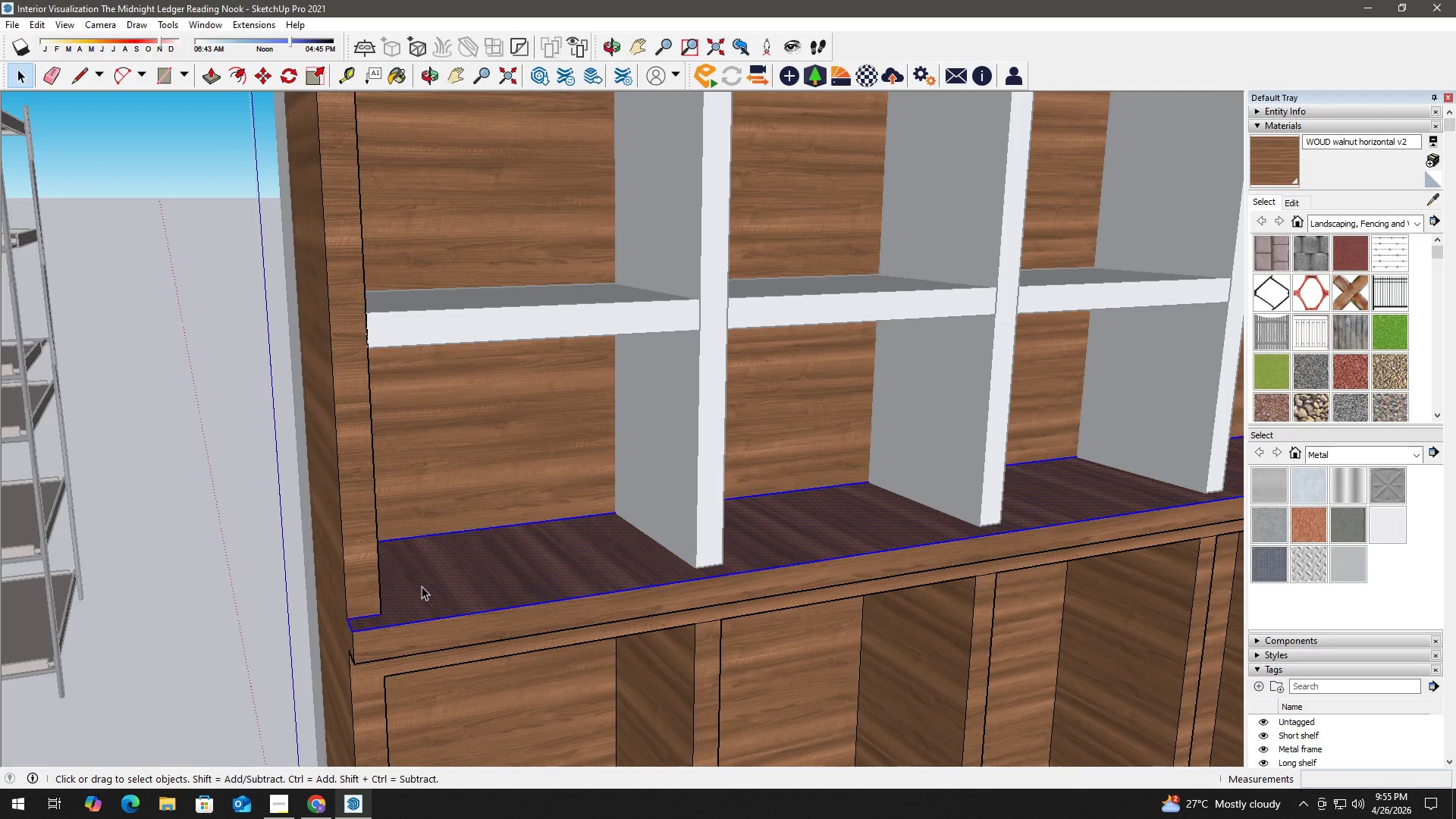 
scroll: coordinate [403, 598], scroll_direction: down, amount: 2.0
 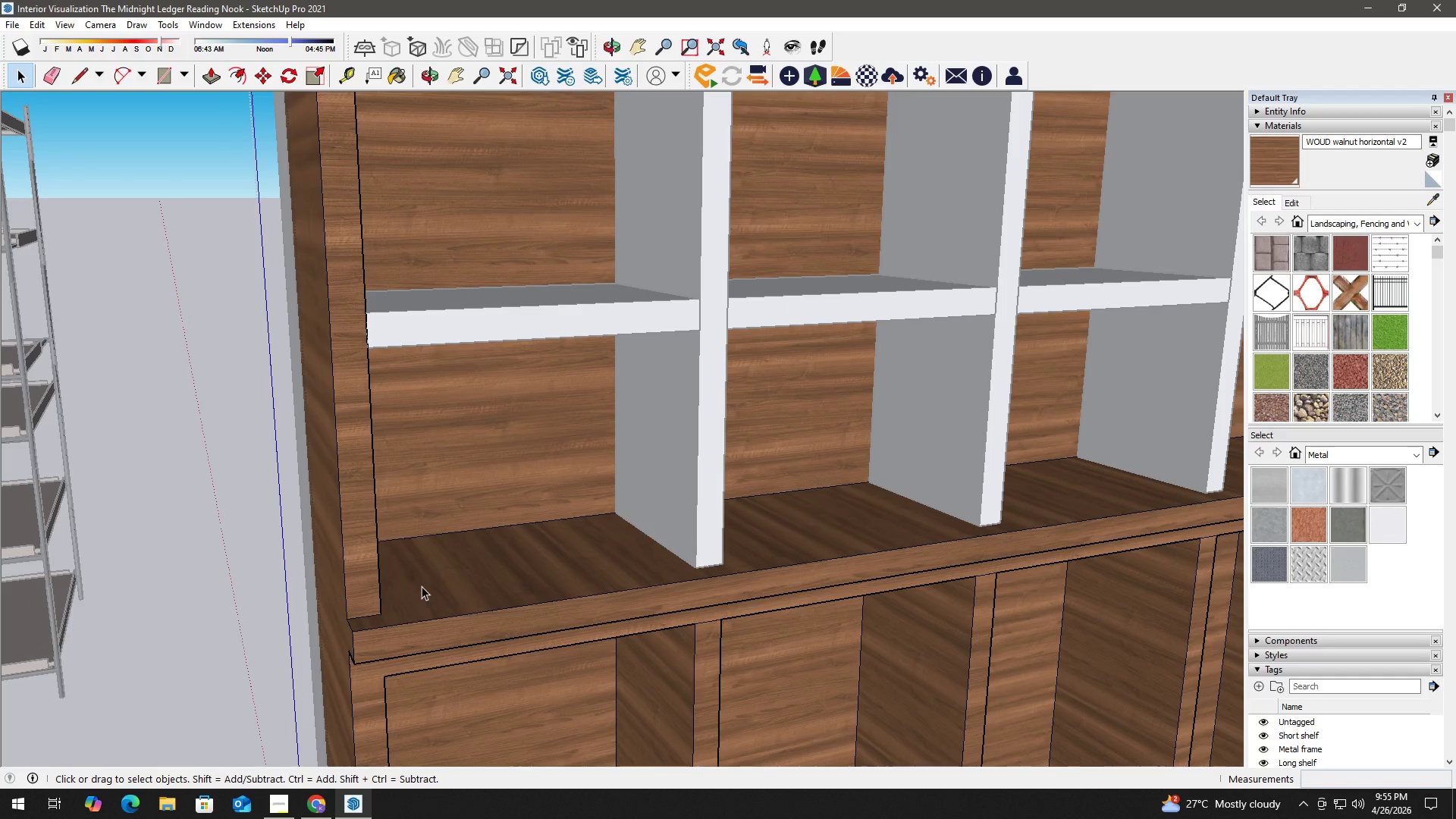 
double_click([422, 586])
 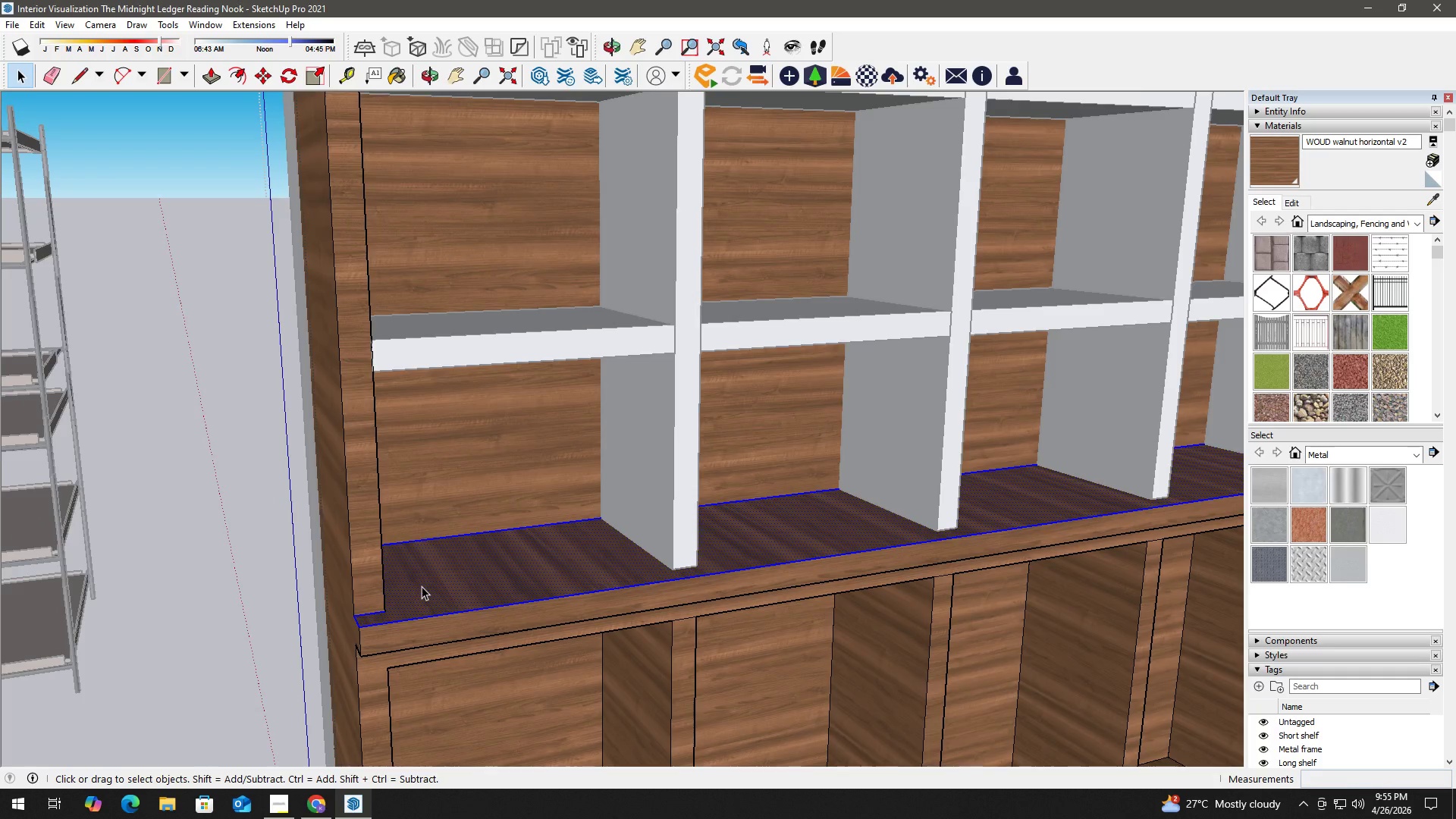 
key(Escape)
 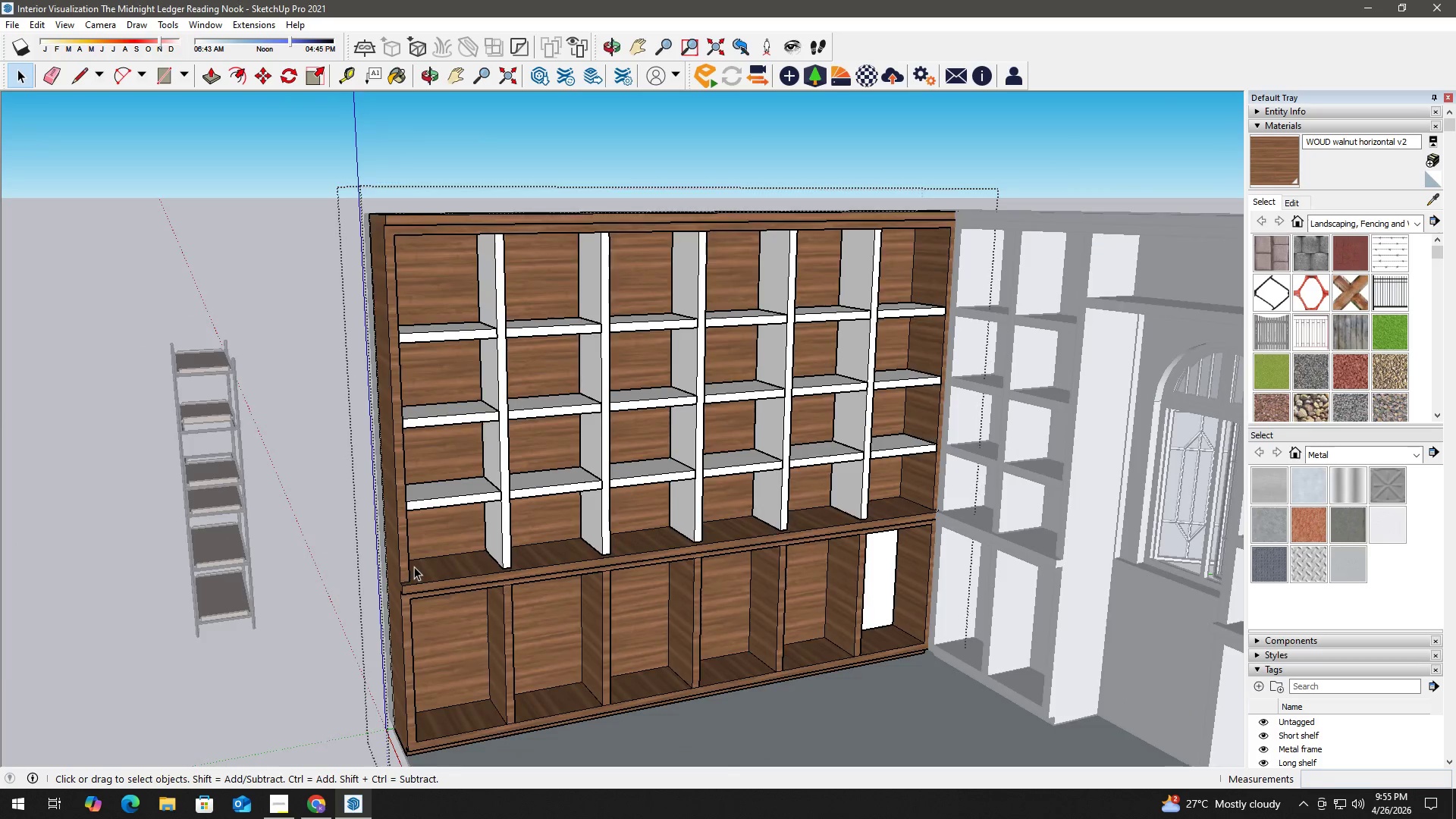 
key(Escape)
 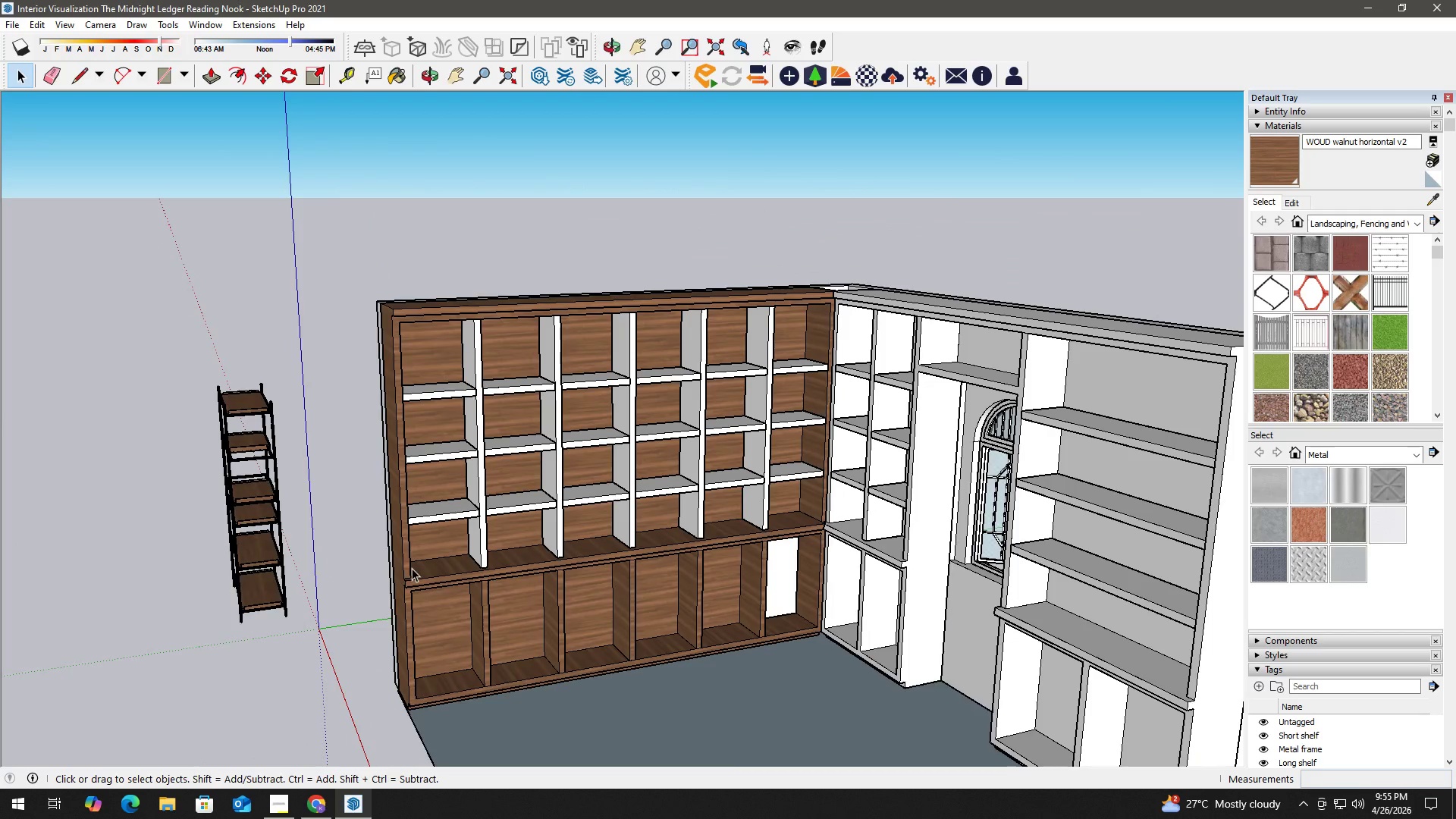 
key(Escape)
 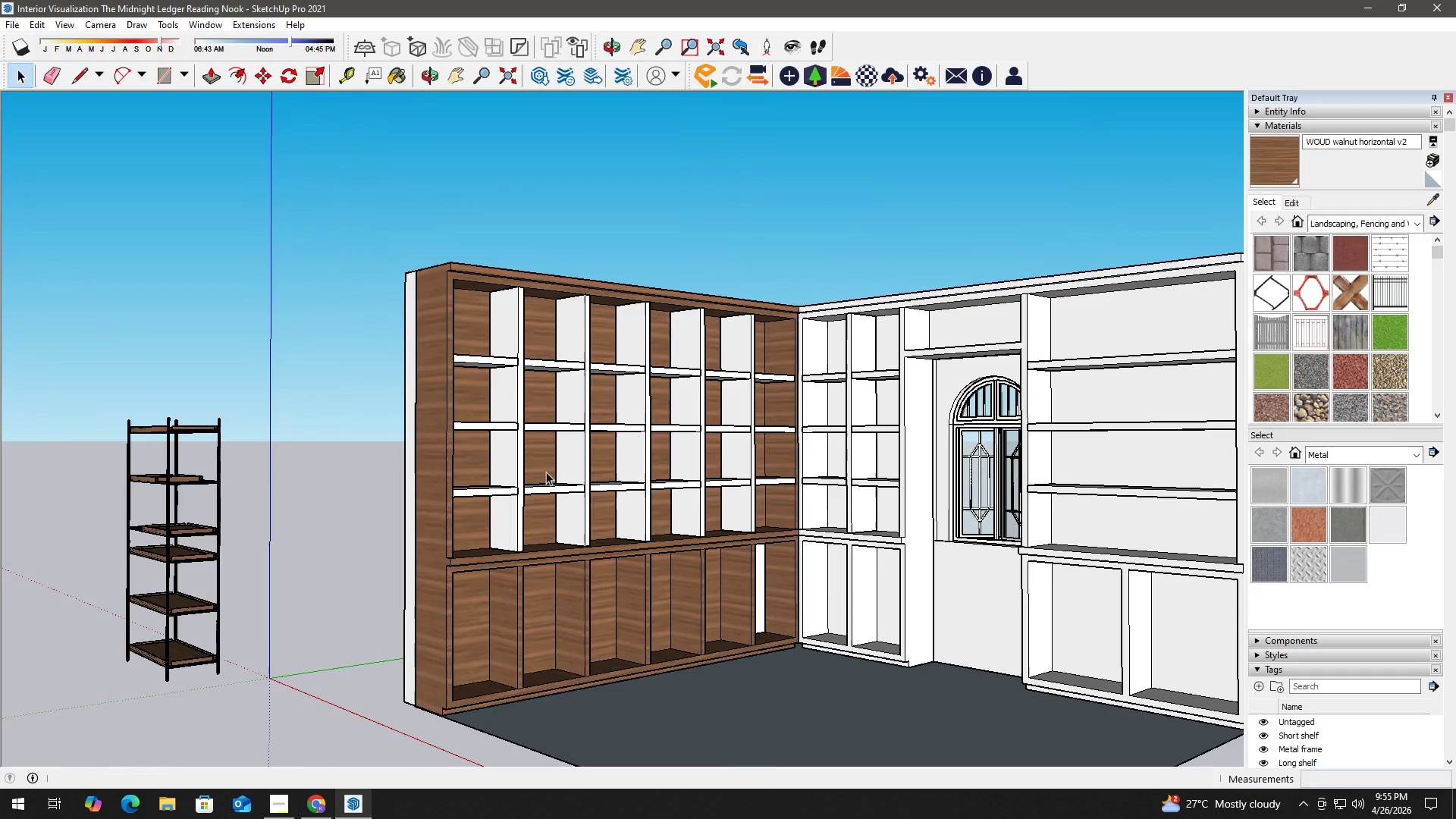 
scroll: coordinate [414, 566], scroll_direction: down, amount: 16.0
 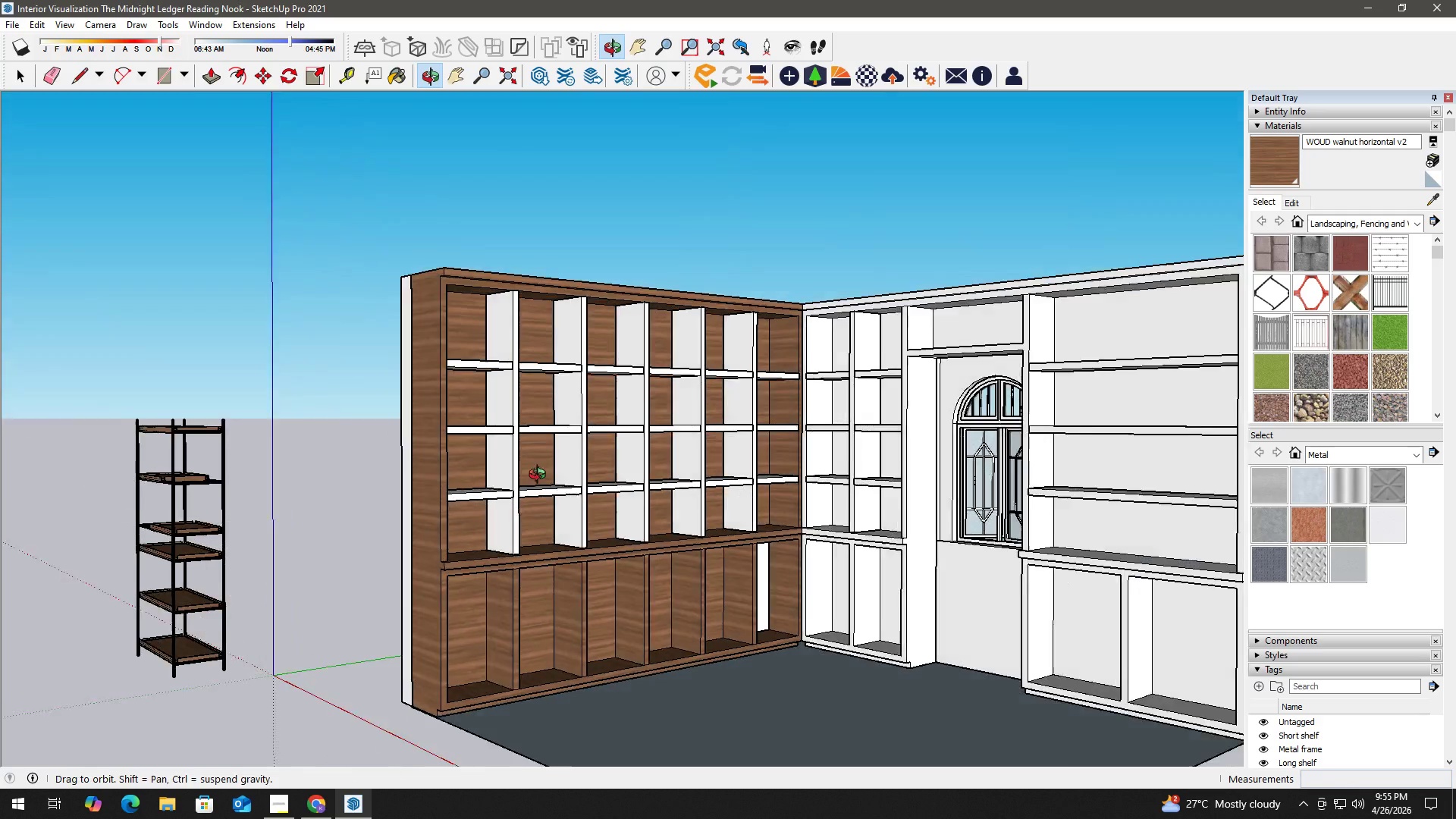 
key(Escape)
 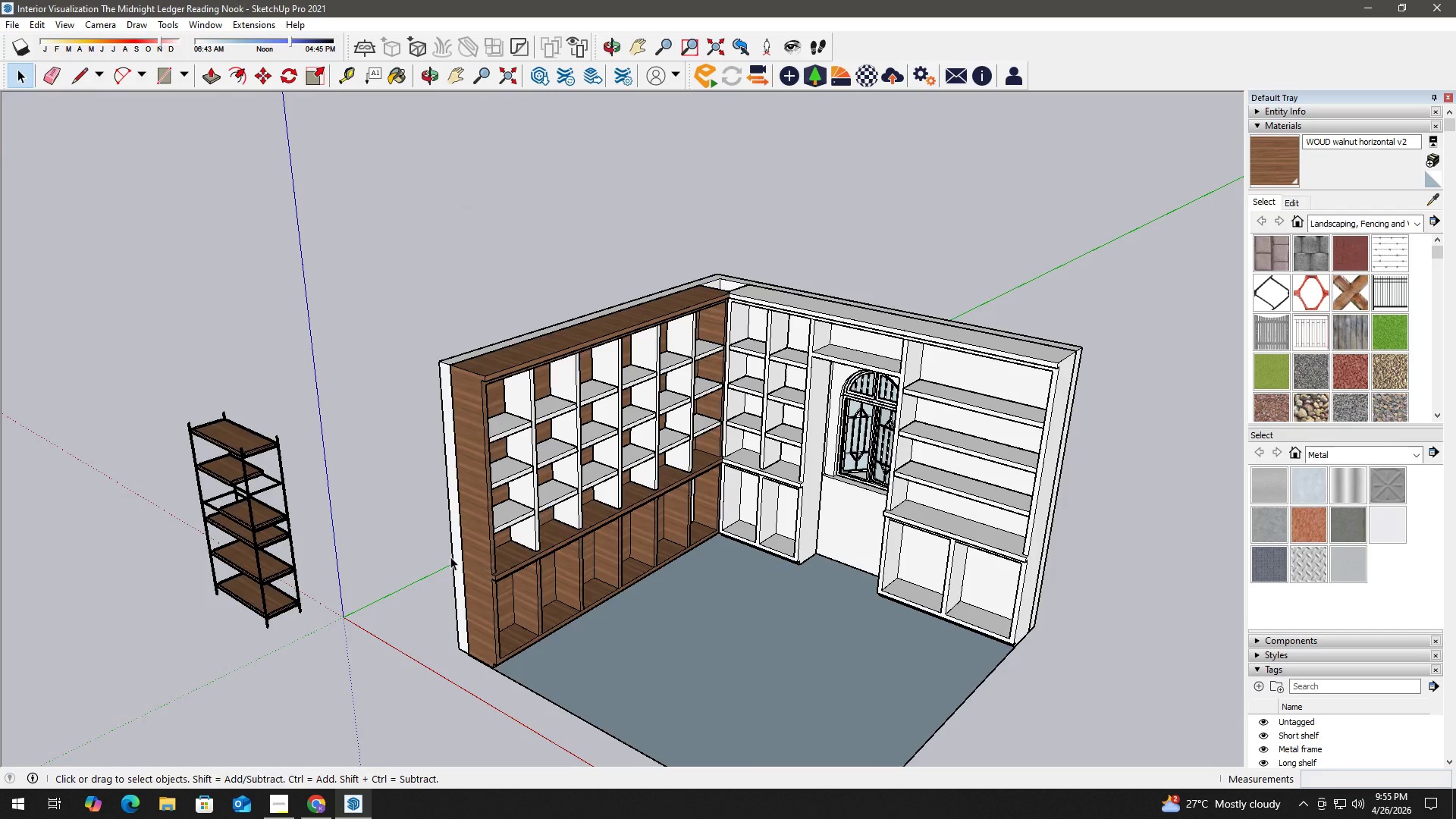 
scroll: coordinate [485, 417], scroll_direction: down, amount: 3.0
 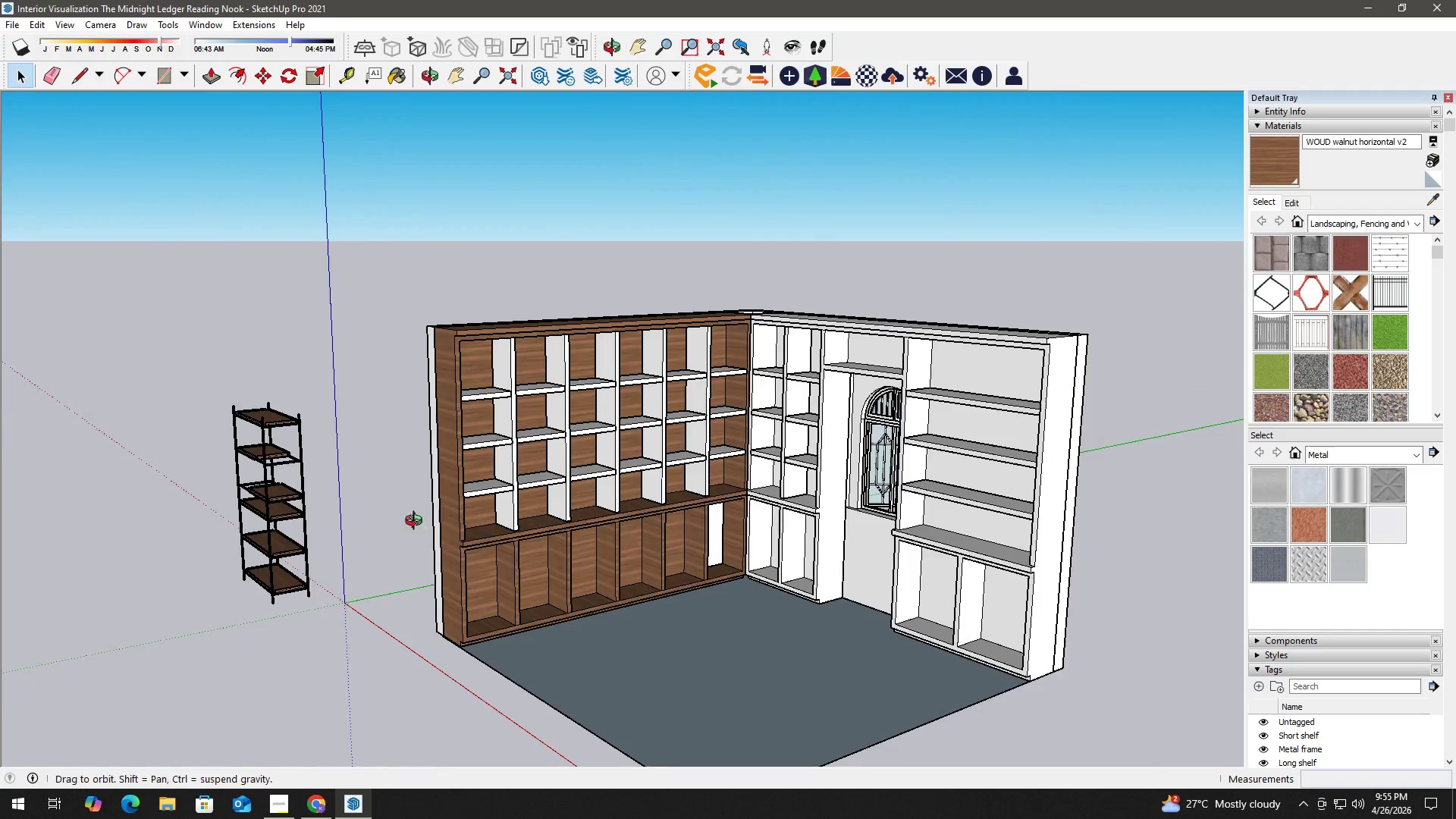 
scroll: coordinate [485, 411], scroll_direction: up, amount: 8.0
 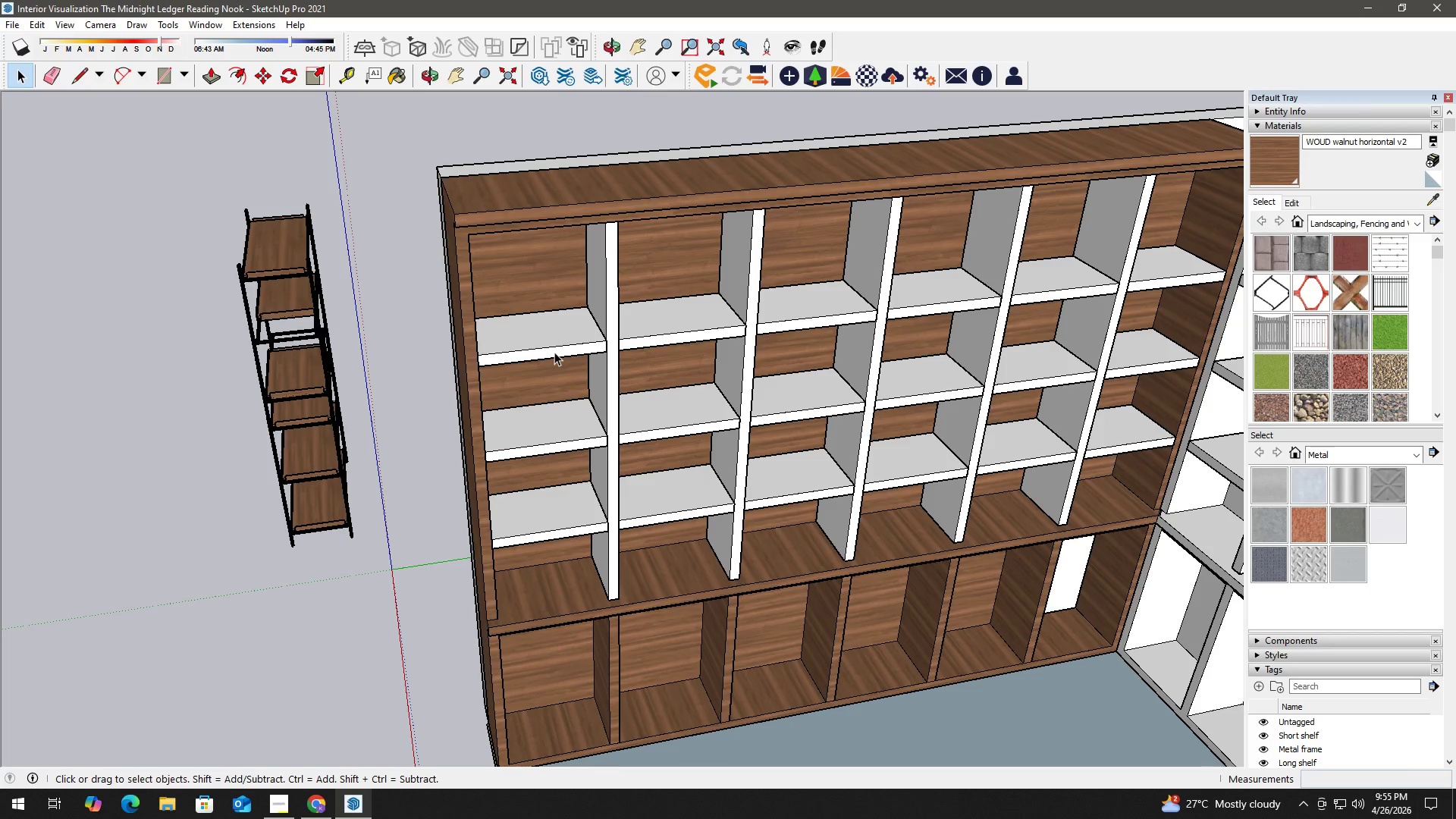 
double_click([560, 340])
 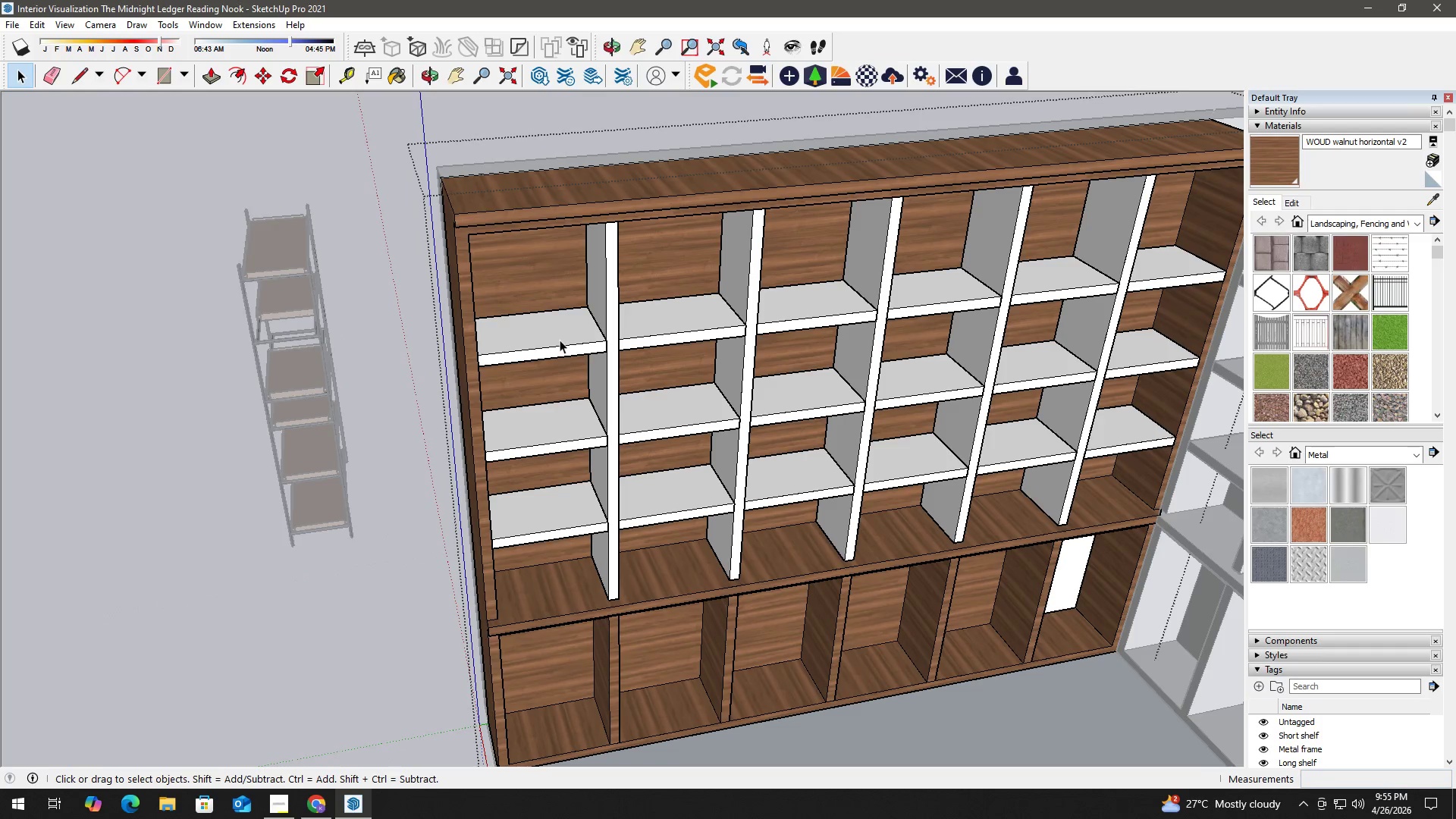 
triple_click([560, 337])
 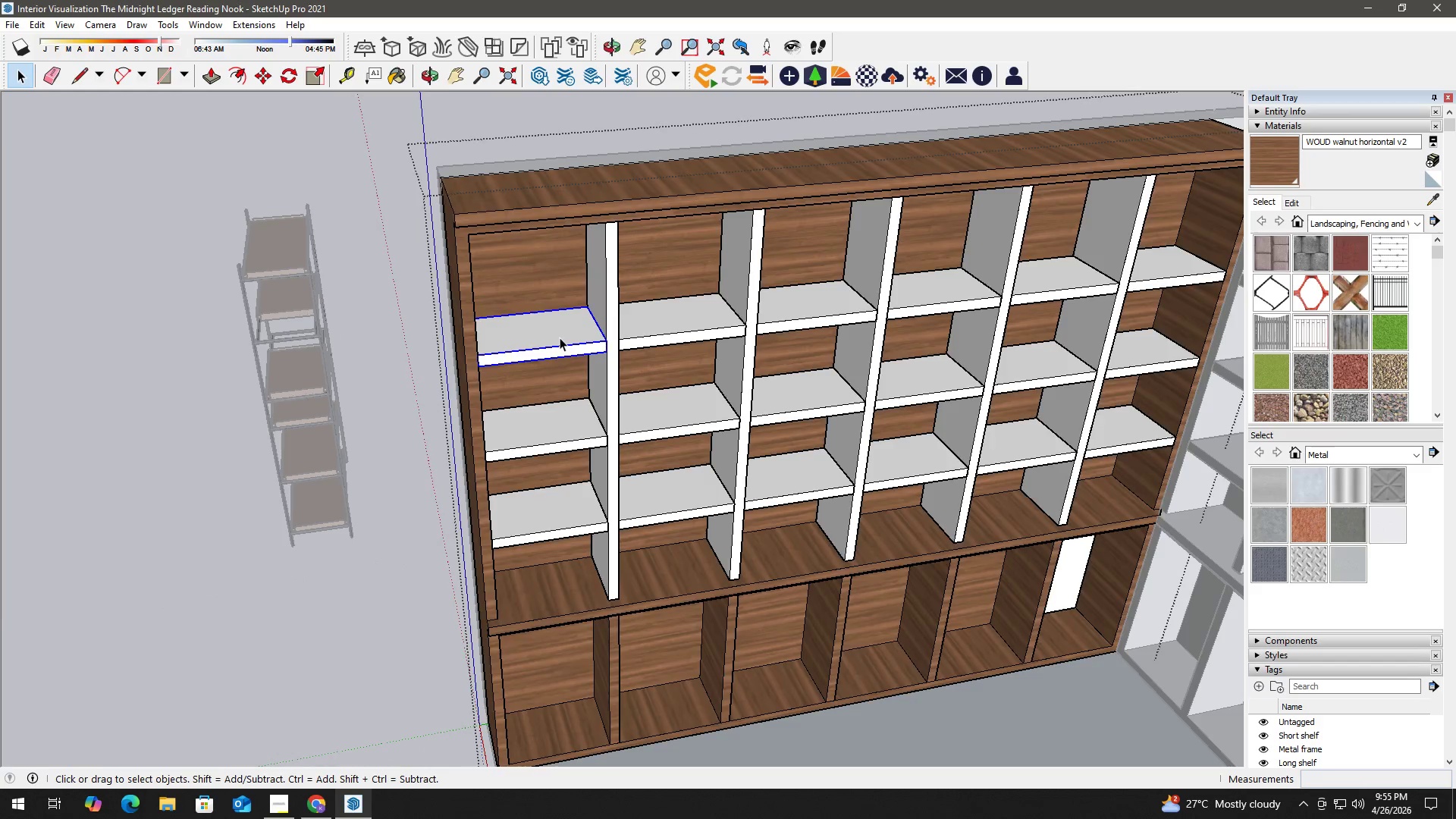 
triple_click([560, 337])
 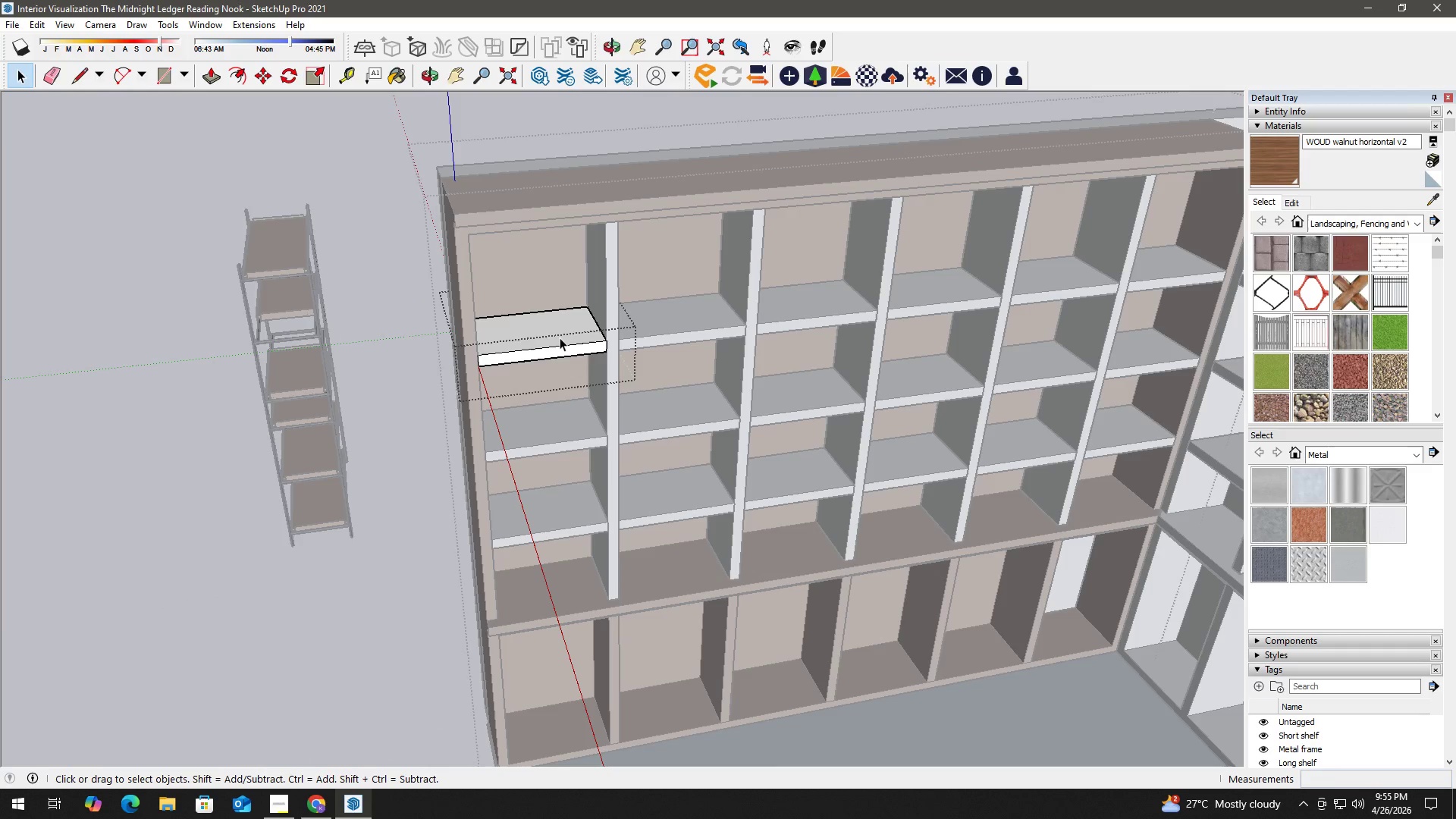 
triple_click([560, 337])
 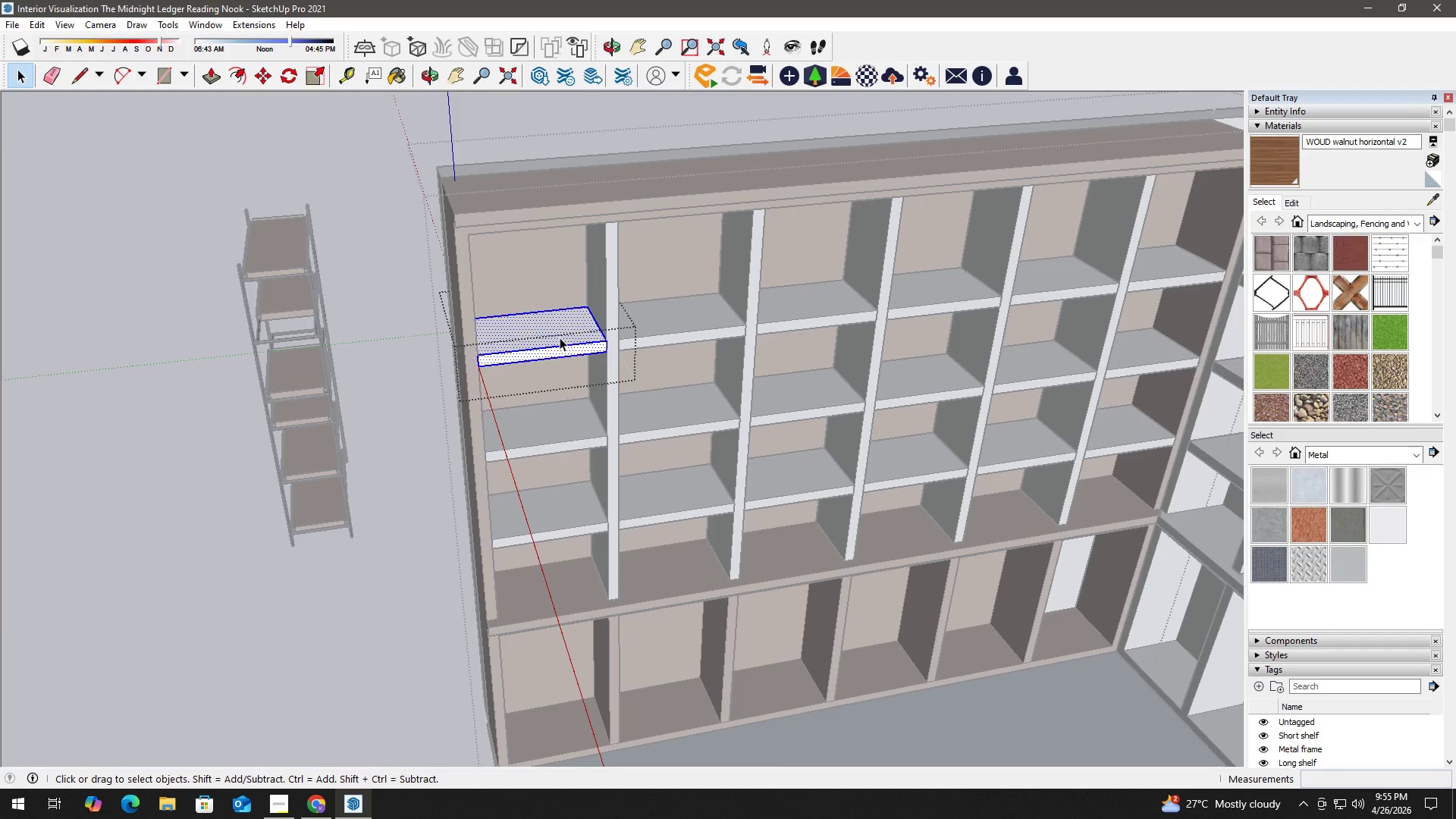 
triple_click([560, 337])
 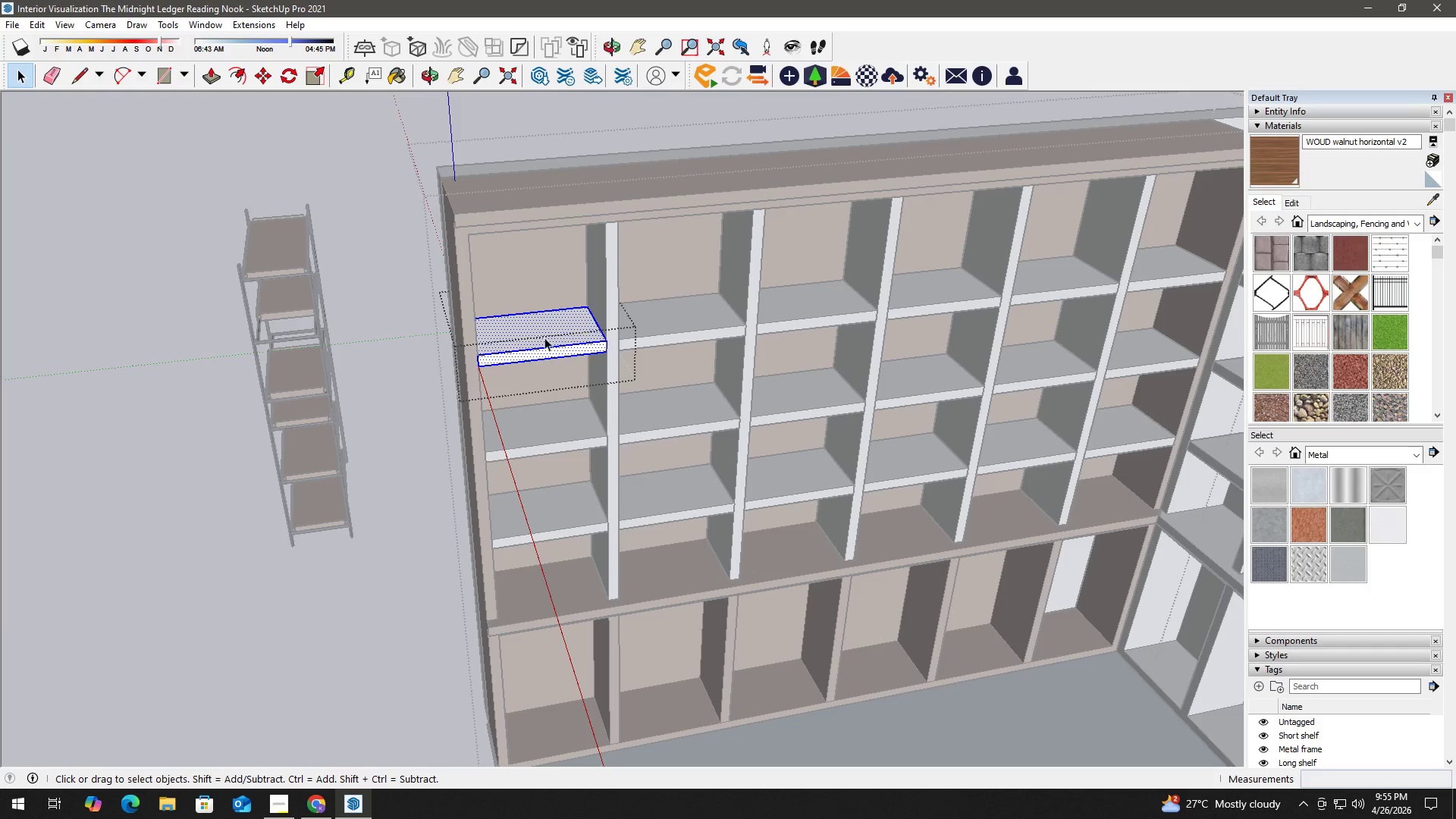 
key(B)
 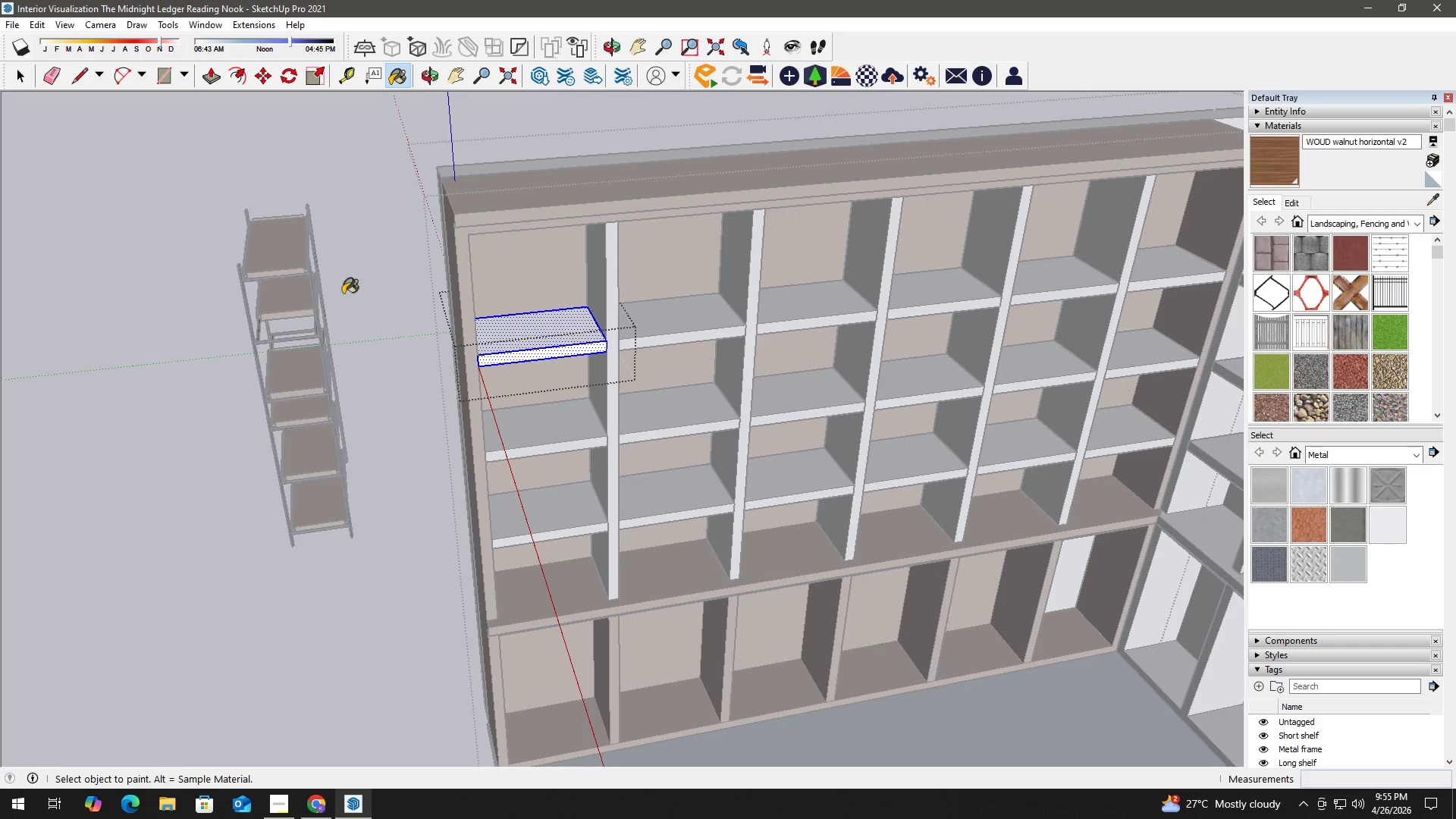 
hold_key(key=AltLeft, duration=0.34)
 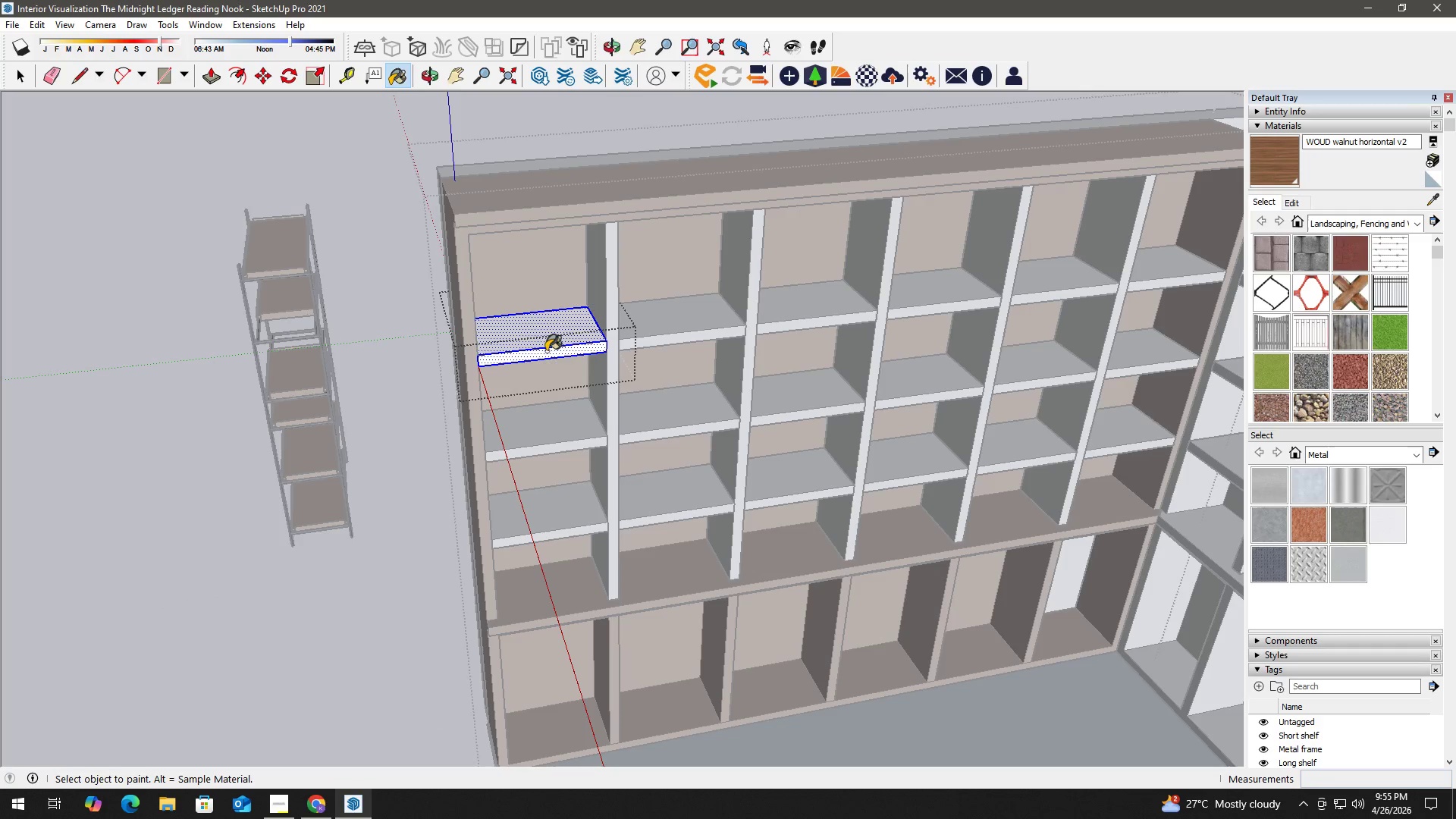 
left_click([538, 329])
 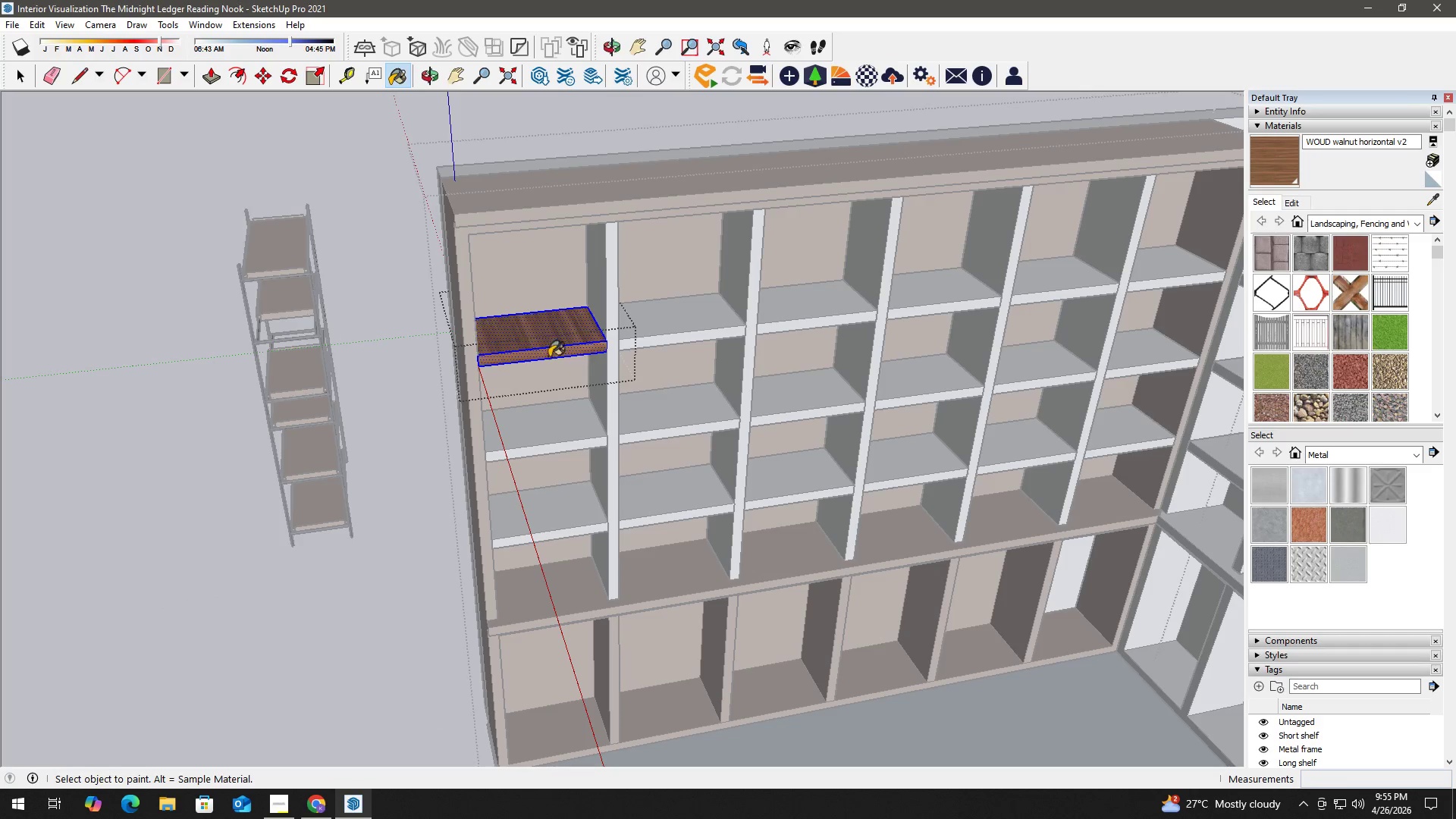 
right_click([541, 331])
 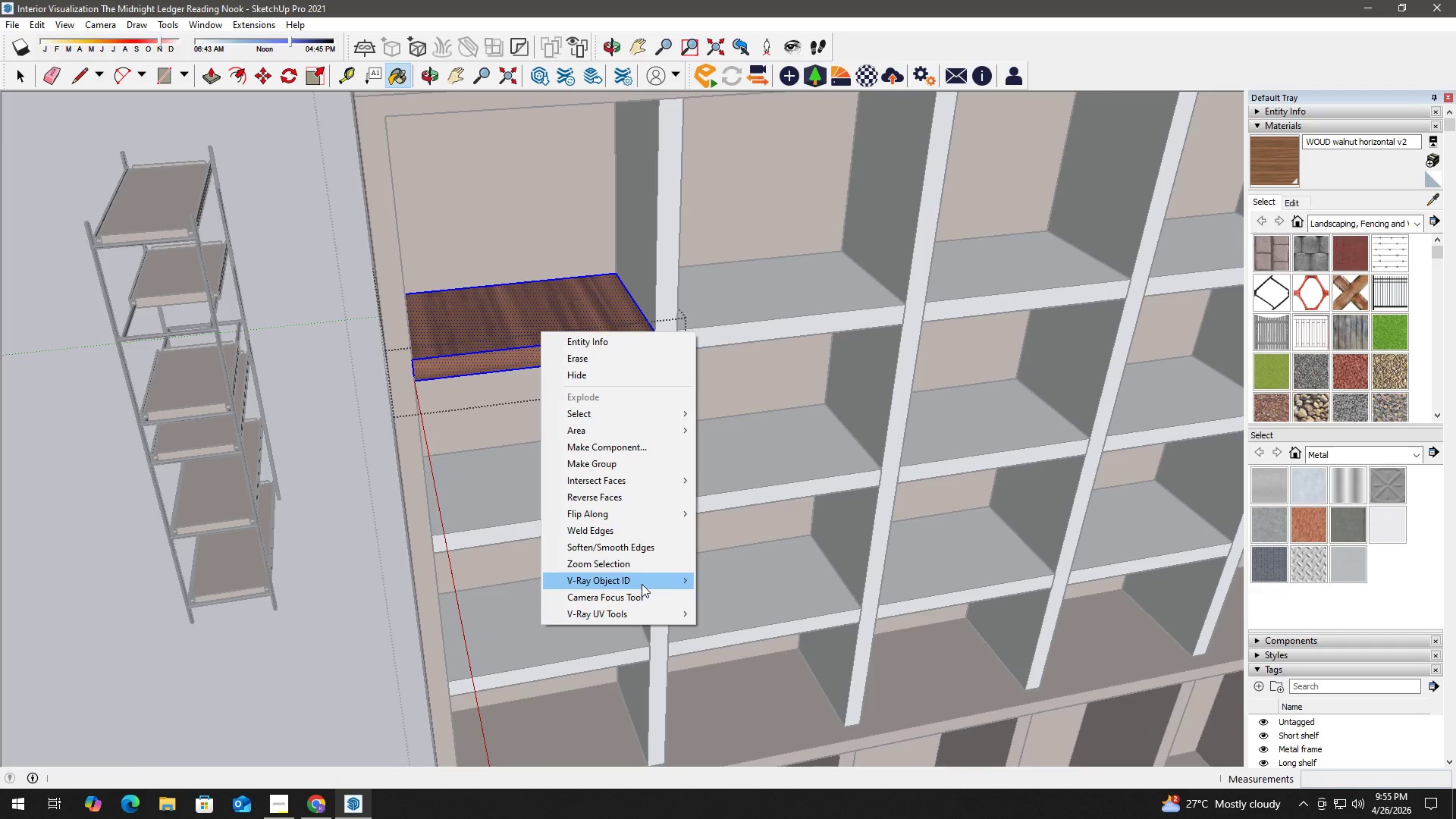 
scroll: coordinate [550, 340], scroll_direction: up, amount: 6.0
 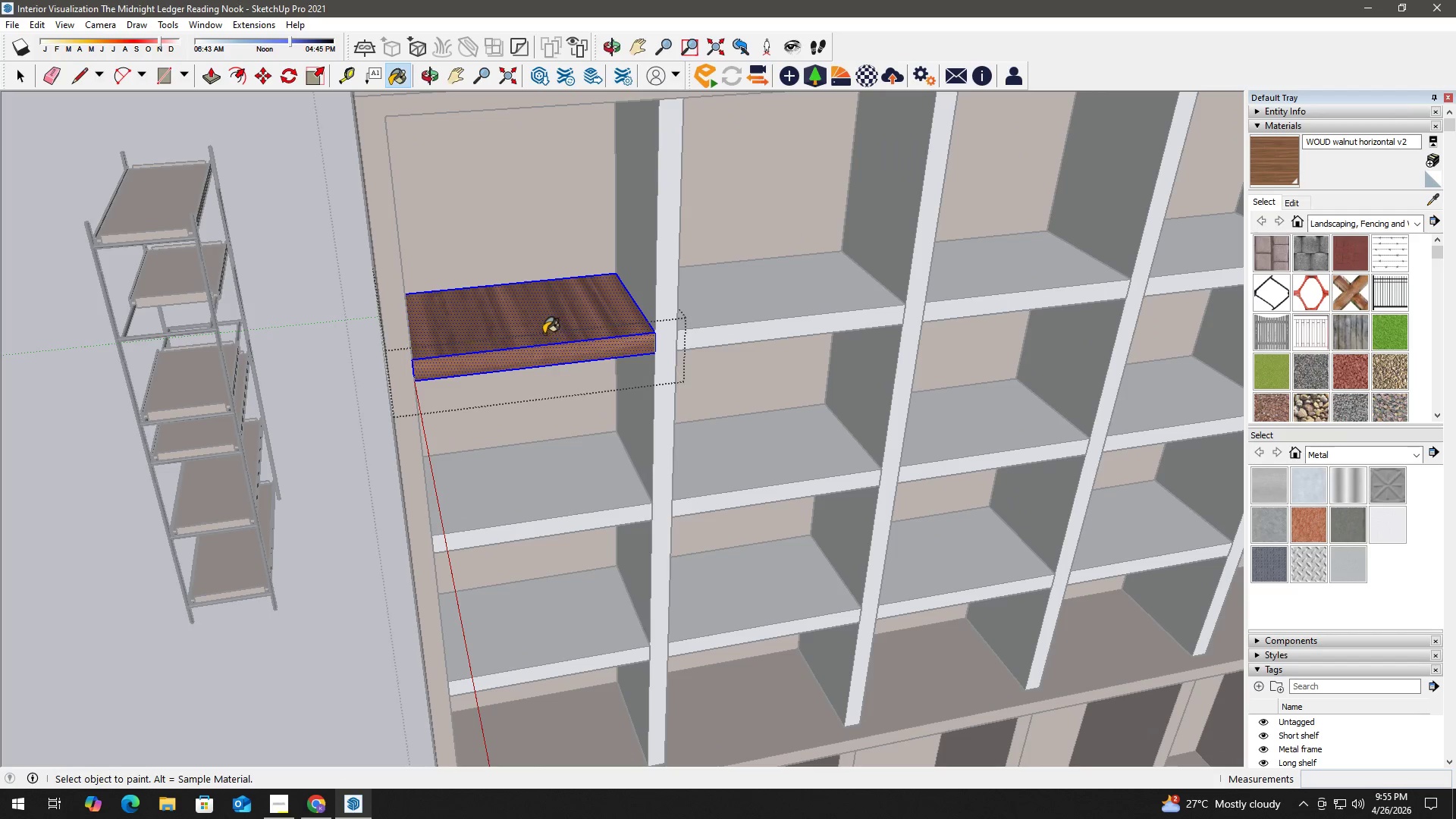 
left_click([534, 318])
 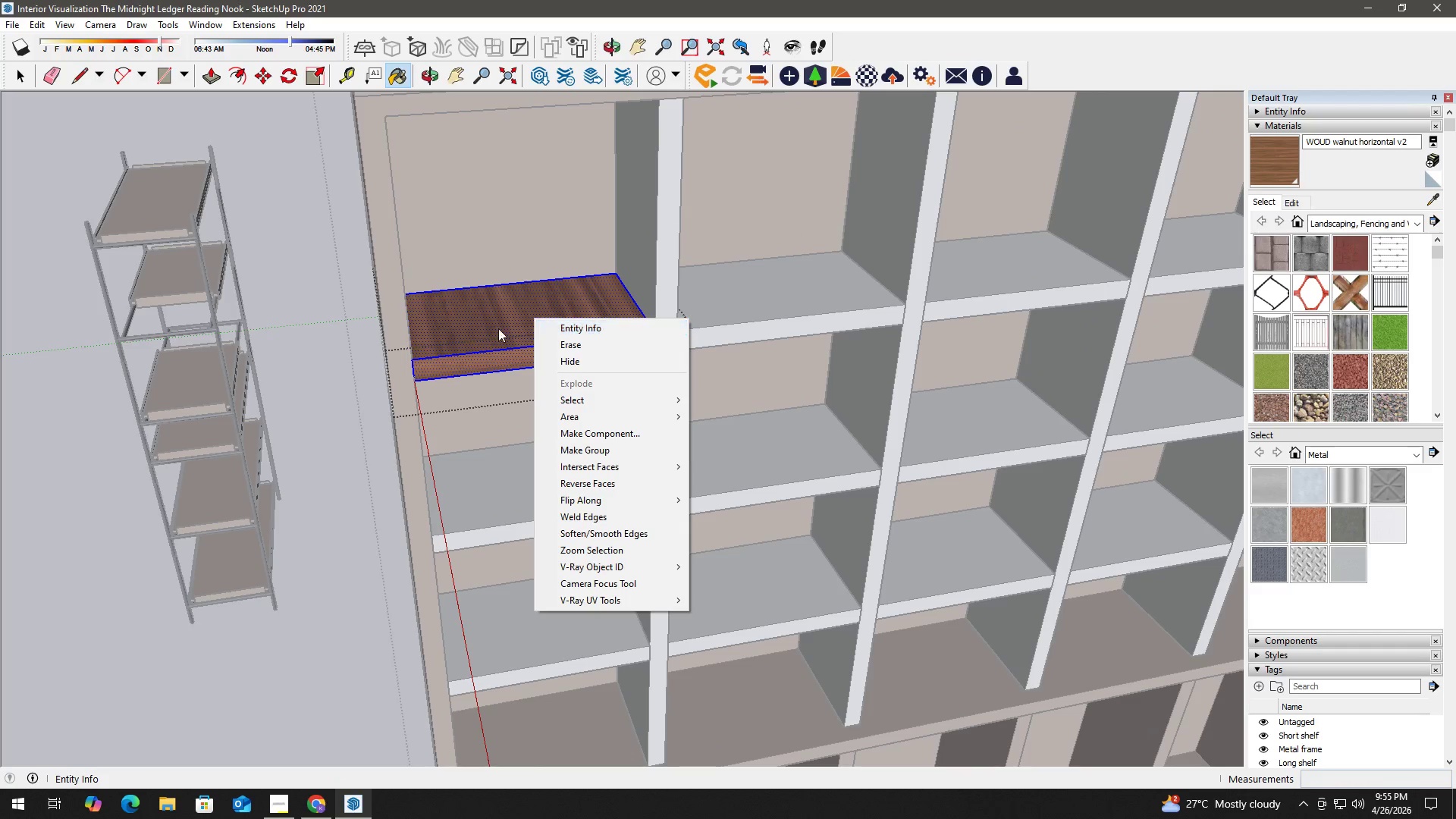 
key(Space)
 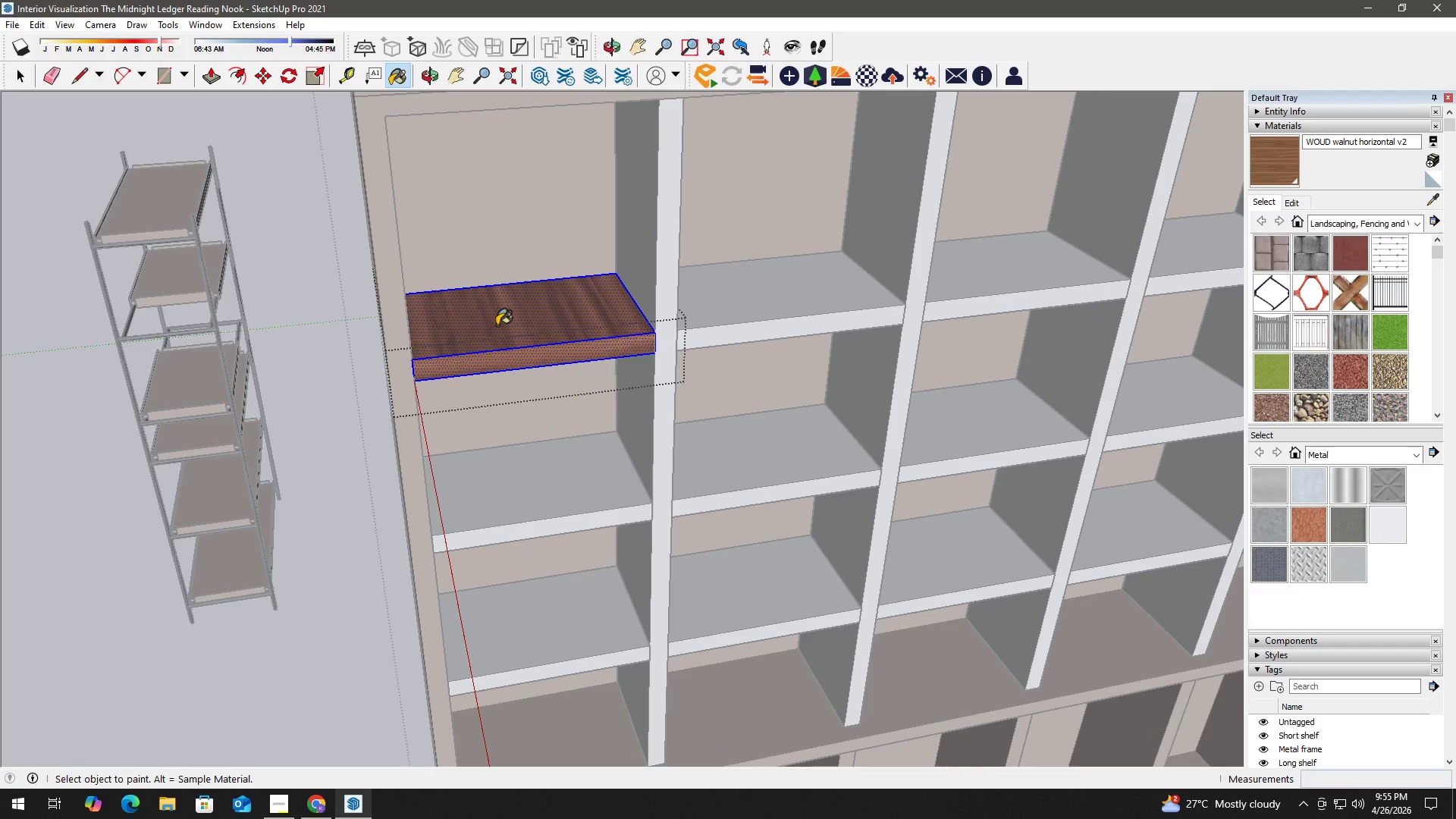 
left_click([497, 325])
 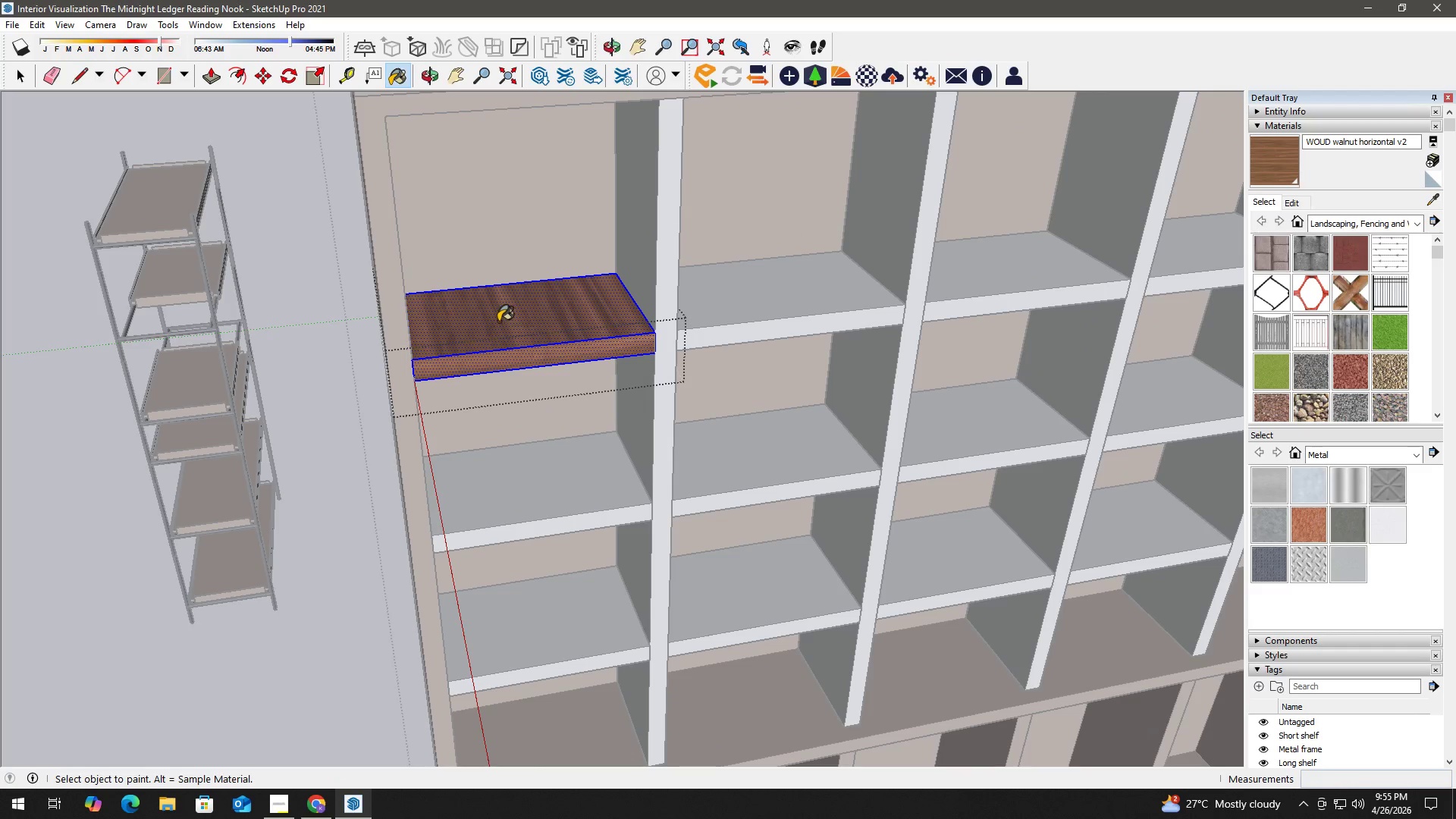 
key(Space)
 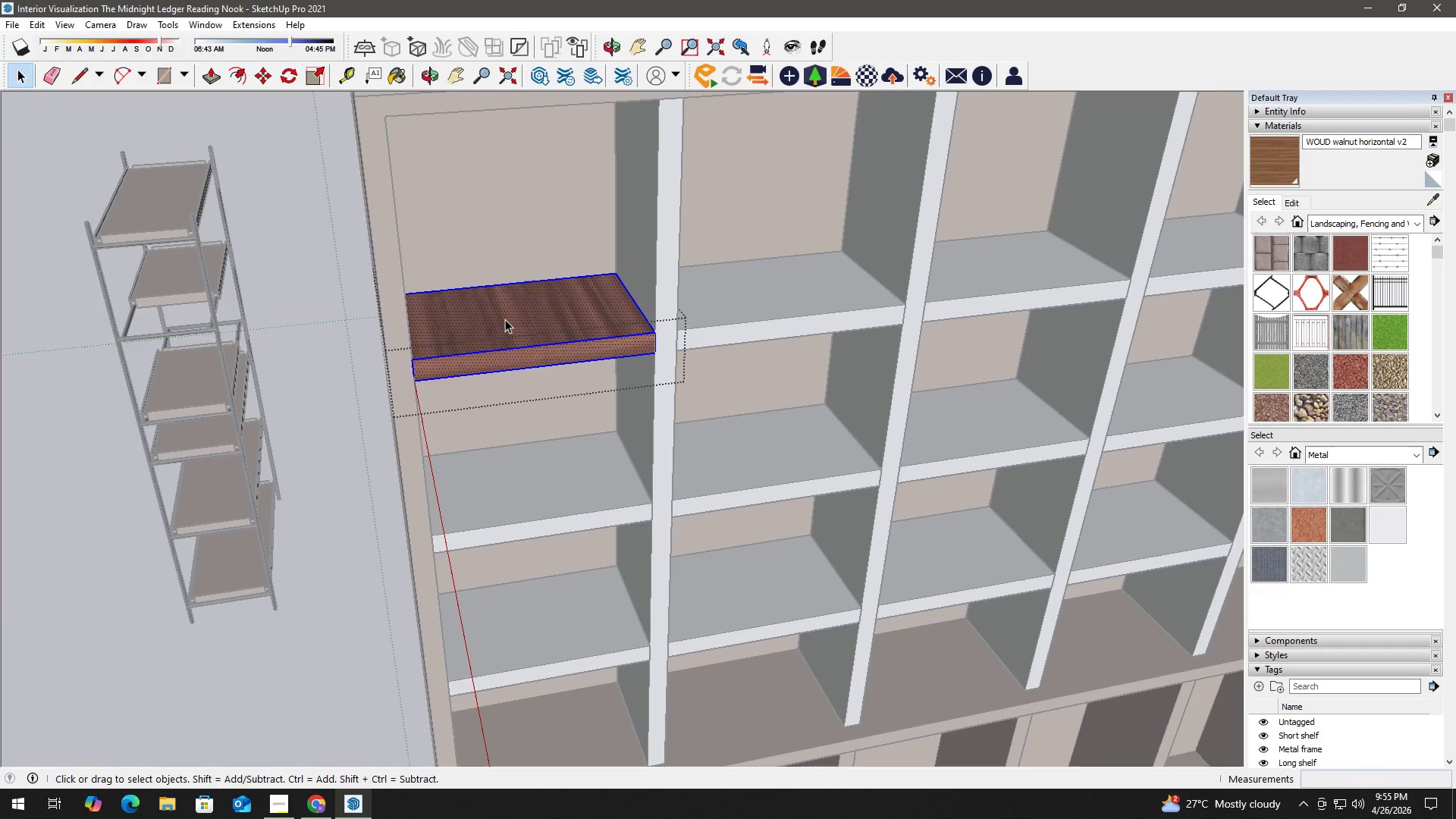 
left_click([505, 318])
 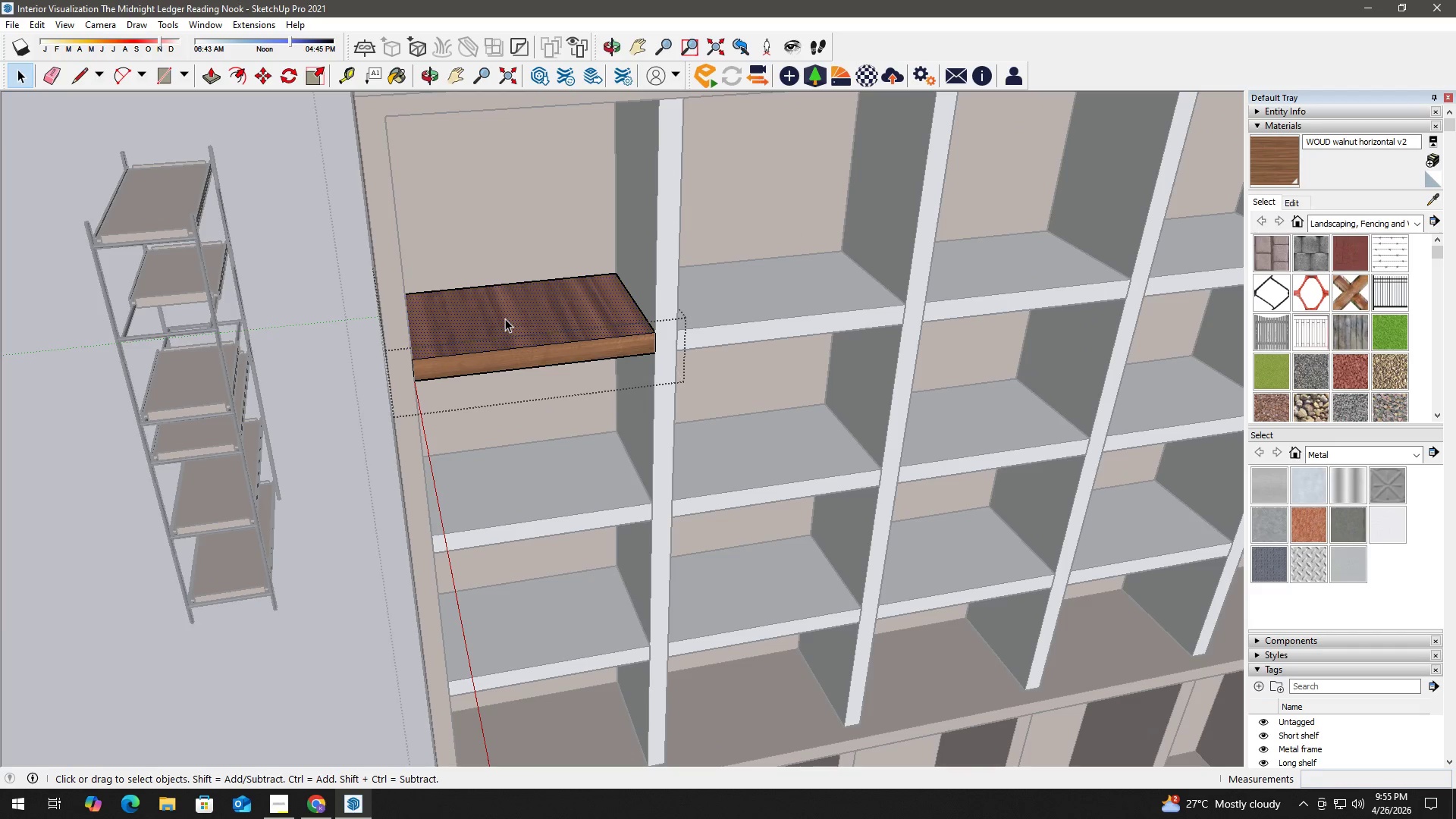 
right_click([505, 318])
 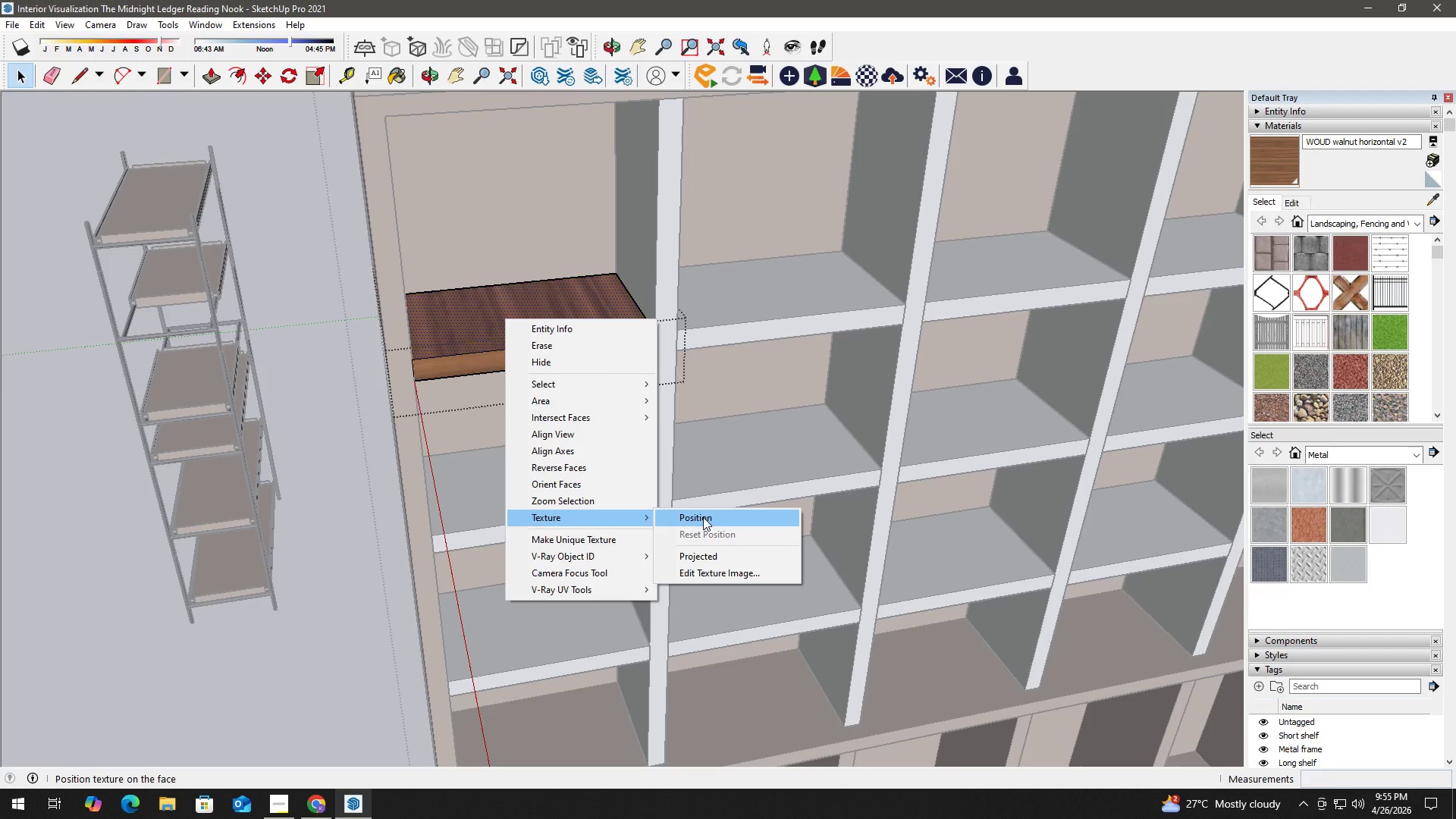 
left_click([710, 551])
 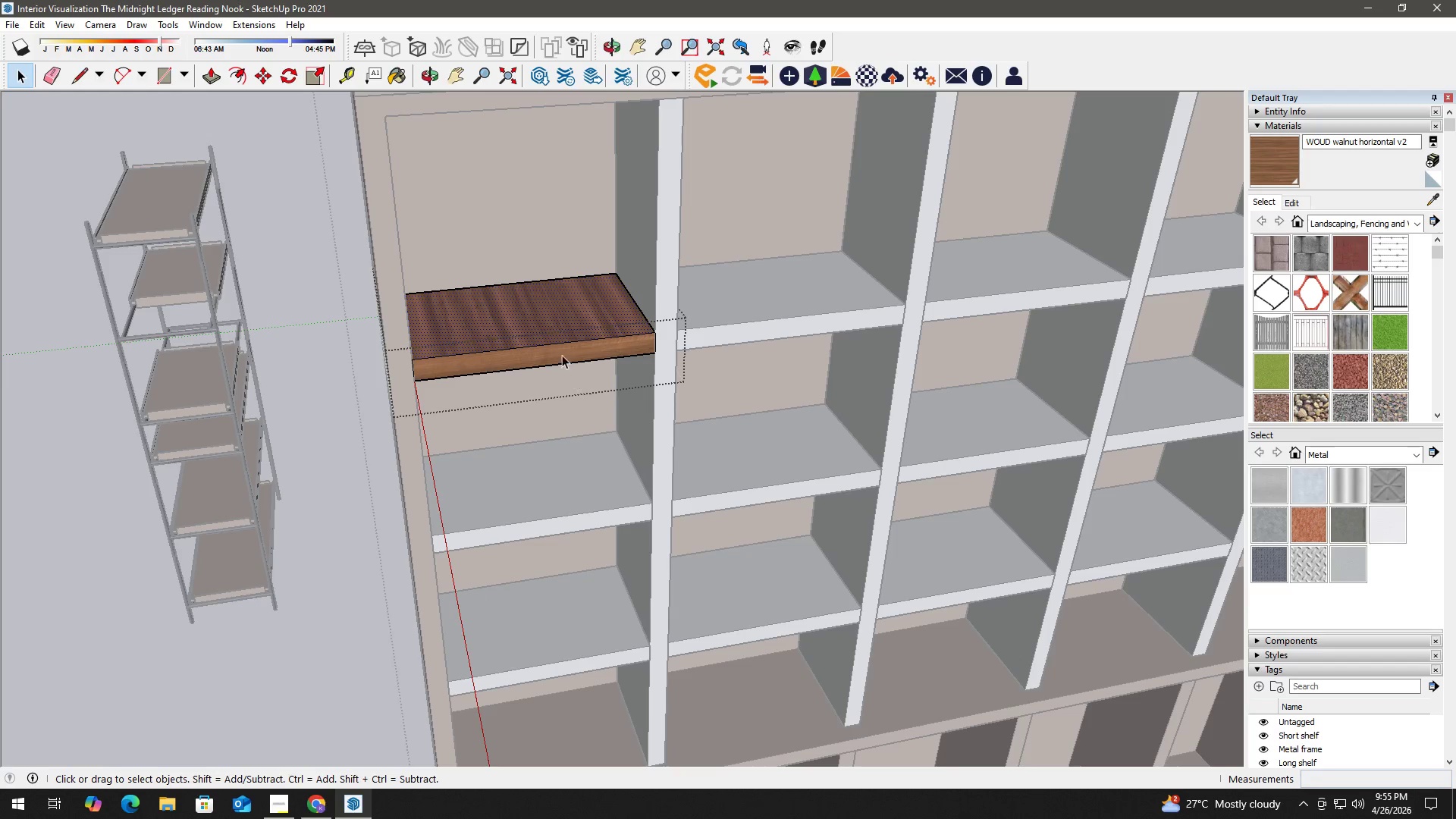 
right_click([541, 316])
 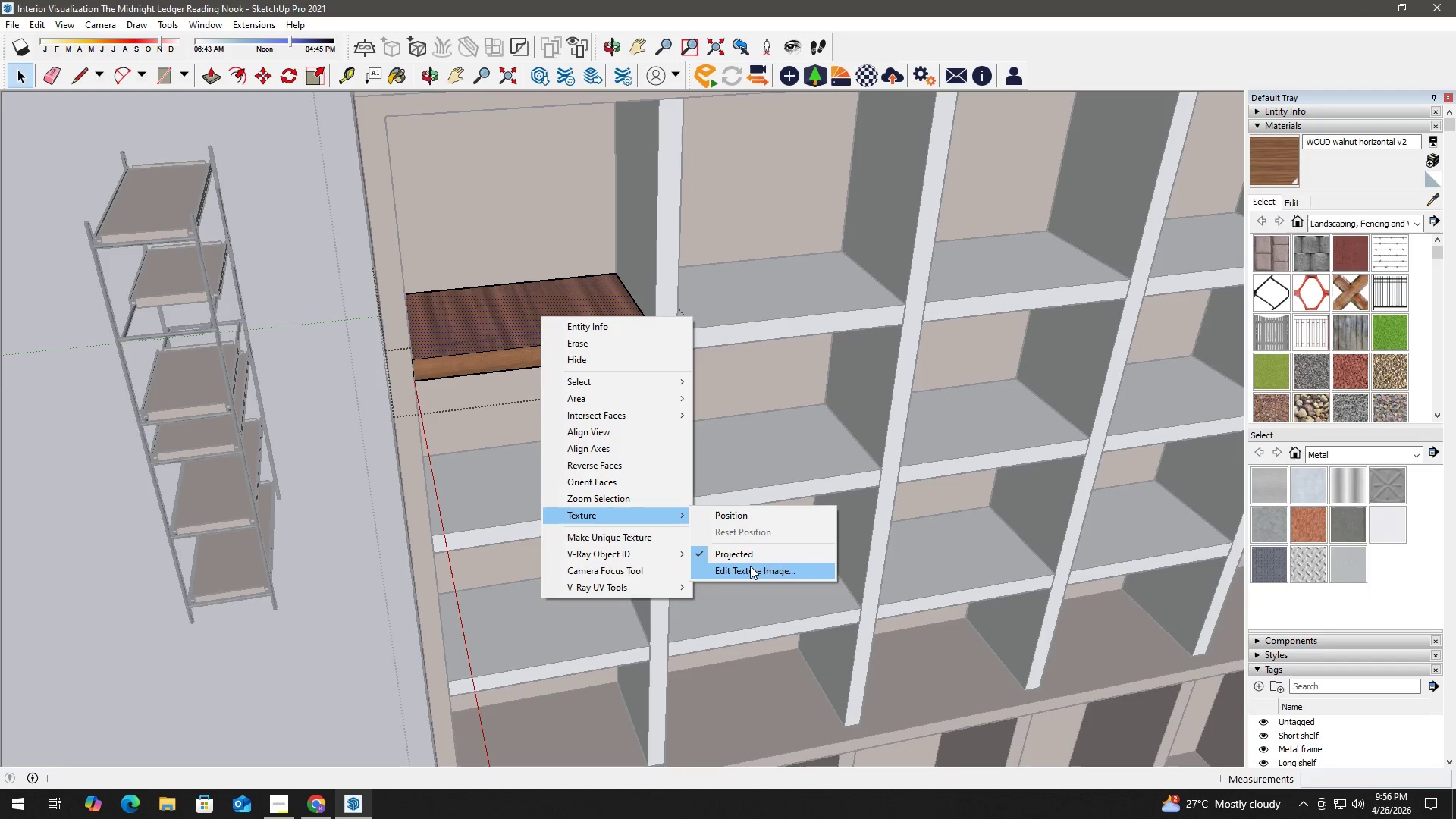 
left_click([756, 523])
 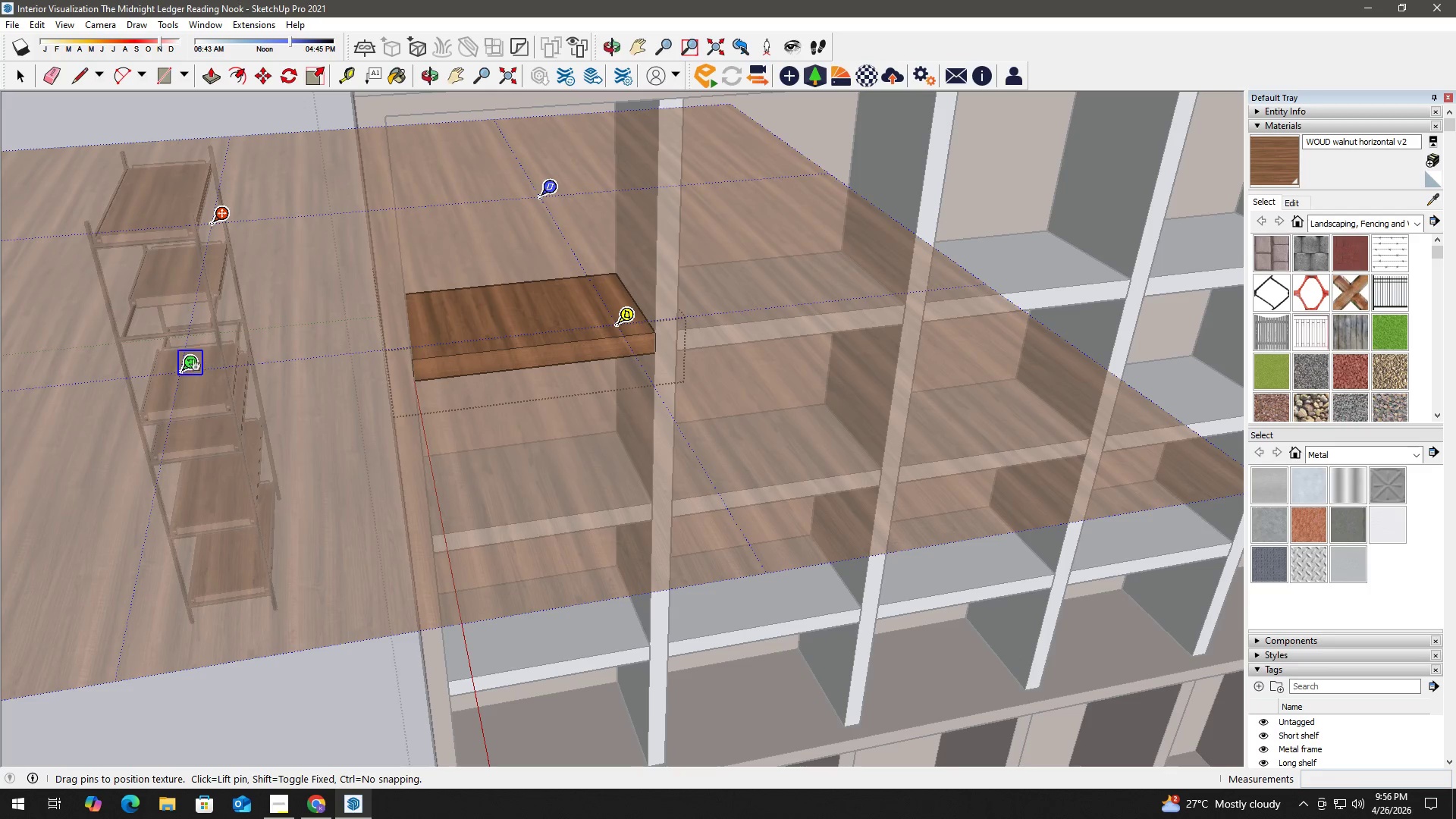 
left_click_drag(start_coordinate=[190, 363], to_coordinate=[543, 184])
 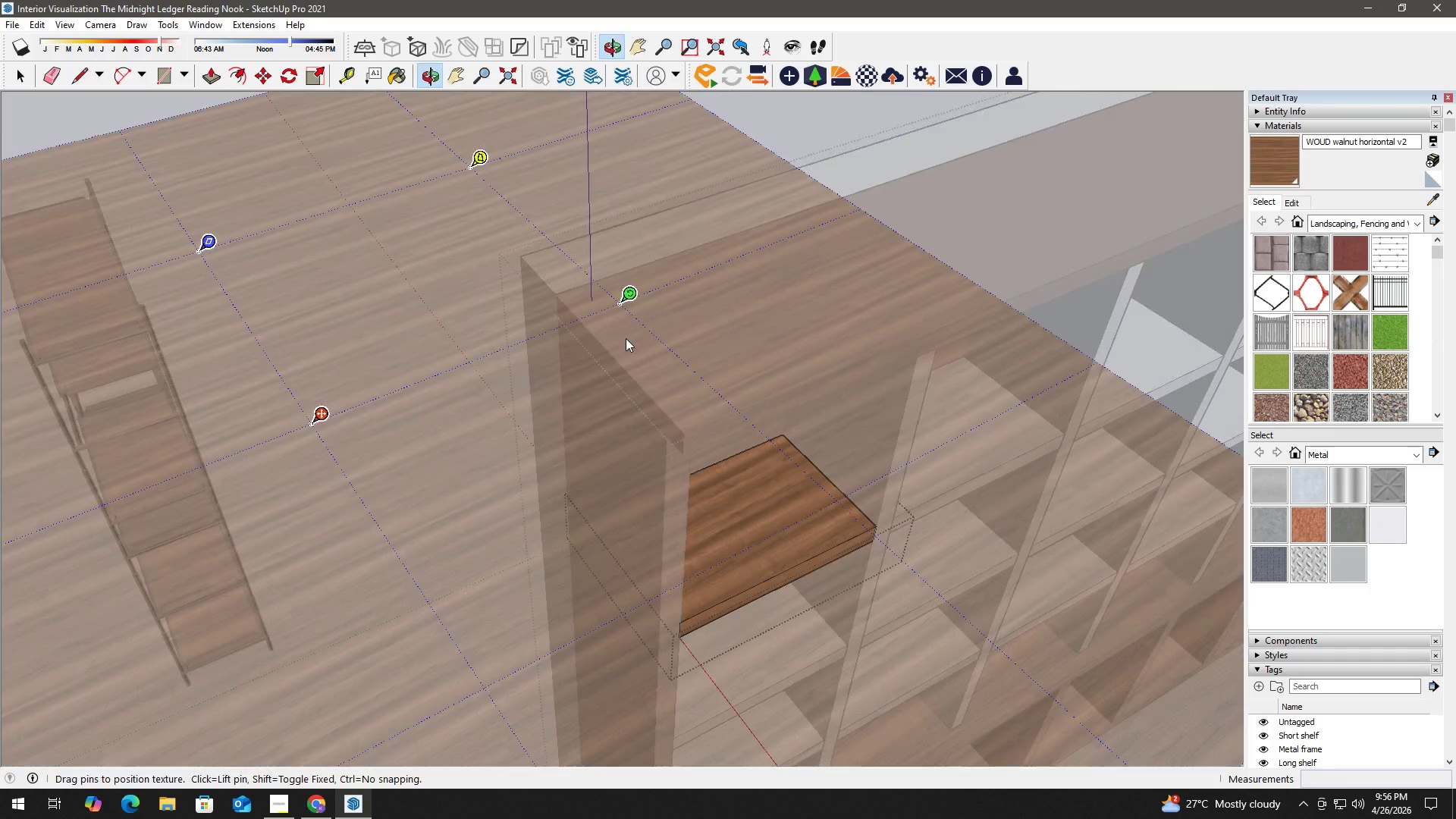 
scroll: coordinate [708, 421], scroll_direction: down, amount: 6.0
 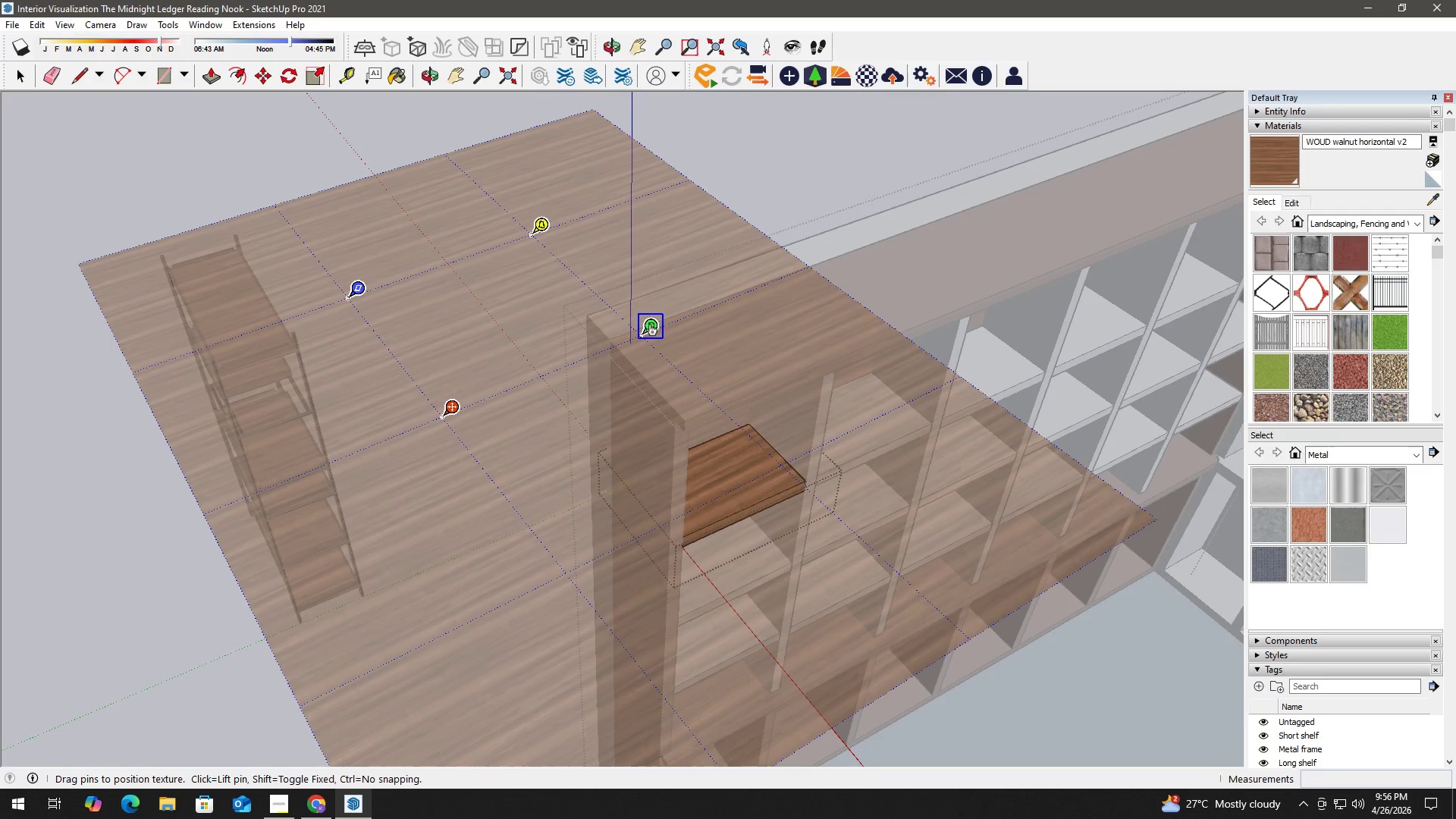 
left_click_drag(start_coordinate=[651, 331], to_coordinate=[662, 335])
 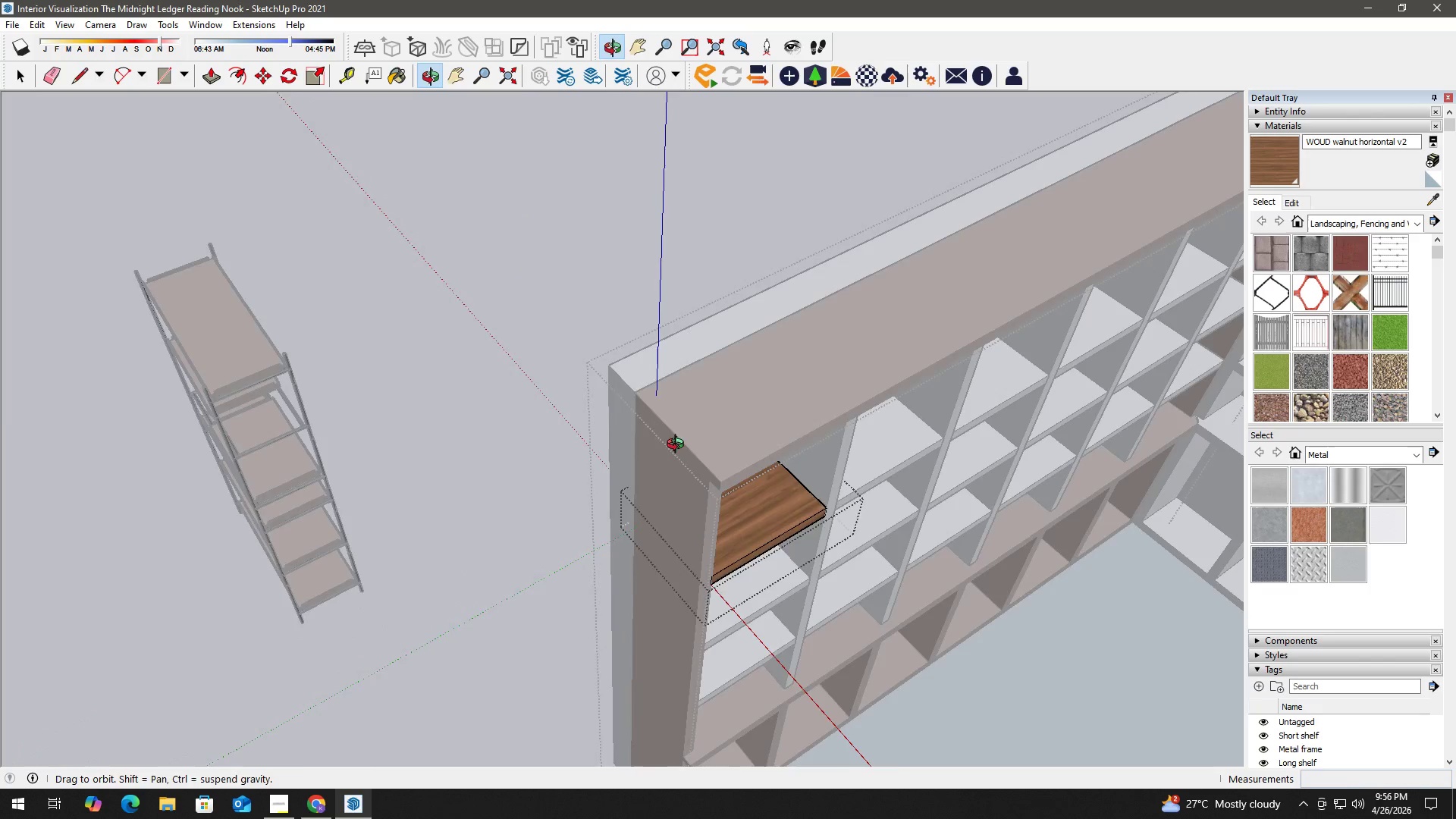 
scroll: coordinate [763, 501], scroll_direction: down, amount: 2.0
 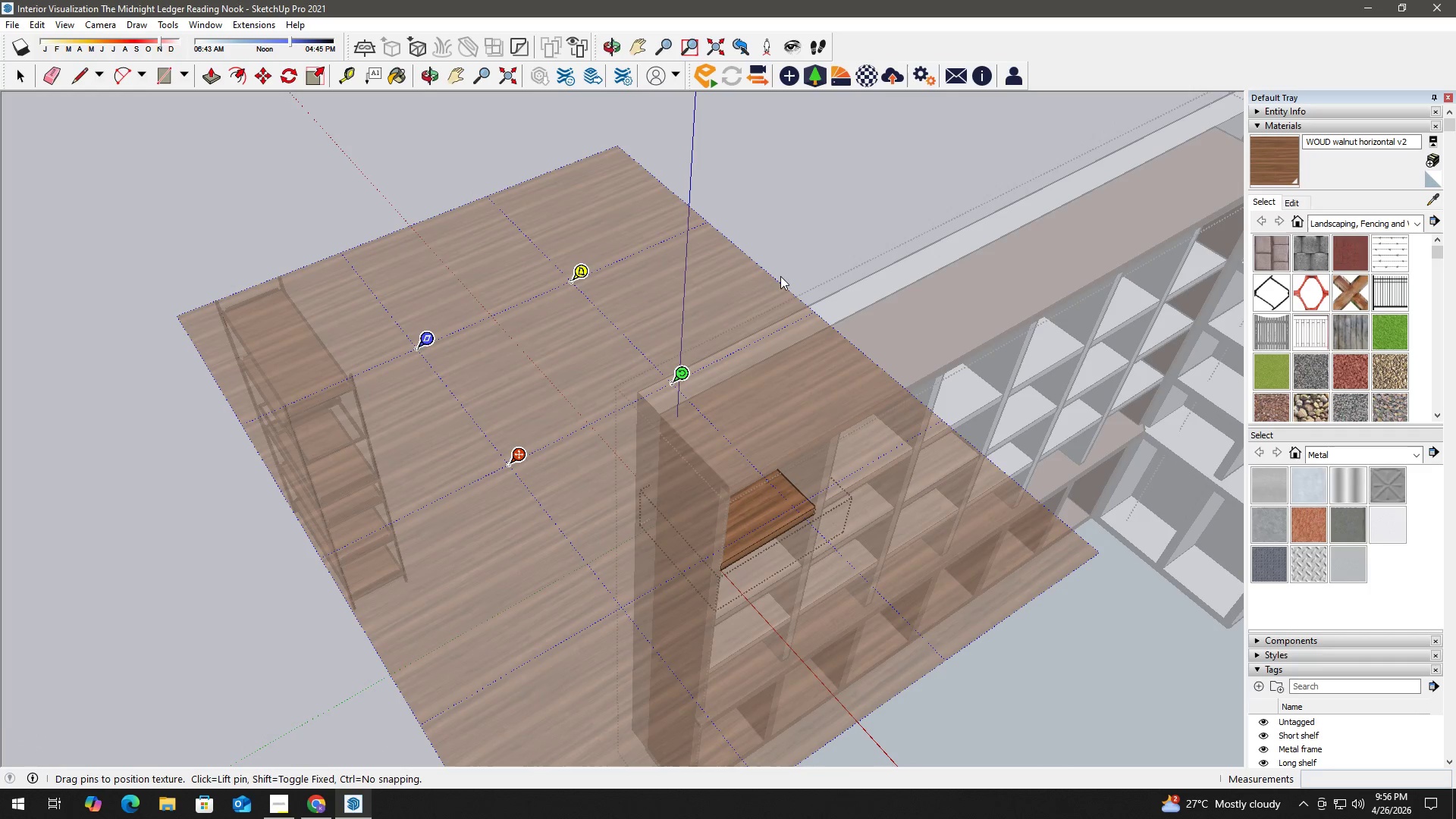 
left_click([840, 256])
 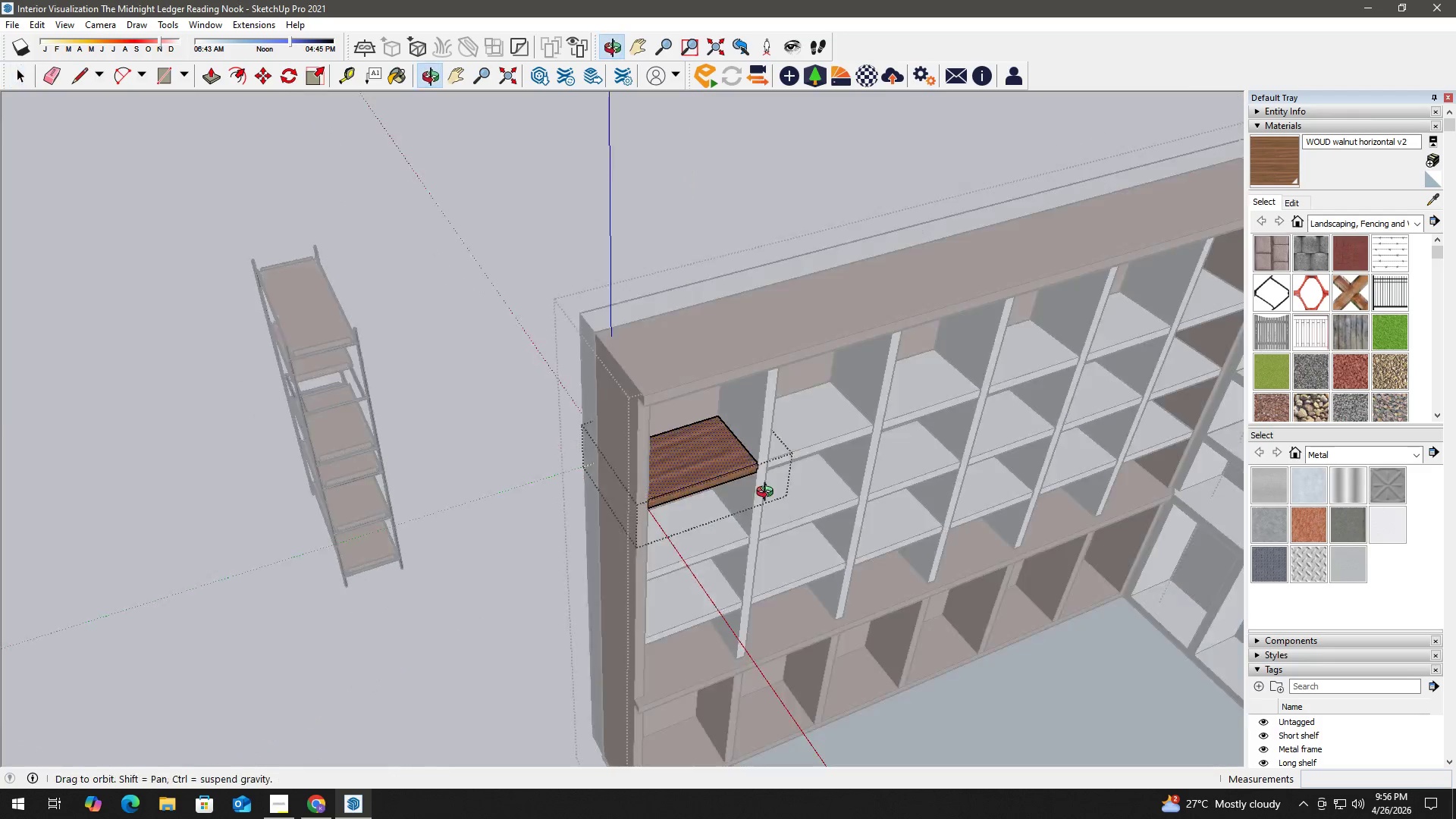 
key(B)
 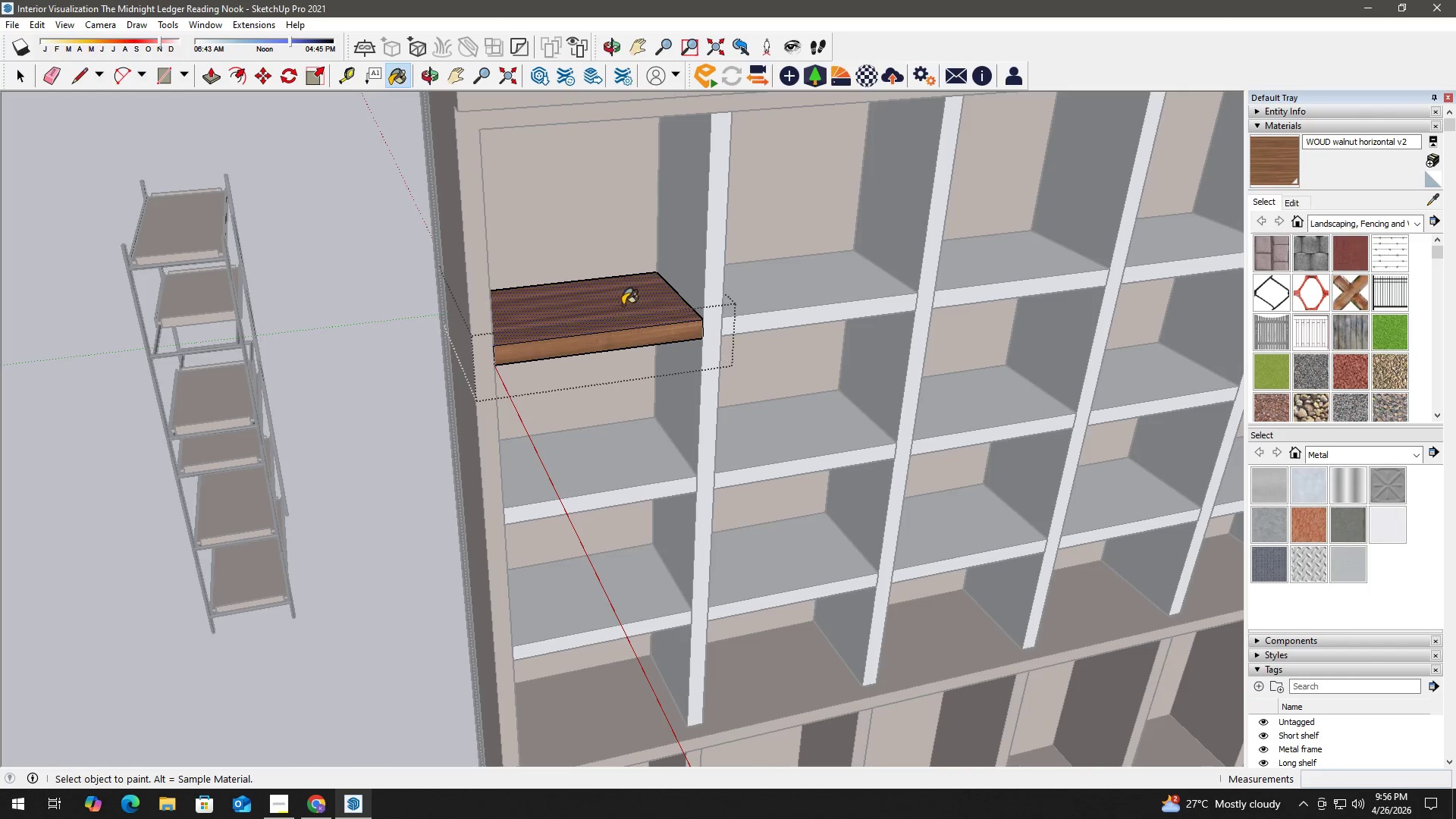 
hold_key(key=AltLeft, duration=0.33)
 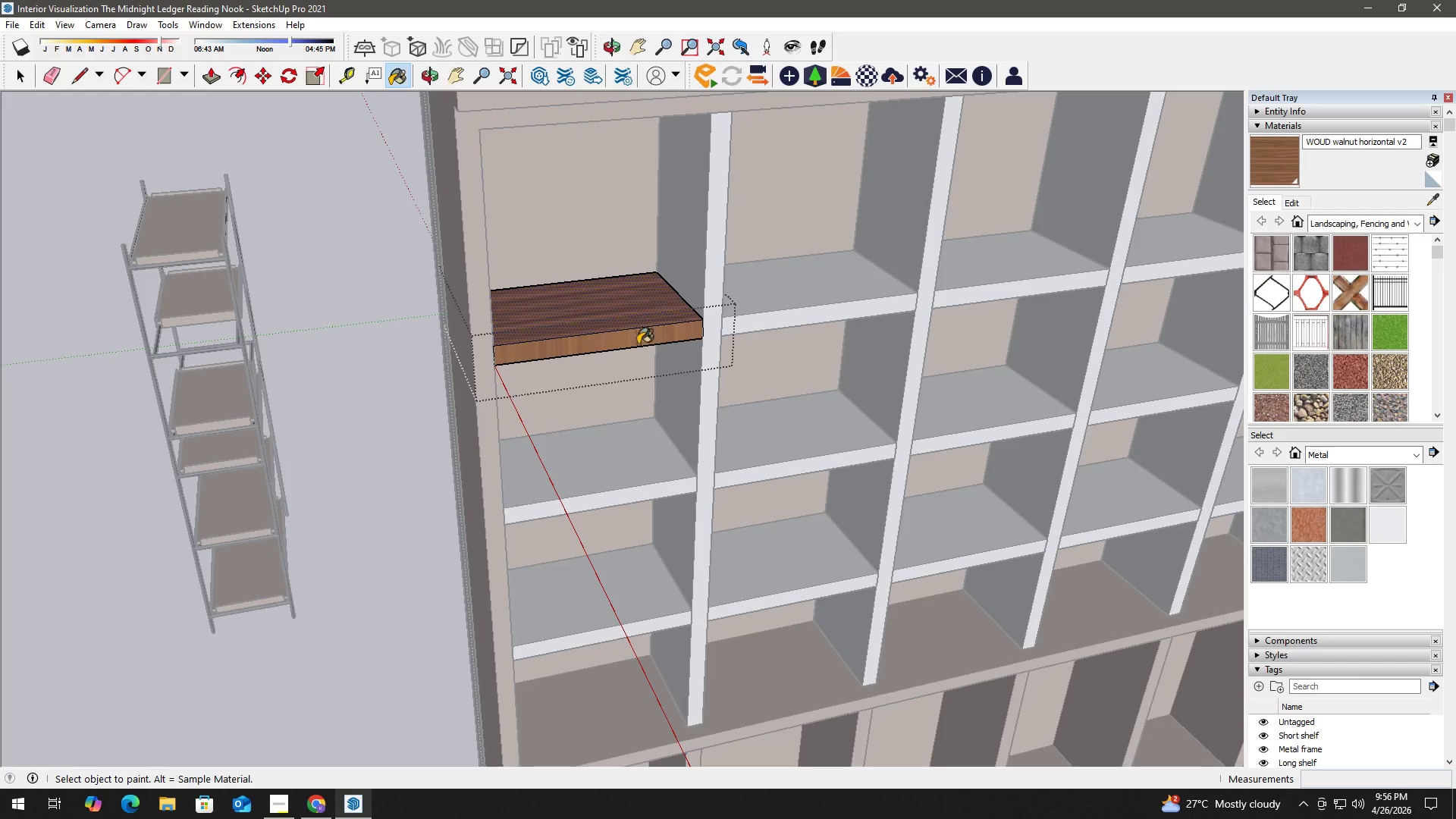 
scroll: coordinate [620, 328], scroll_direction: up, amount: 5.0
 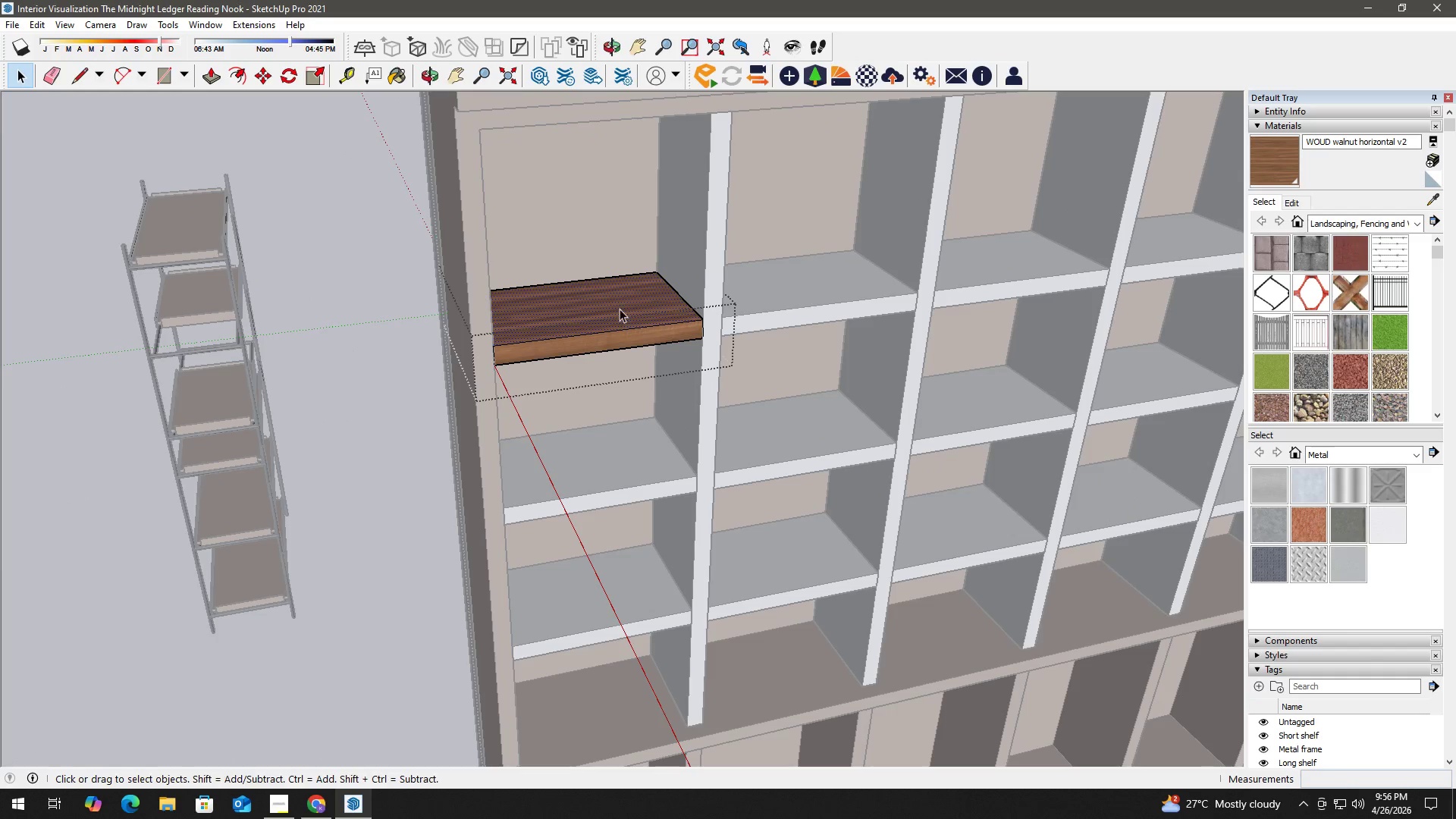 
left_click([623, 305])
 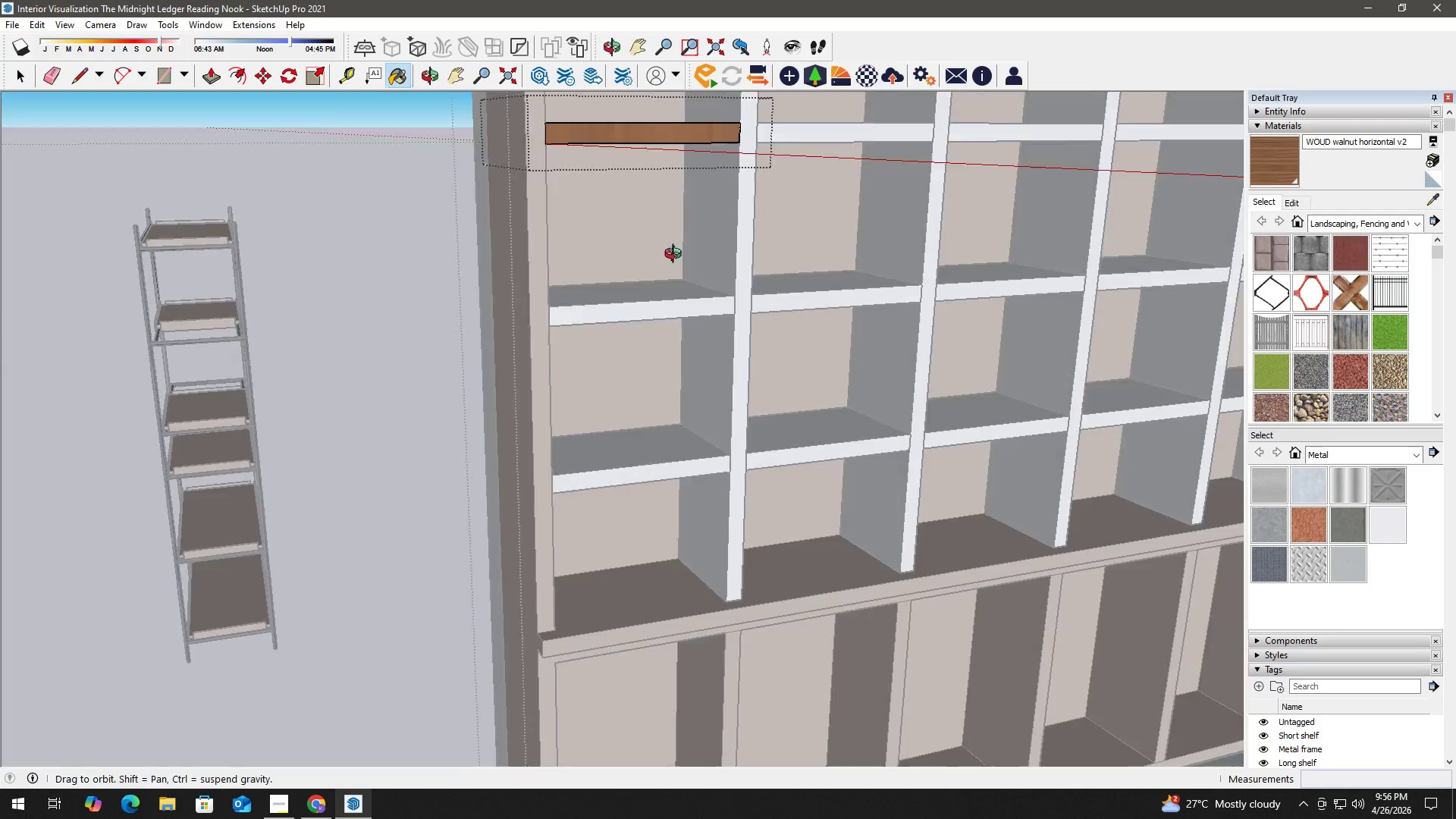 
scroll: coordinate [672, 205], scroll_direction: up, amount: 1.0
 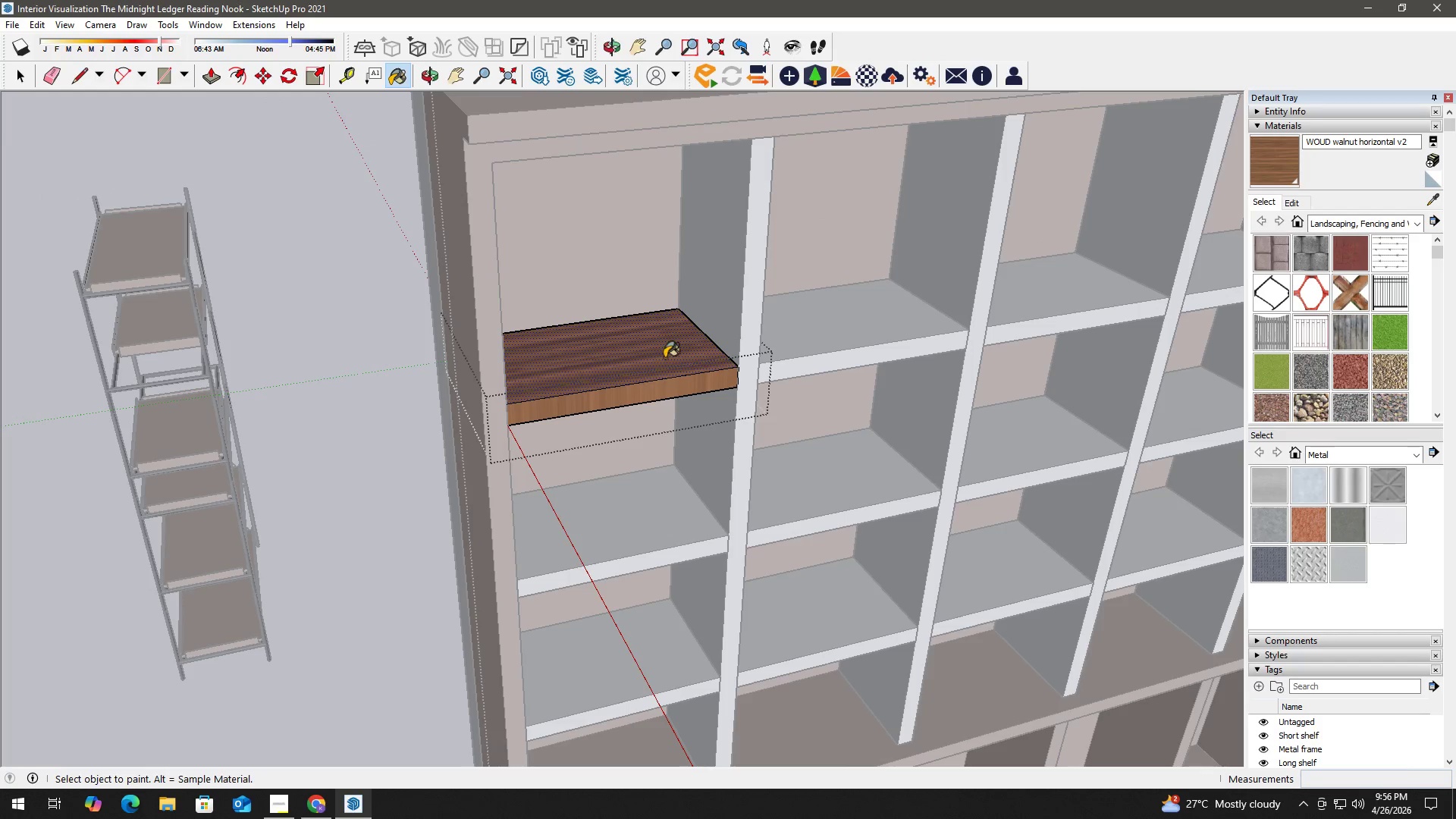 
left_click([696, 387])
 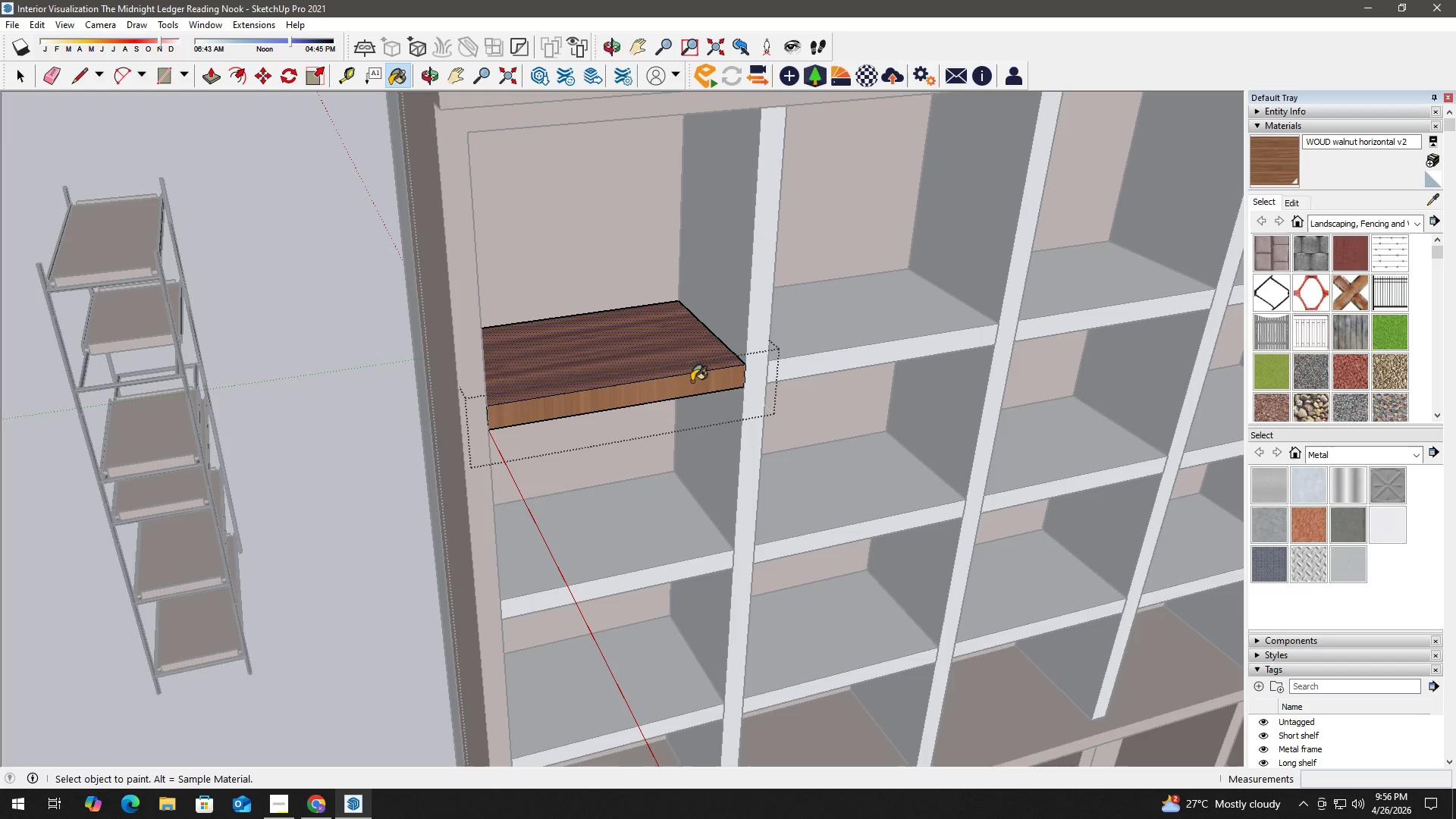 
scroll: coordinate [675, 389], scroll_direction: up, amount: 1.0
 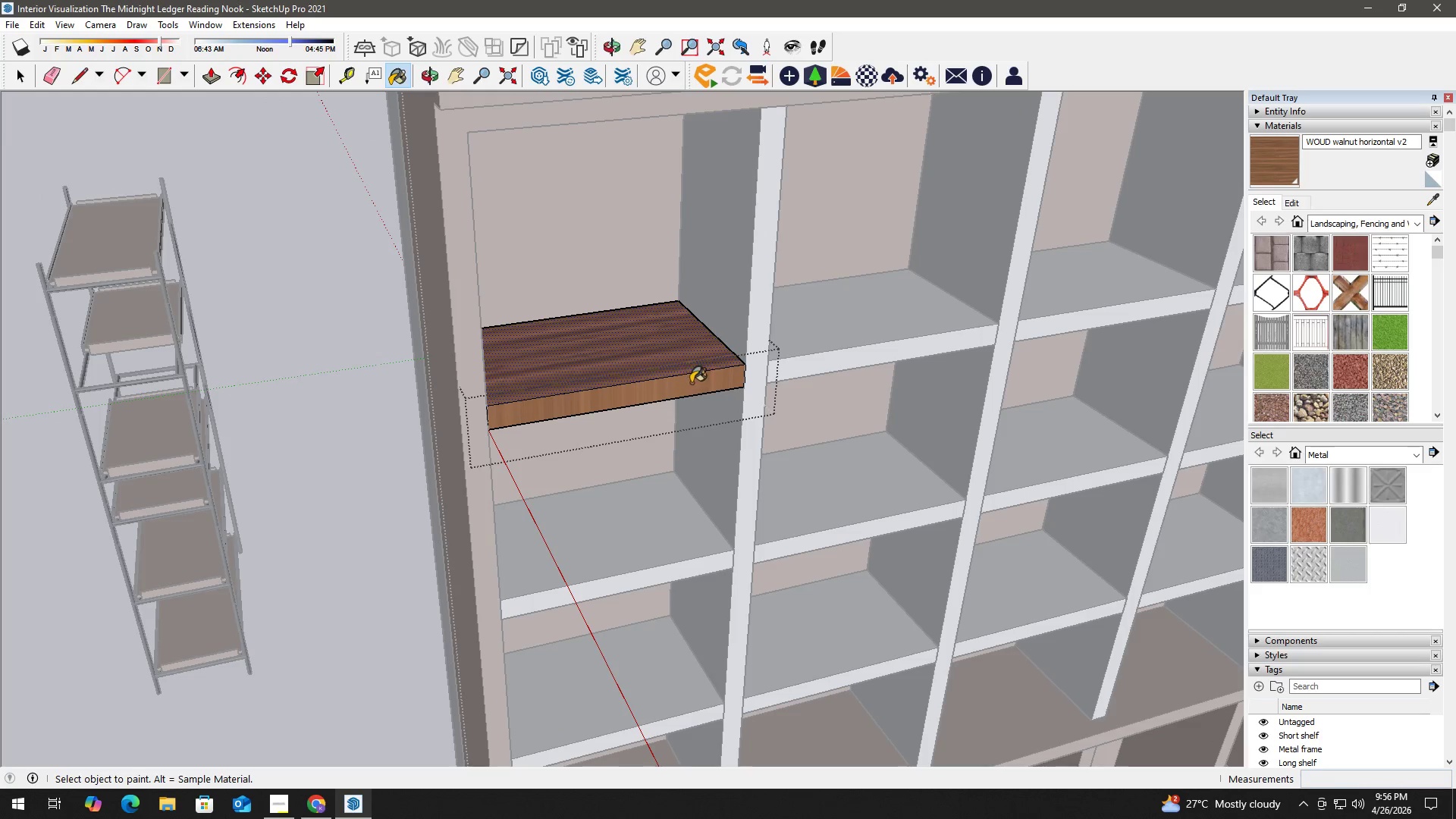 
key(Alt+AltLeft)
 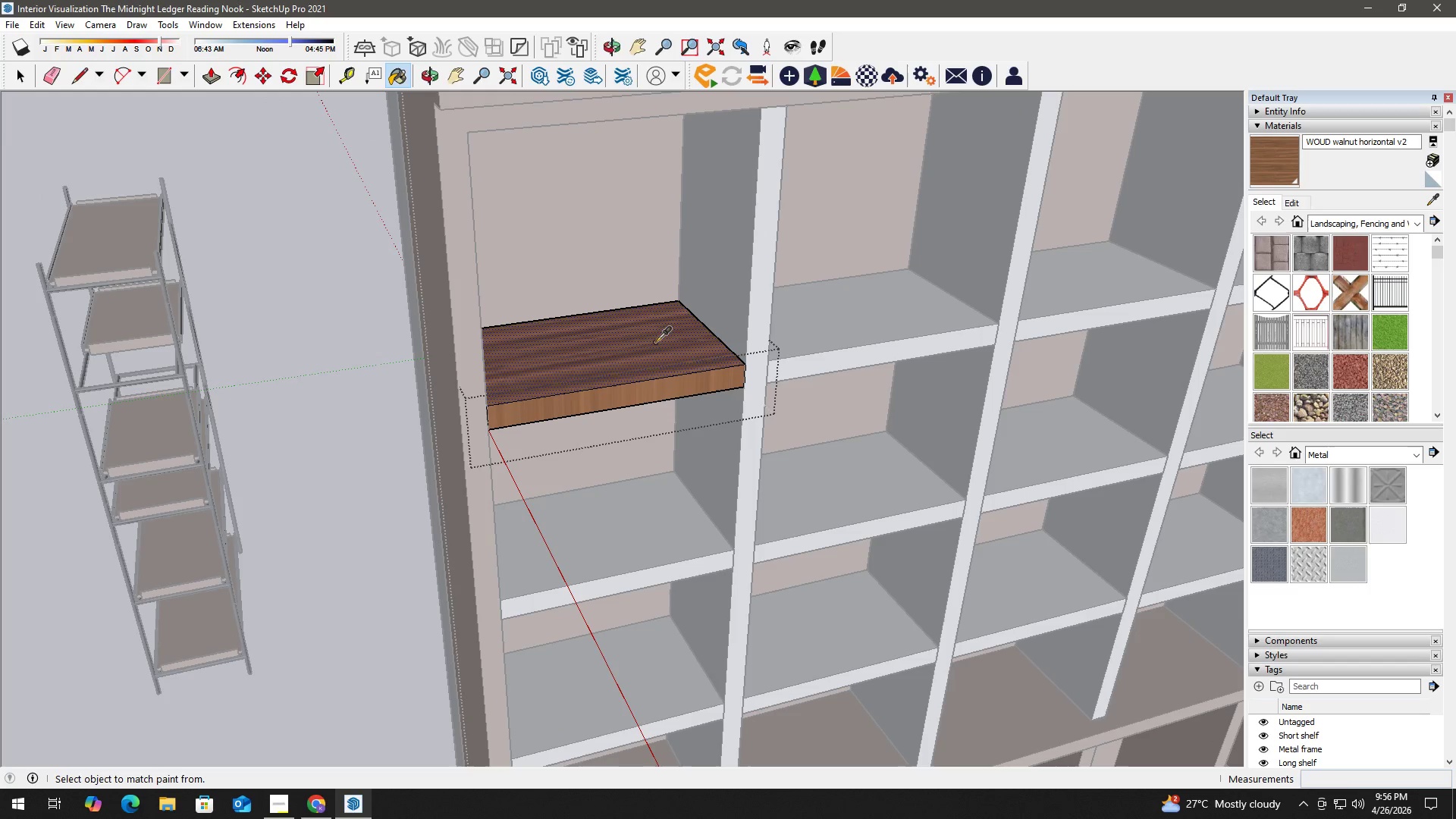 
left_click([654, 340])
 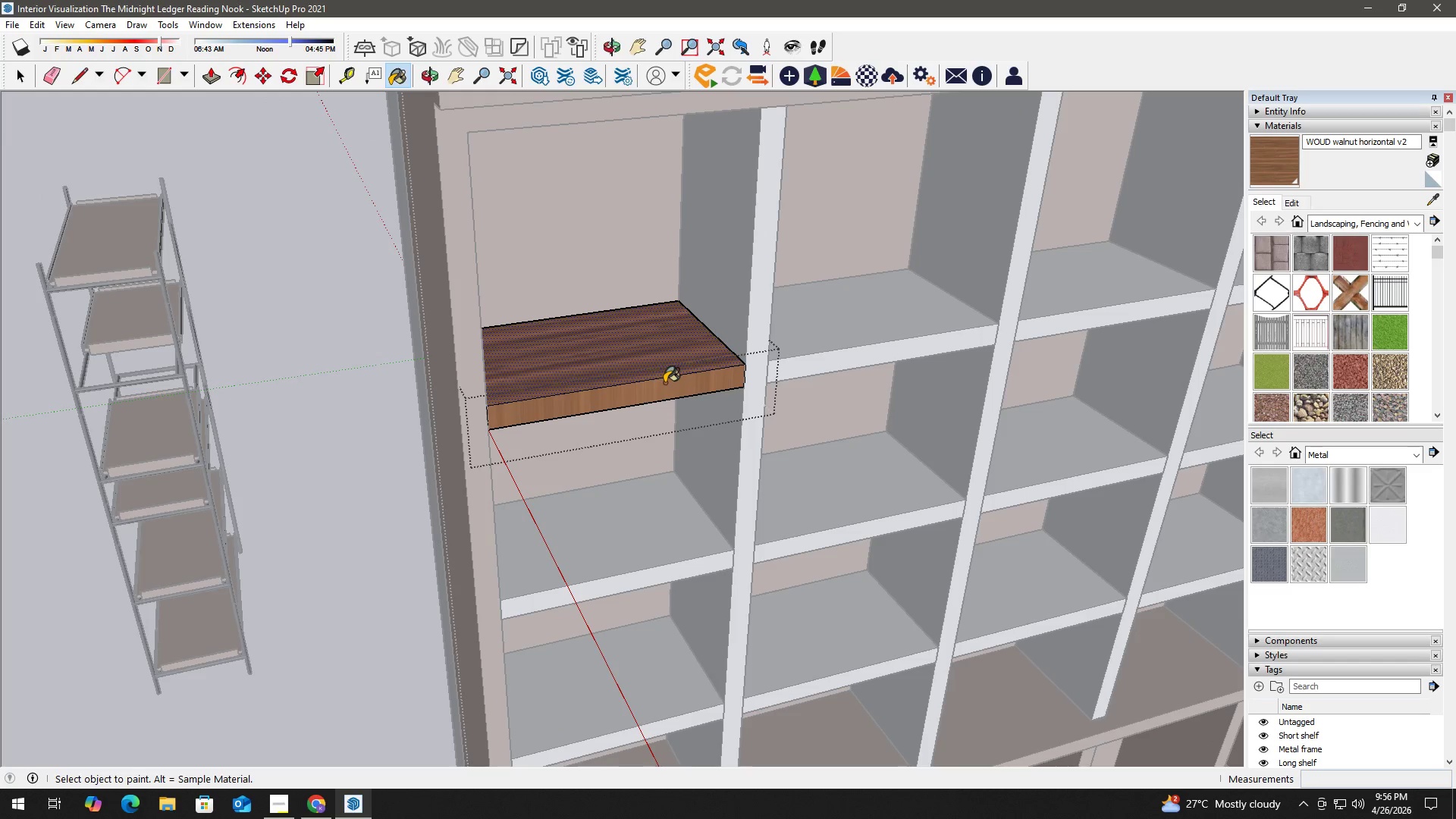 
triple_click([666, 388])
 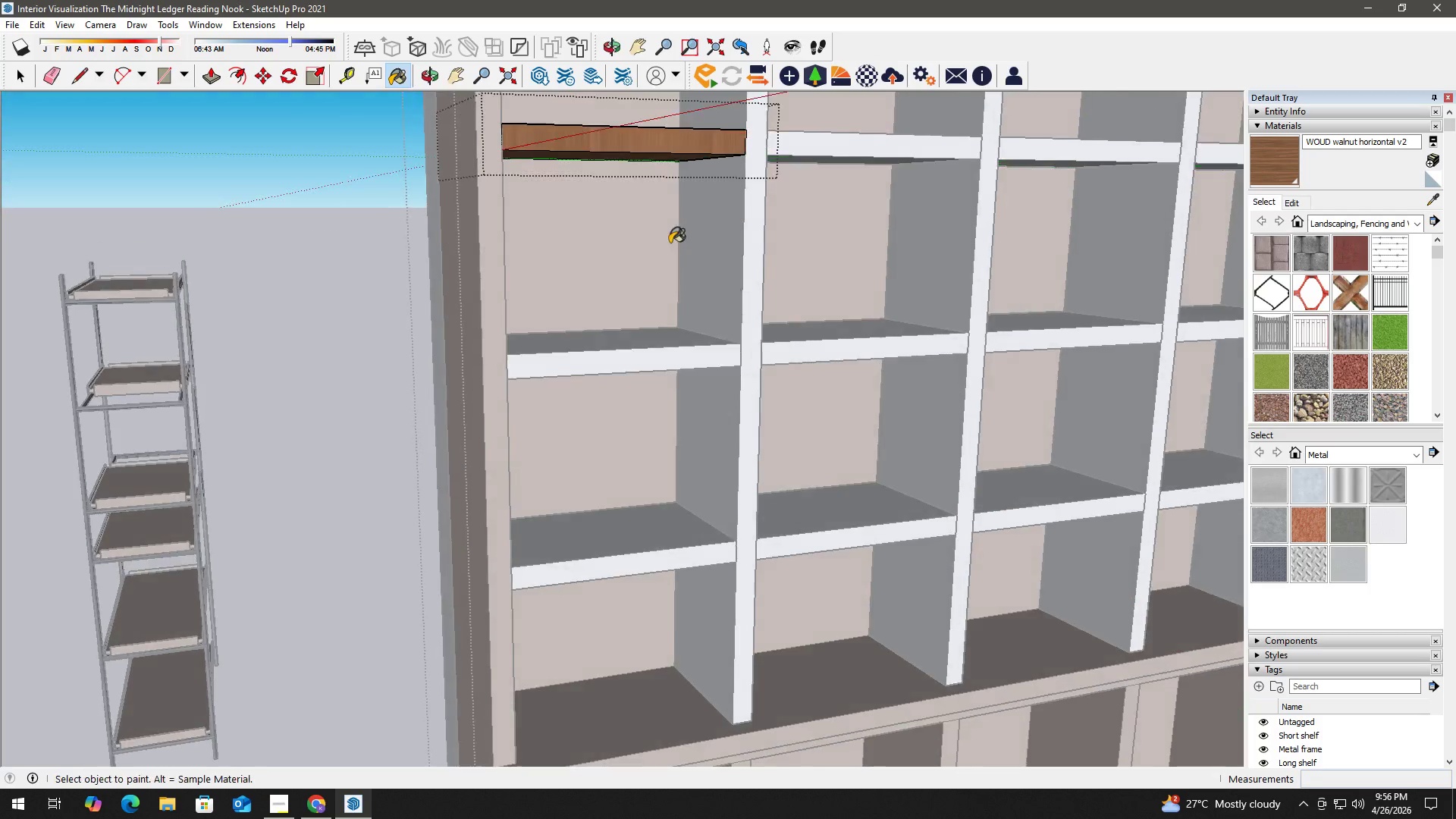 
key(Space)
 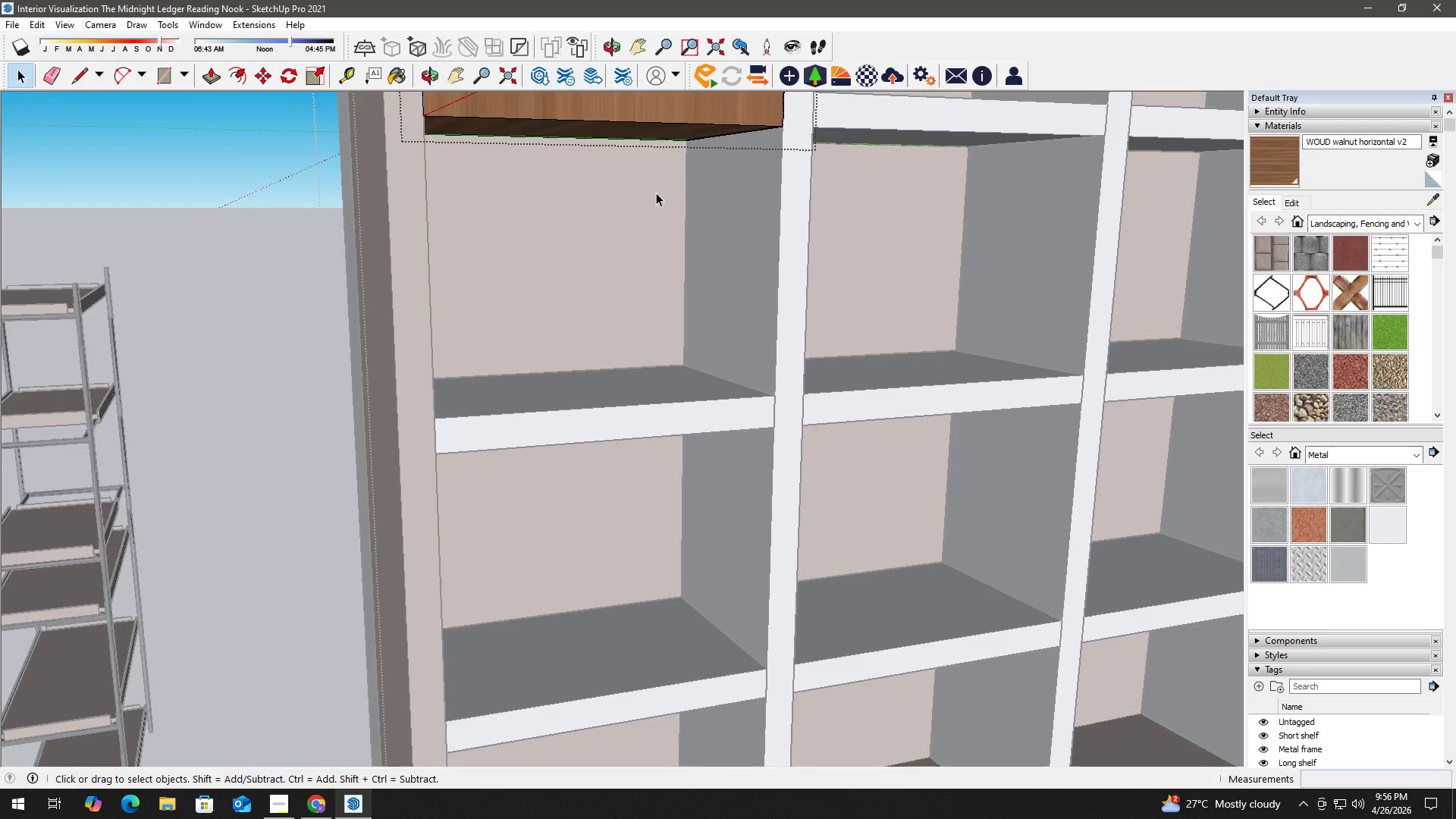 
left_click_drag(start_coordinate=[653, 198], to_coordinate=[612, 424])
 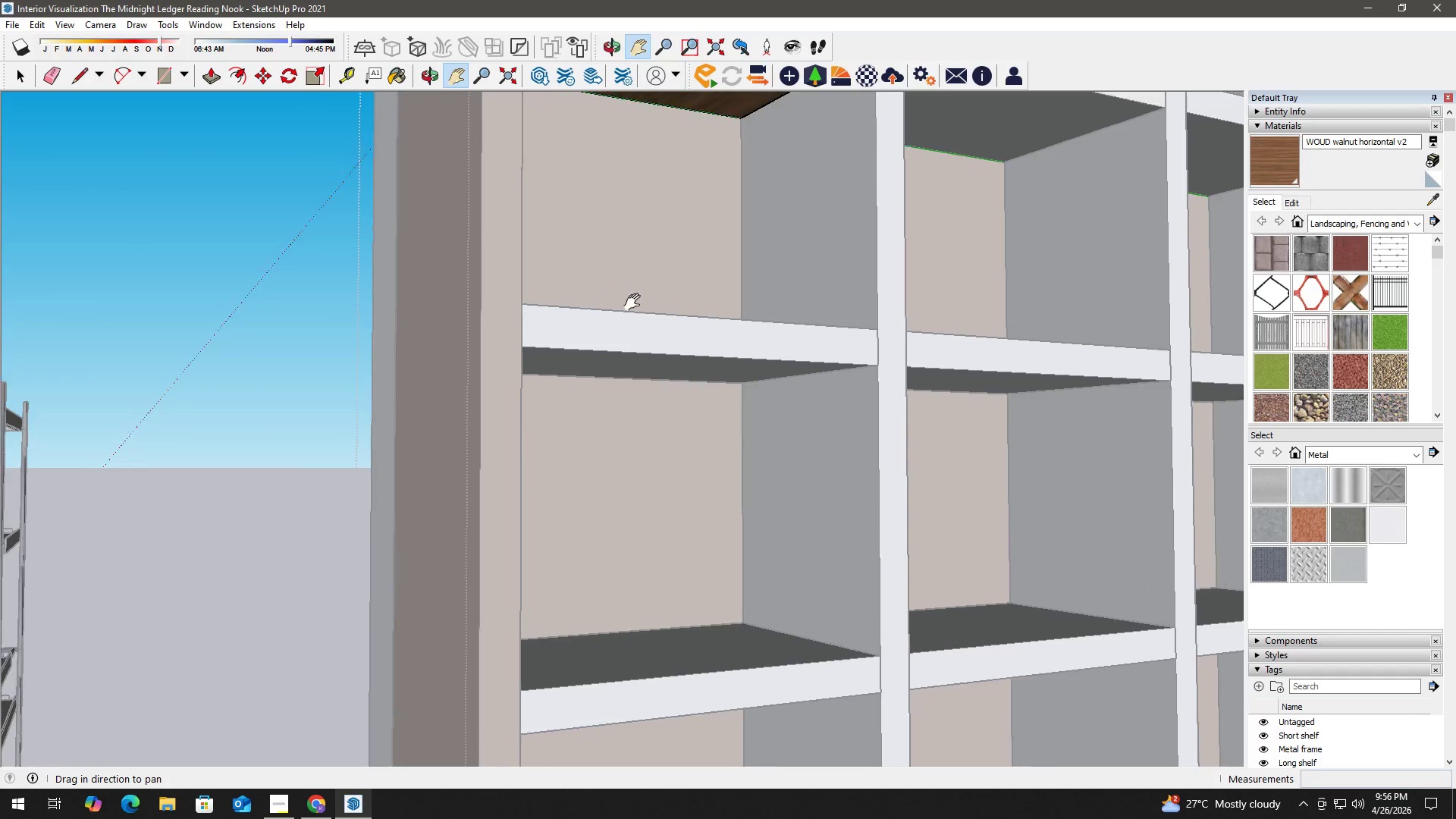 
key(H)
 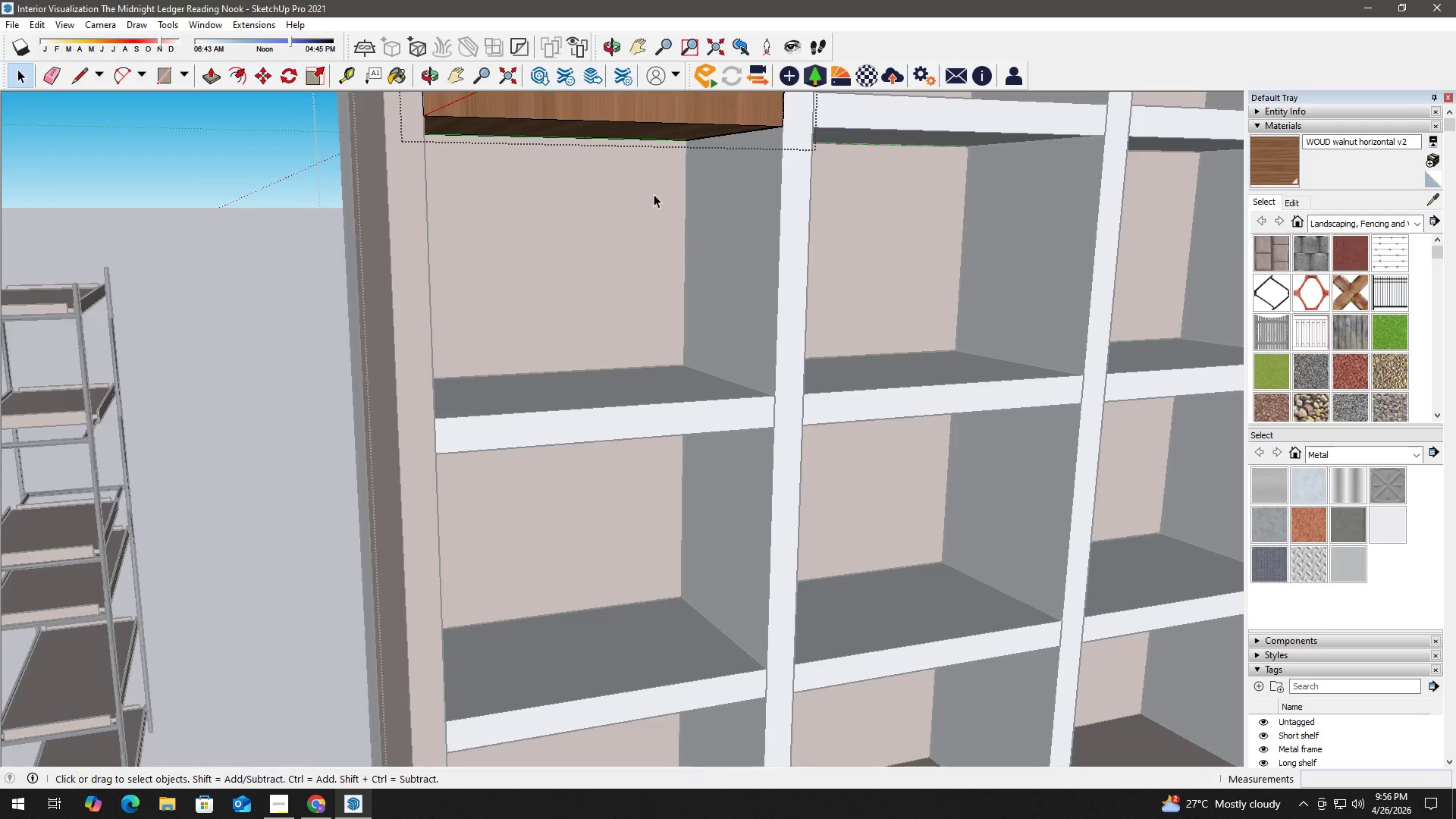 
scroll: coordinate [660, 208], scroll_direction: up, amount: 2.0
 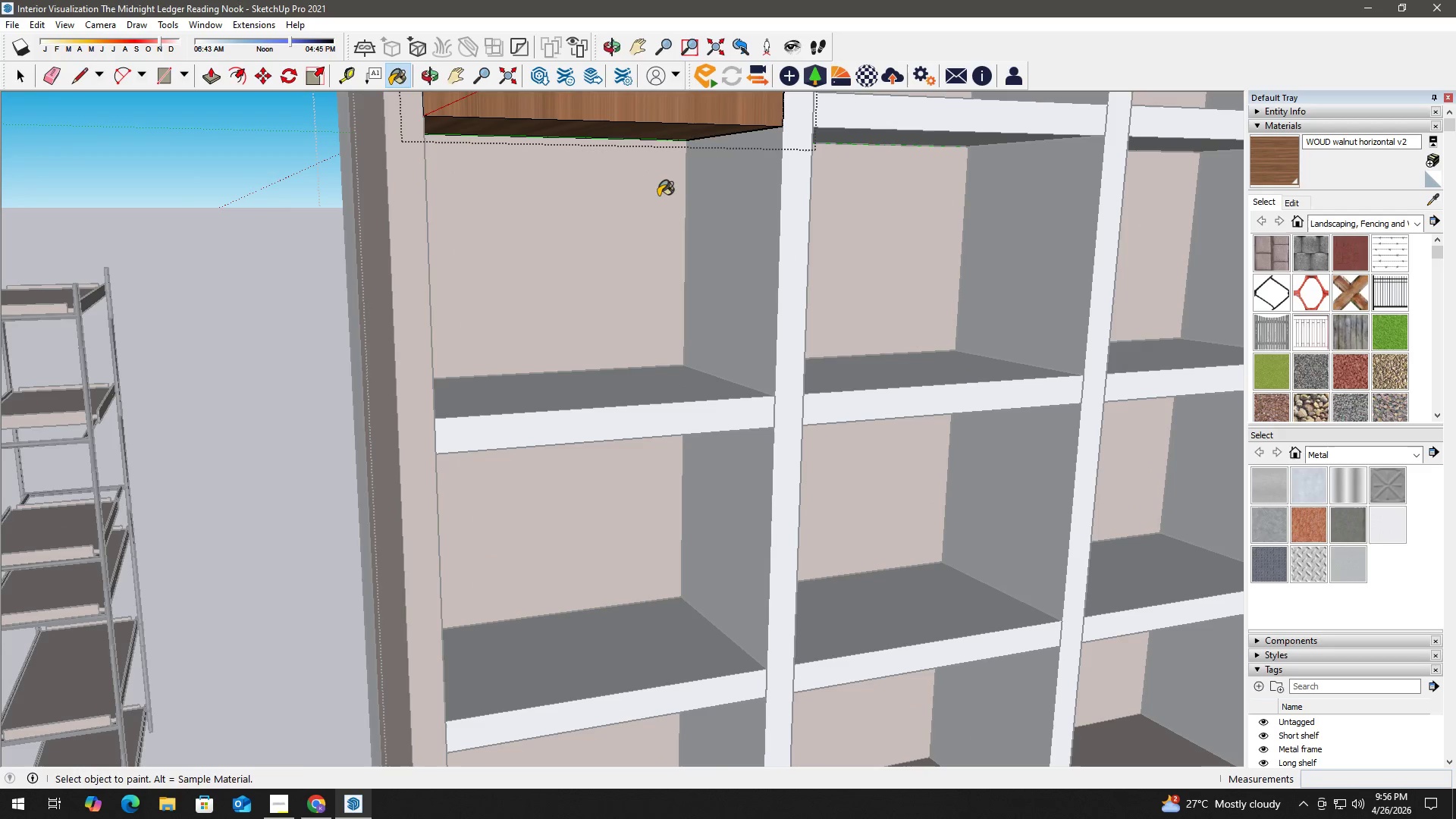 
type(bh)
 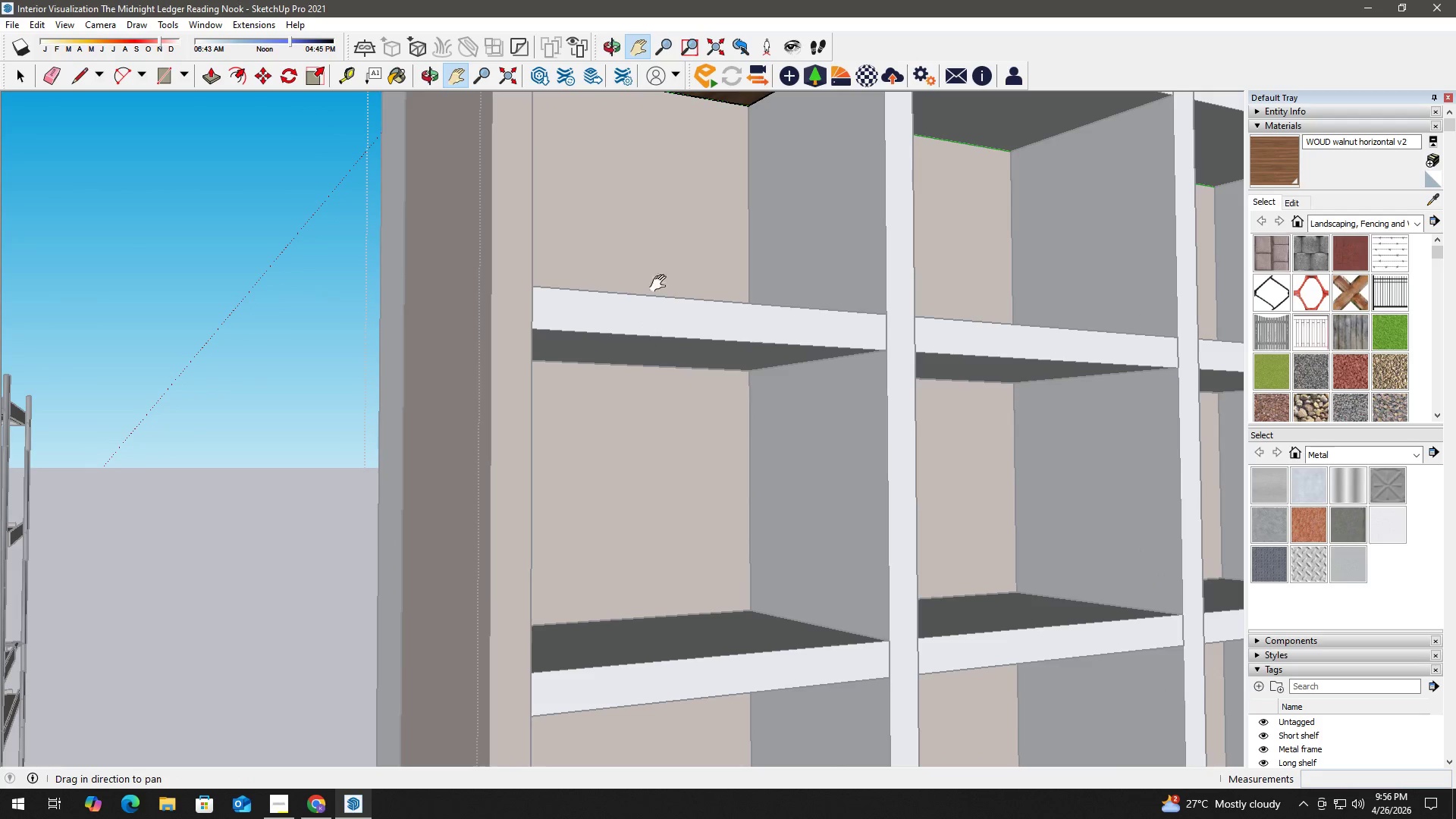 
scroll: coordinate [695, 202], scroll_direction: up, amount: 1.0
 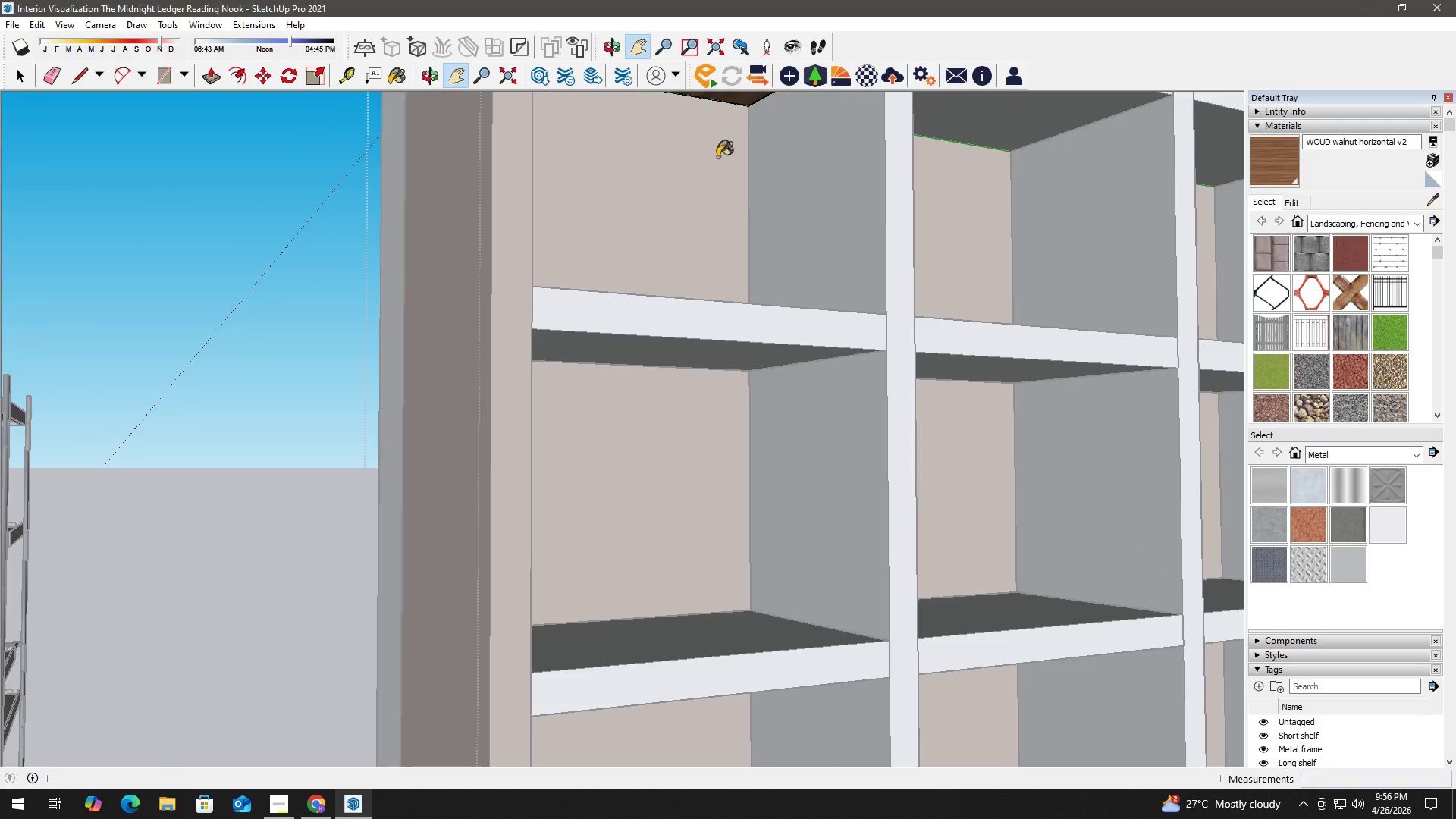 
hold_key(key=H, duration=18.2)
 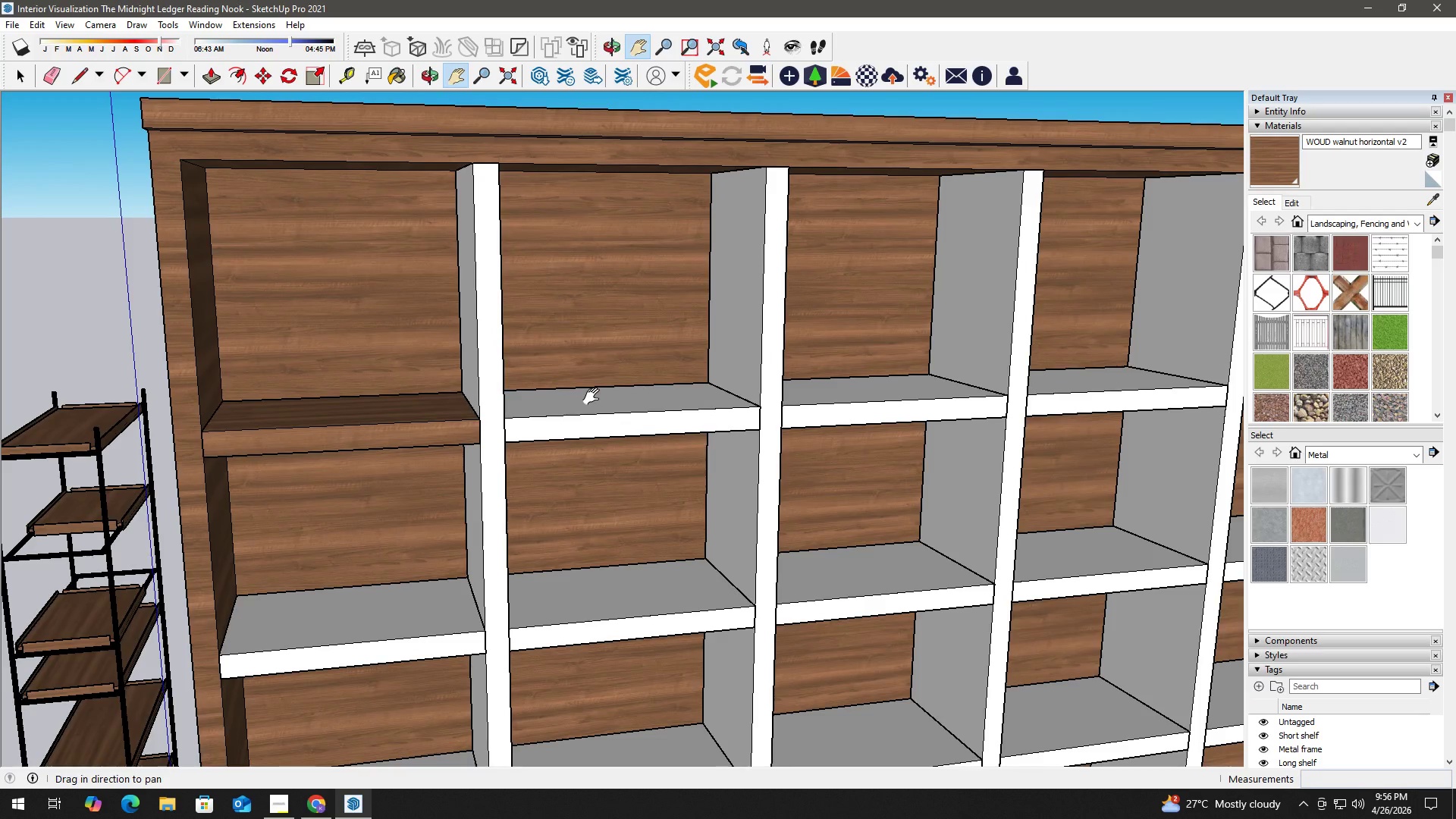 
left_click_drag(start_coordinate=[657, 262], to_coordinate=[515, 544])
 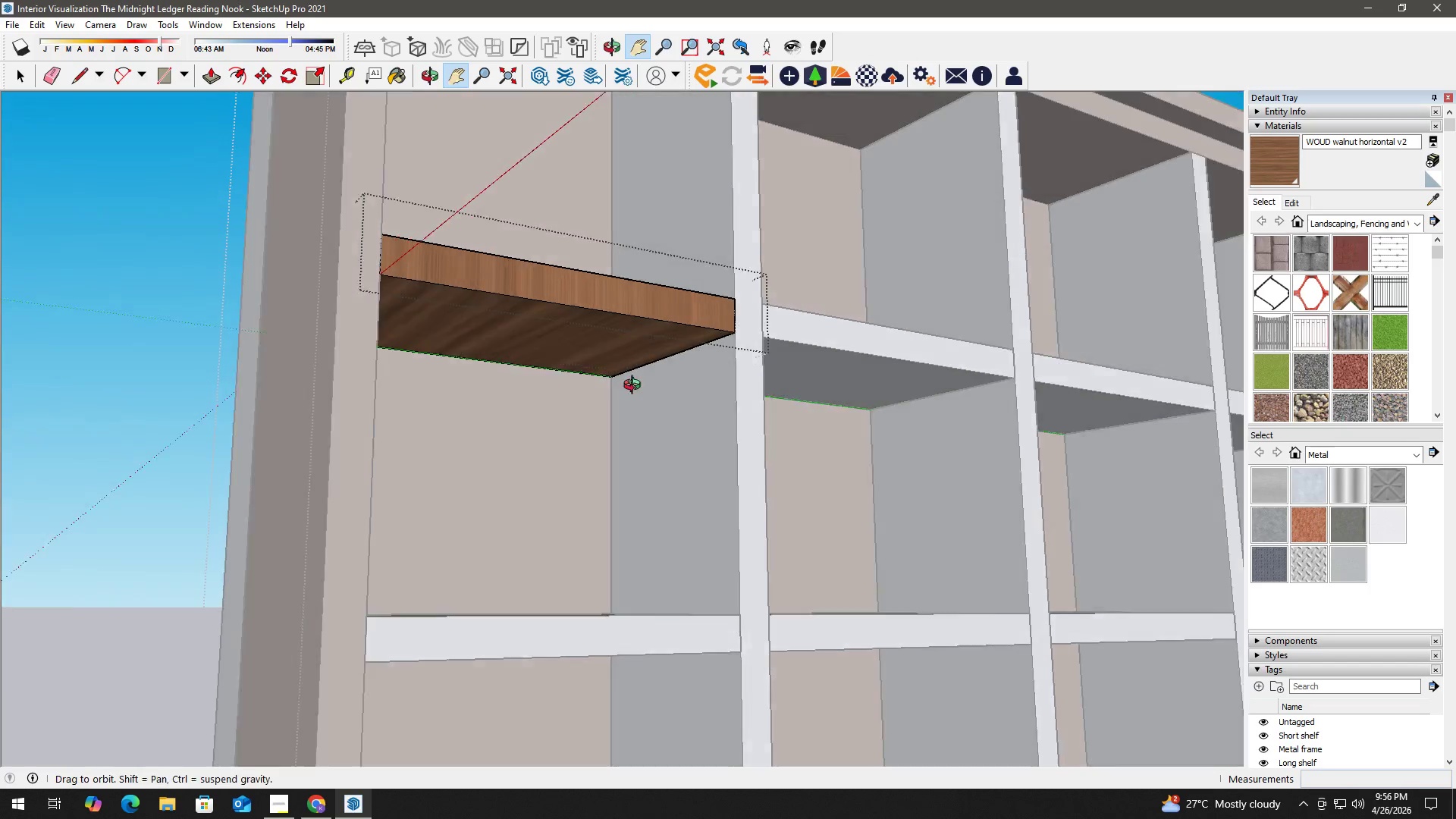 
key(Space)
 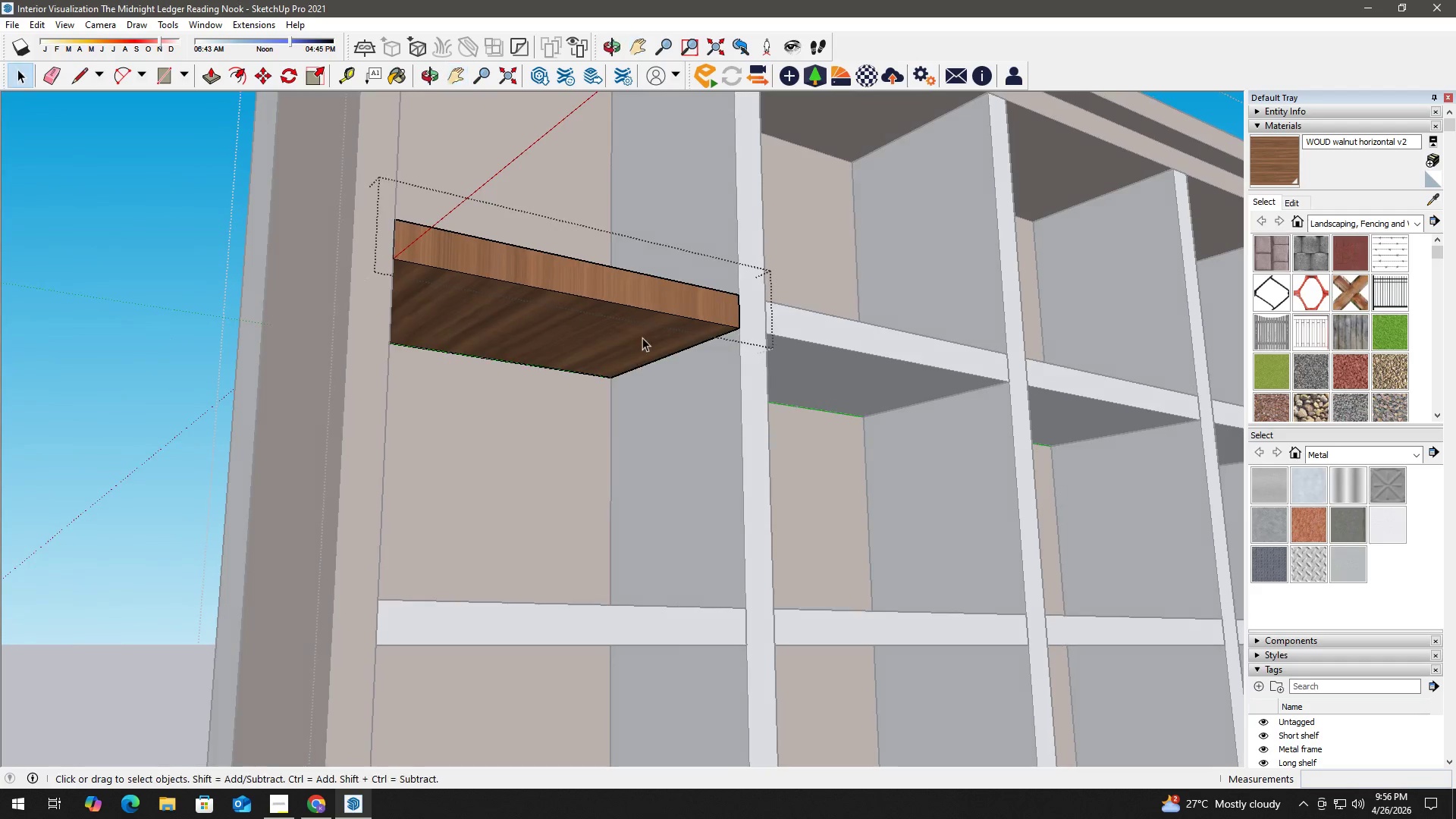 
key(B)
 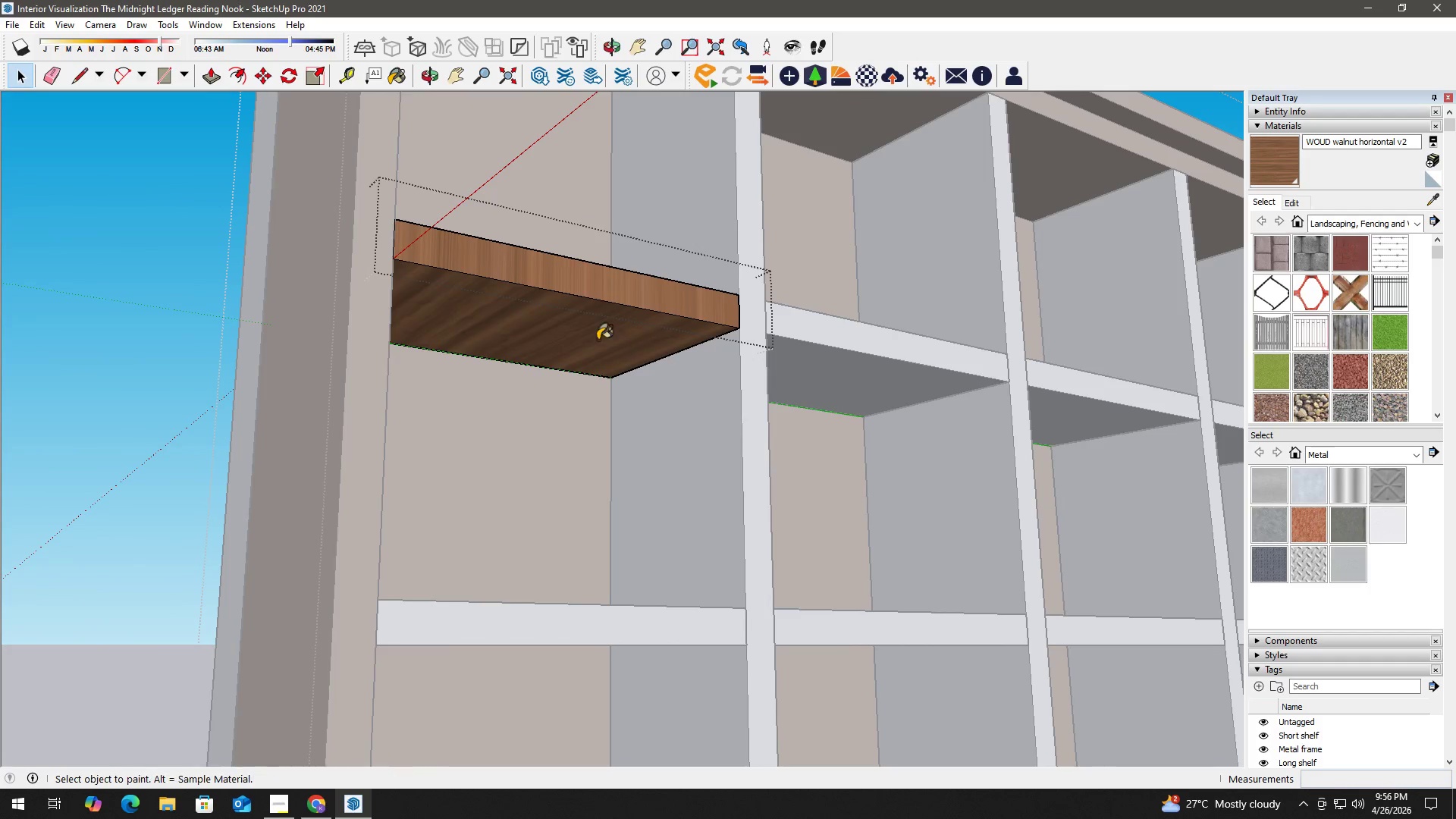 
left_click([583, 340])
 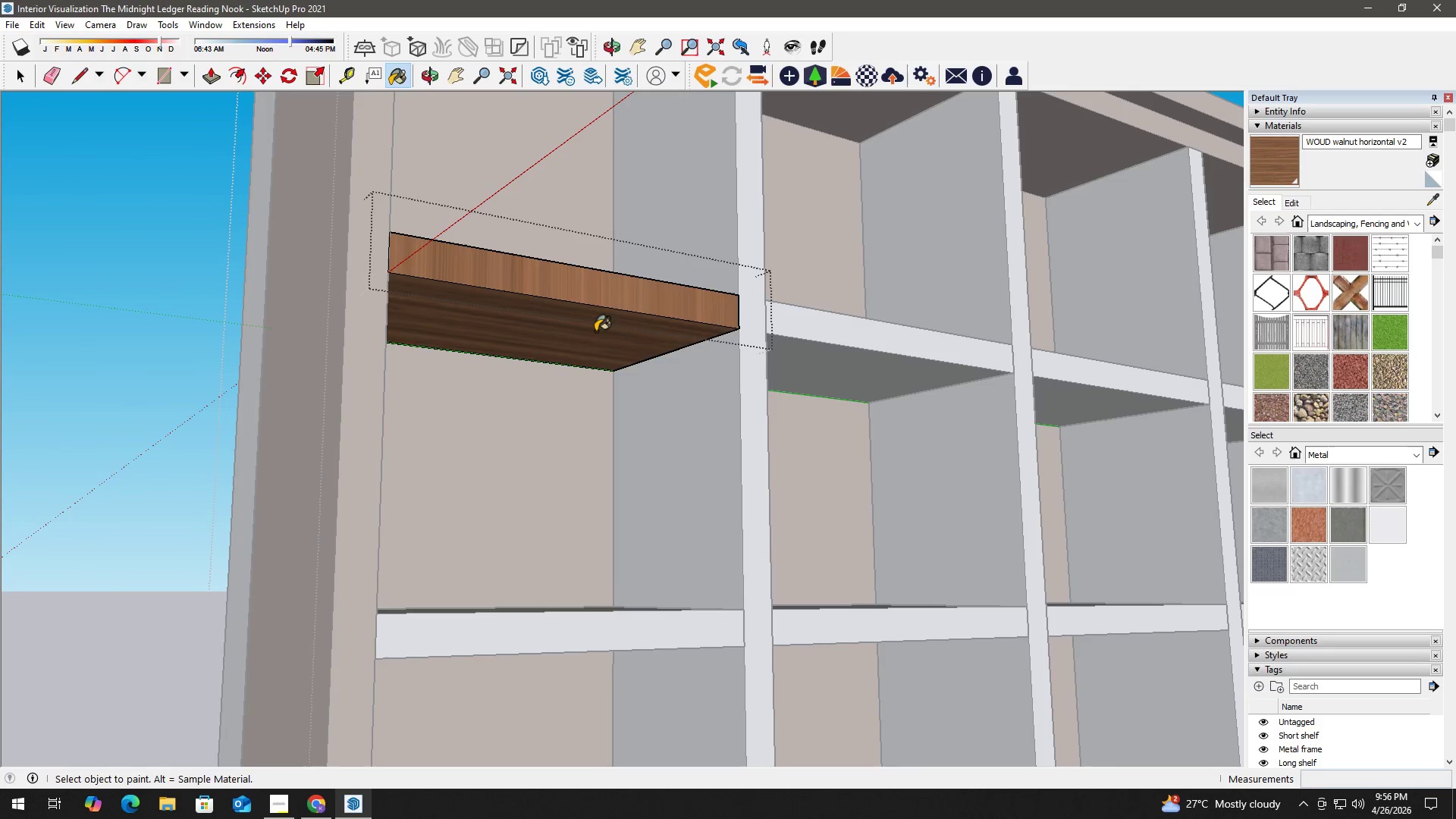 
key(Space)
 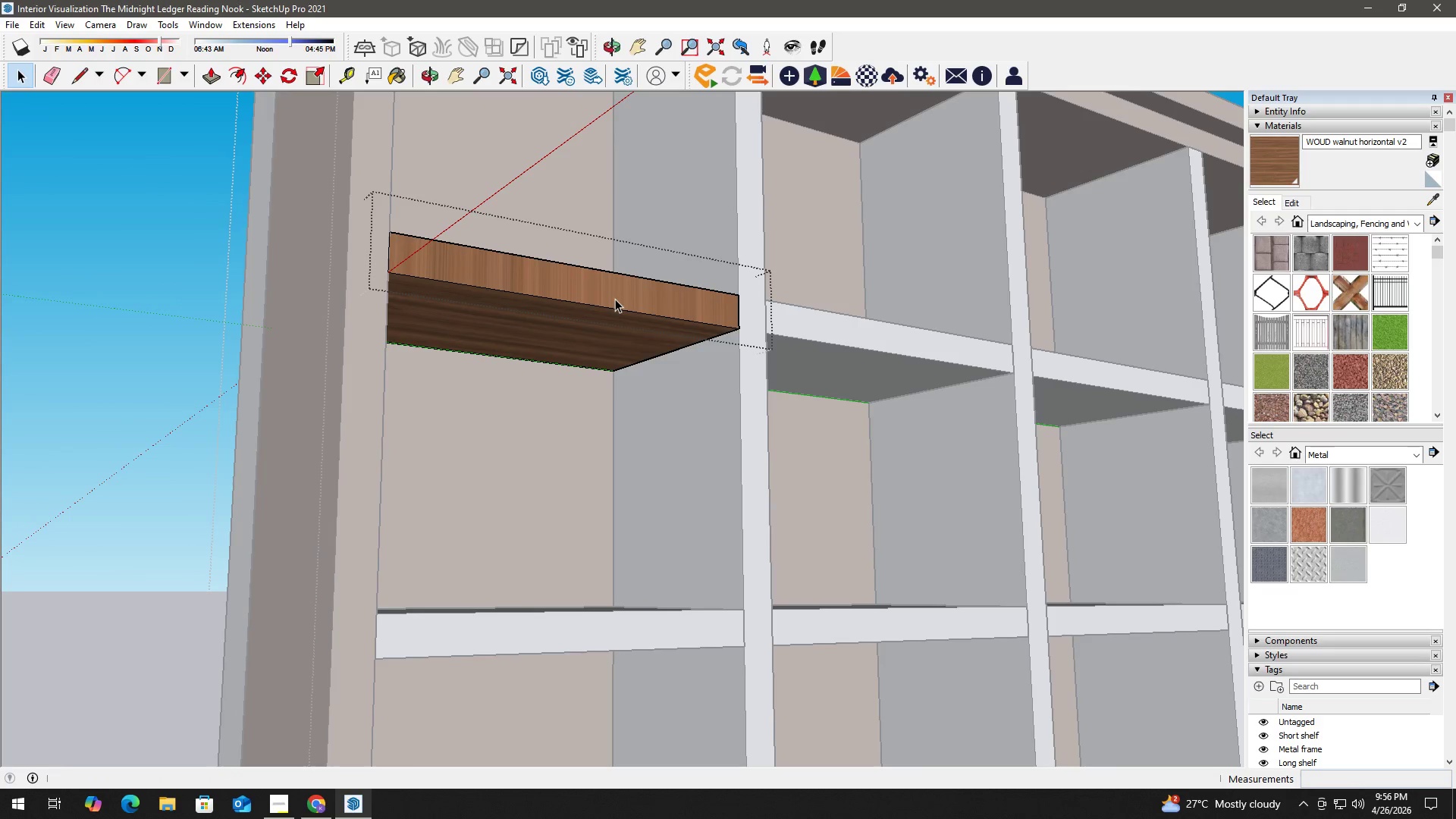 
double_click([617, 297])
 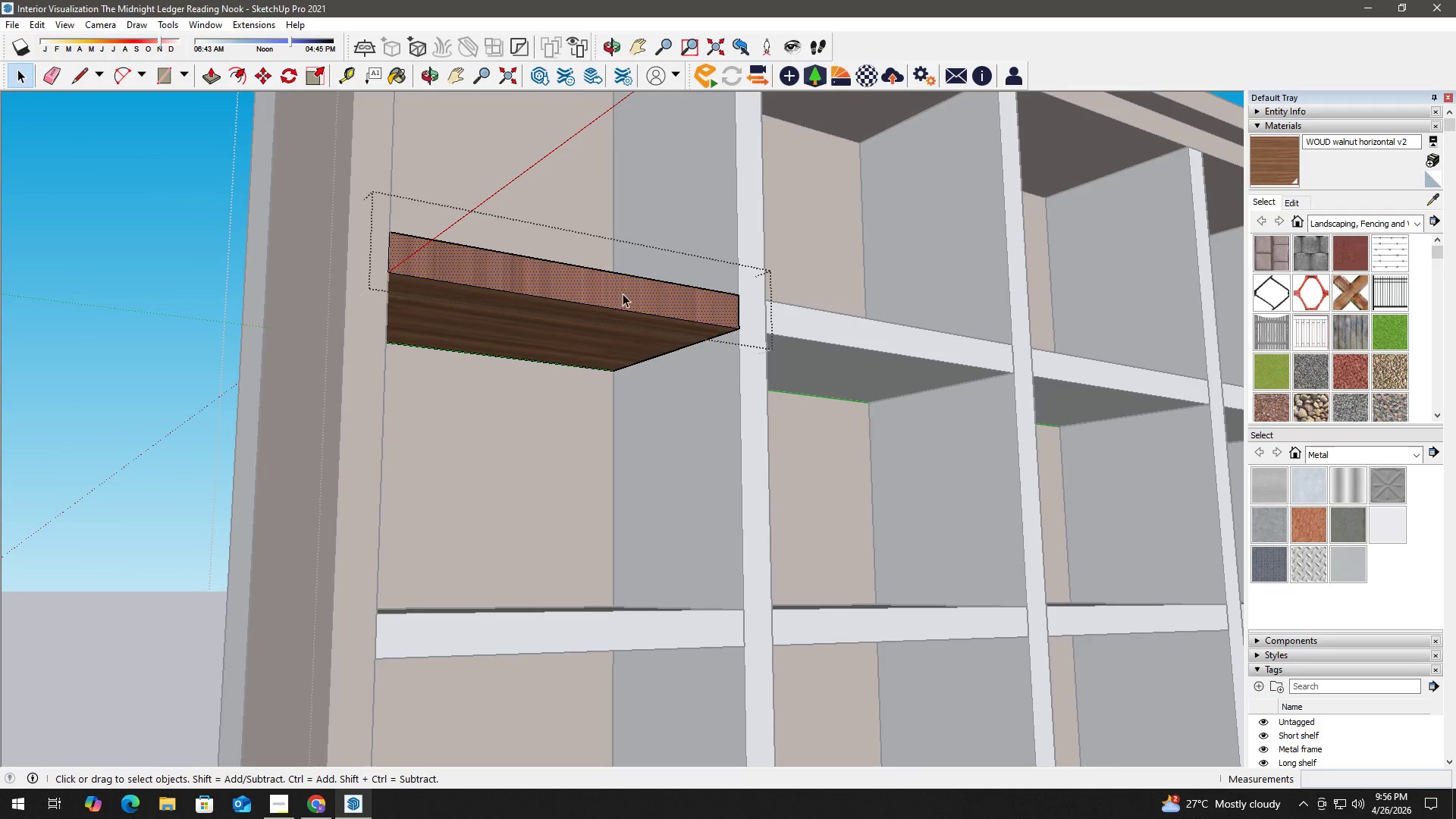 
key(B)
 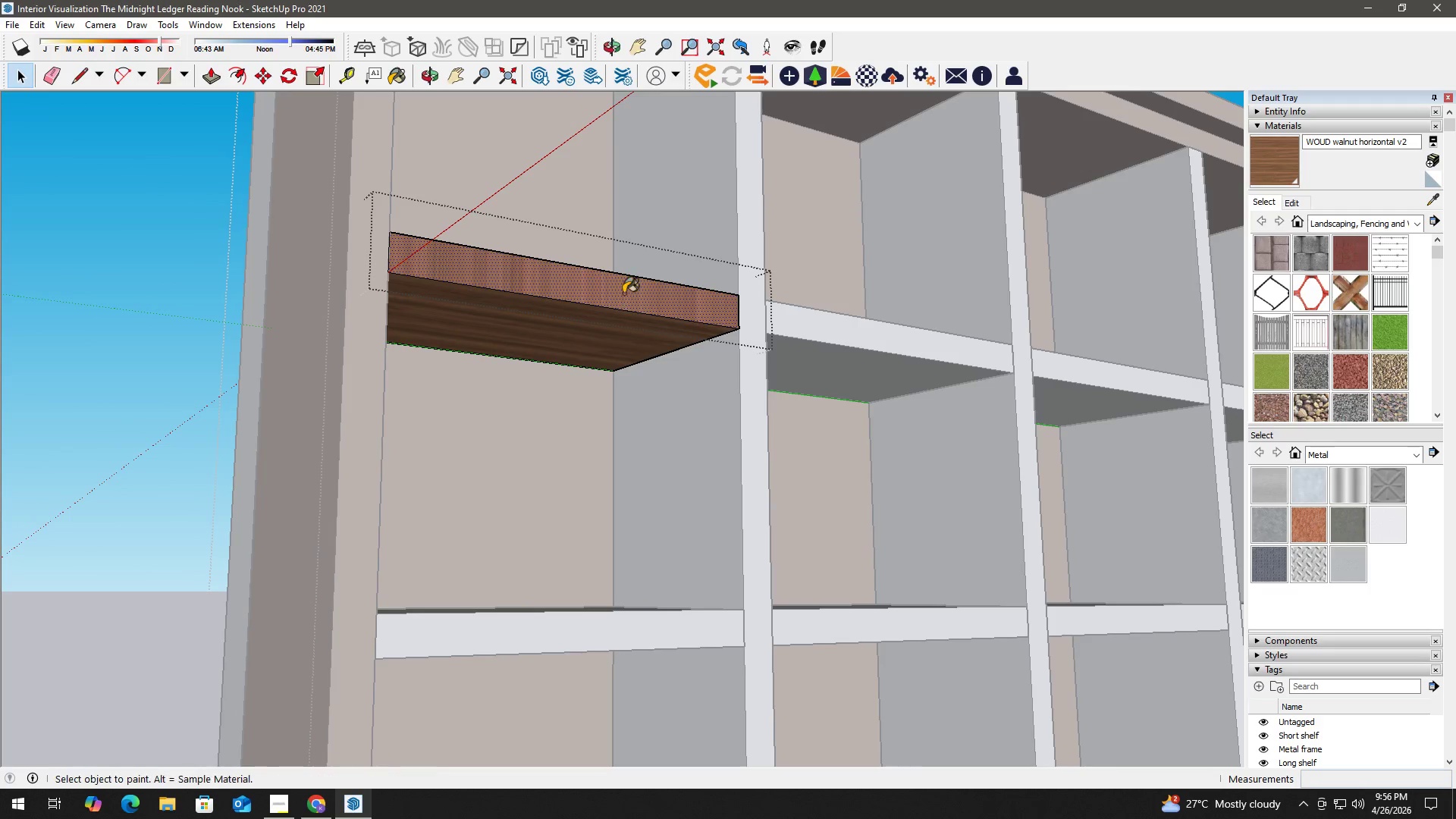 
left_click([625, 293])
 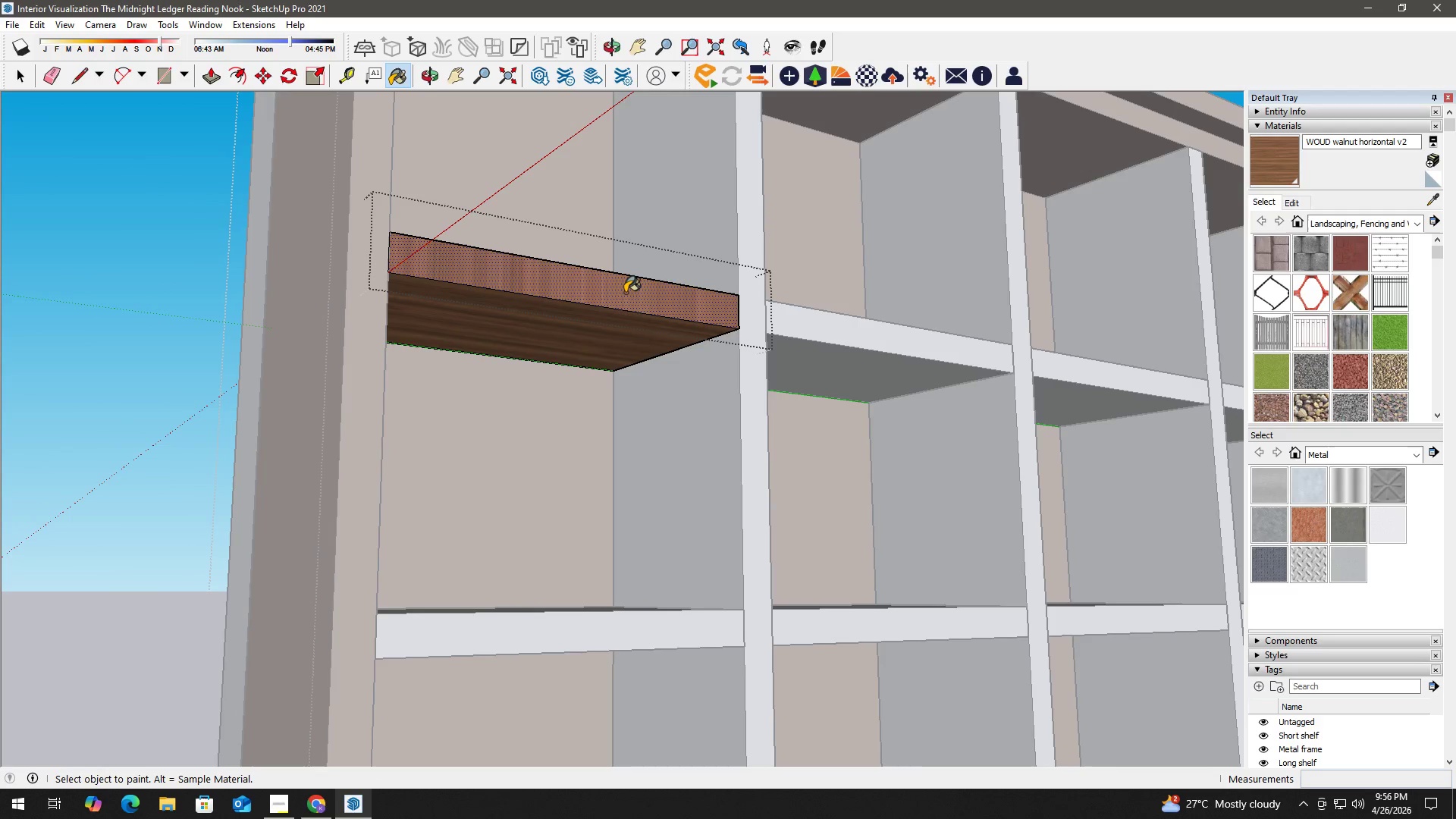 
double_click([625, 293])
 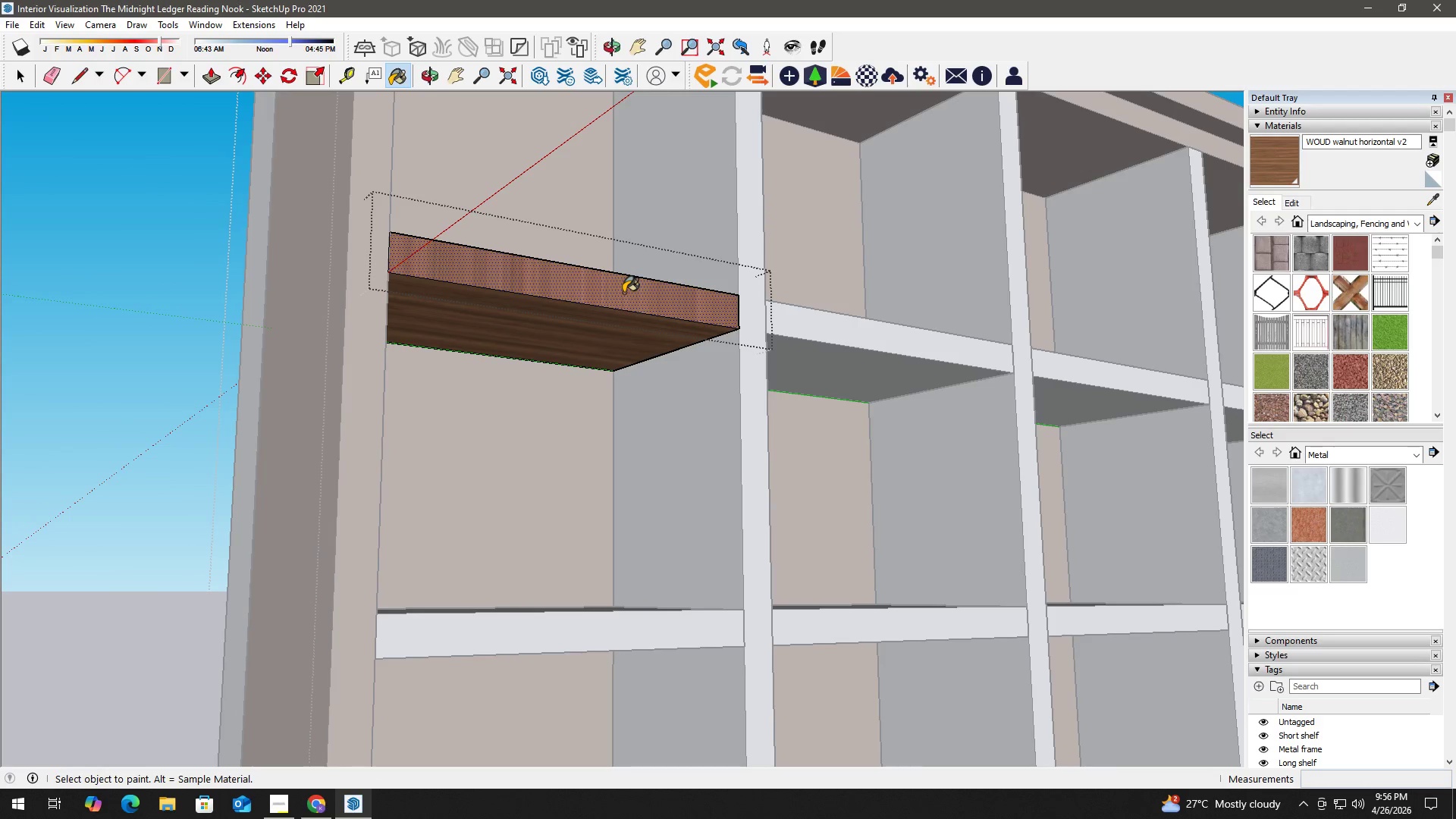 
key(Space)
 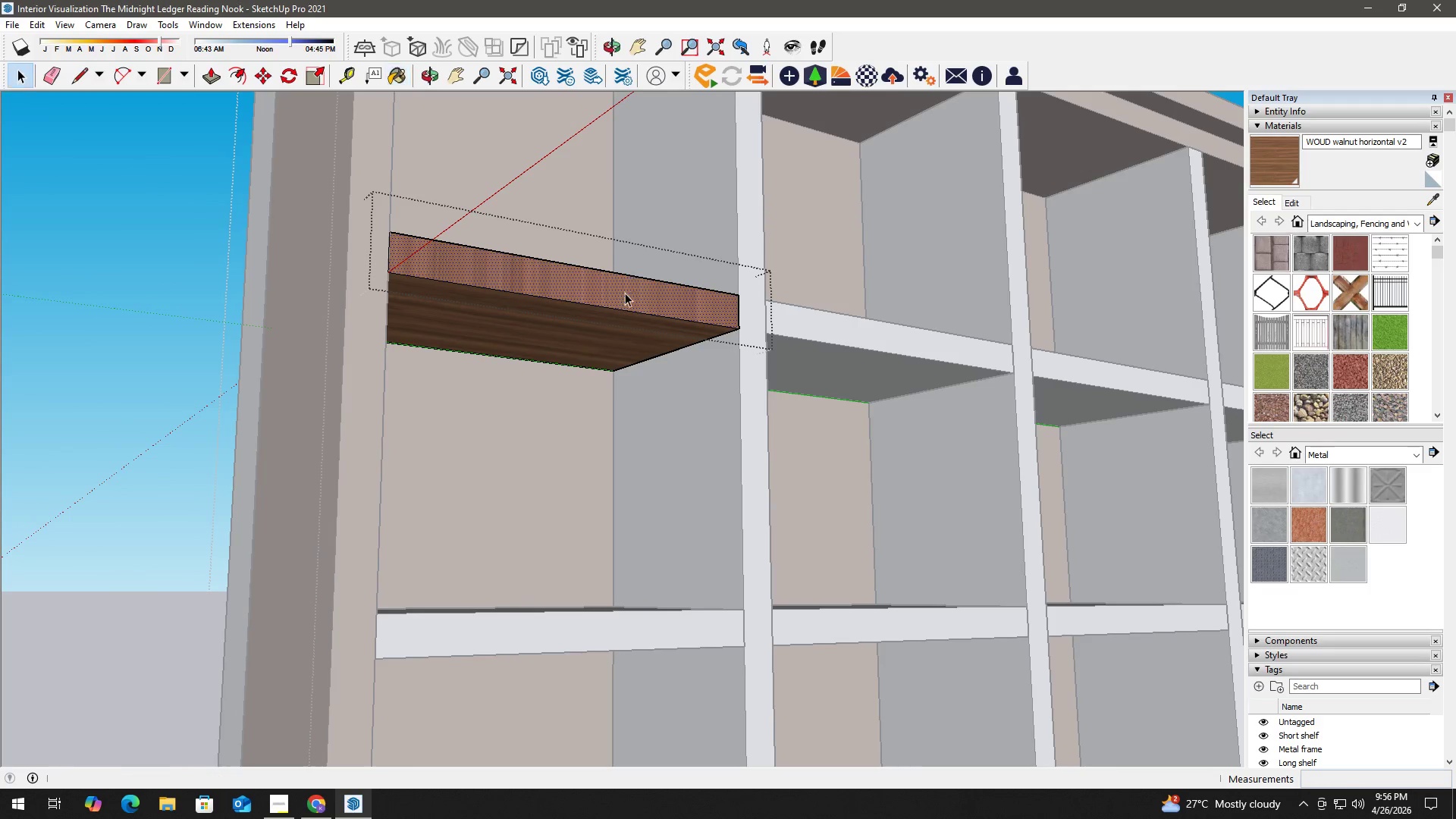 
triple_click([632, 293])
 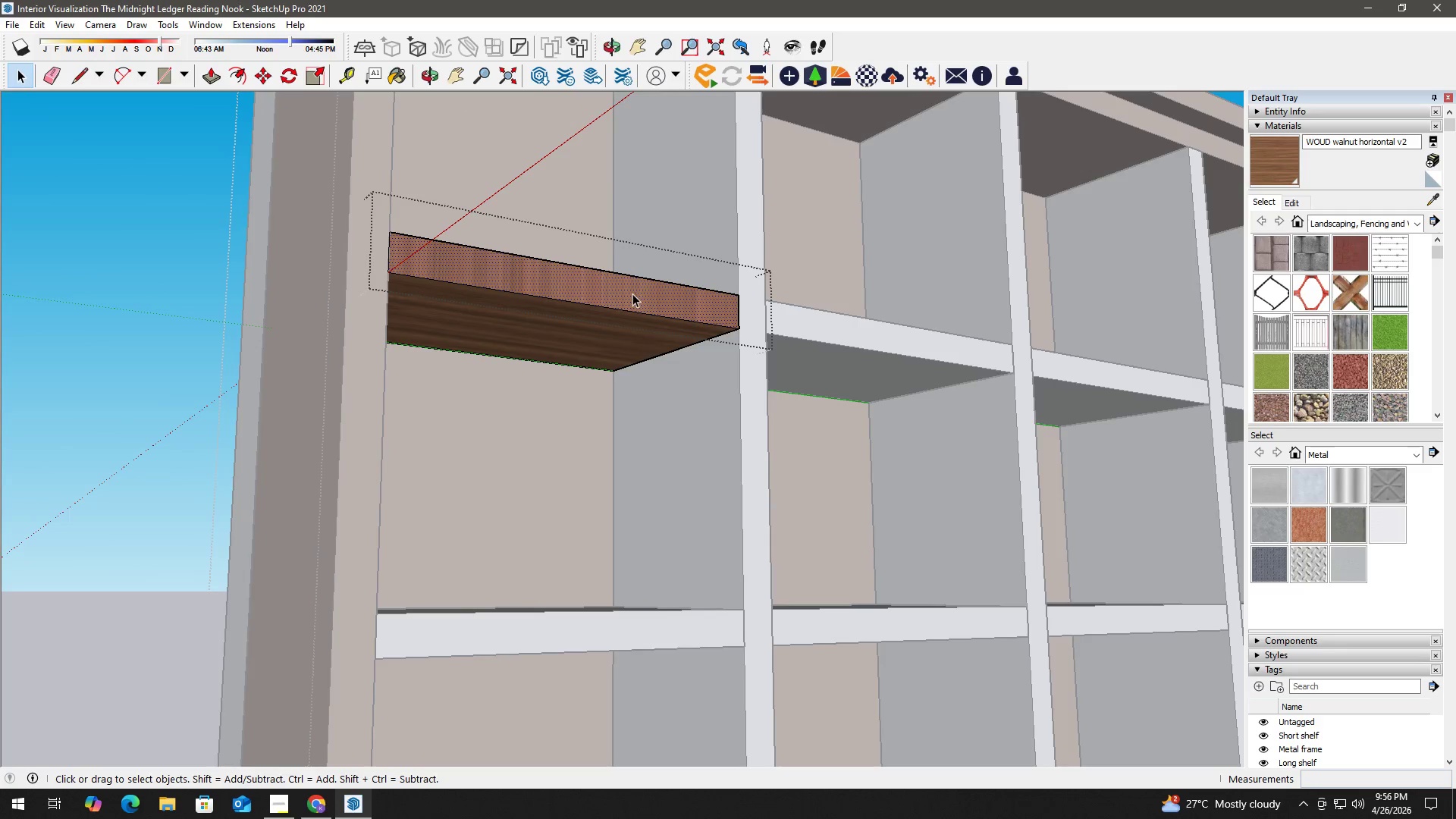 
triple_click([632, 293])
 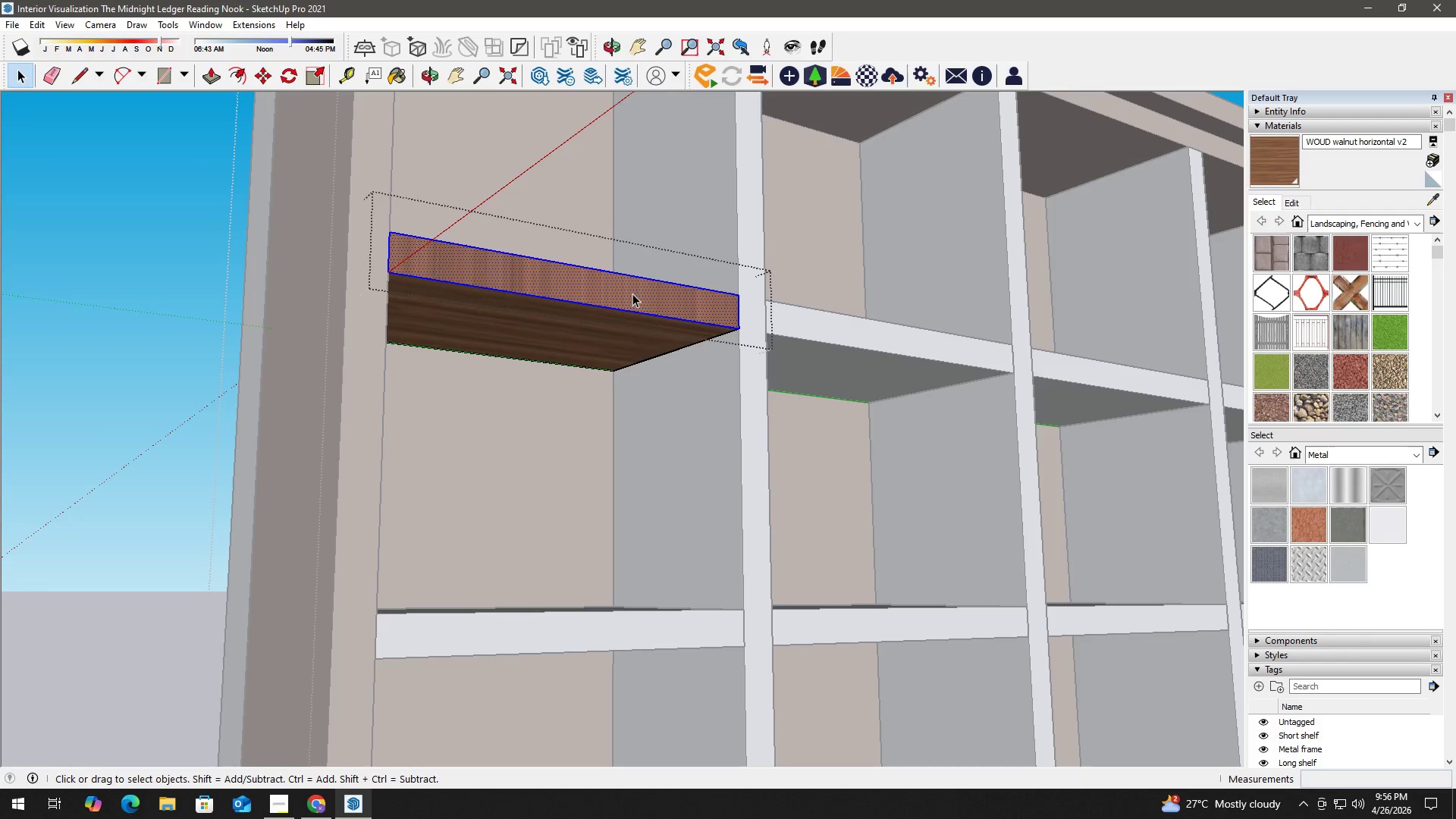 
triple_click([632, 293])
 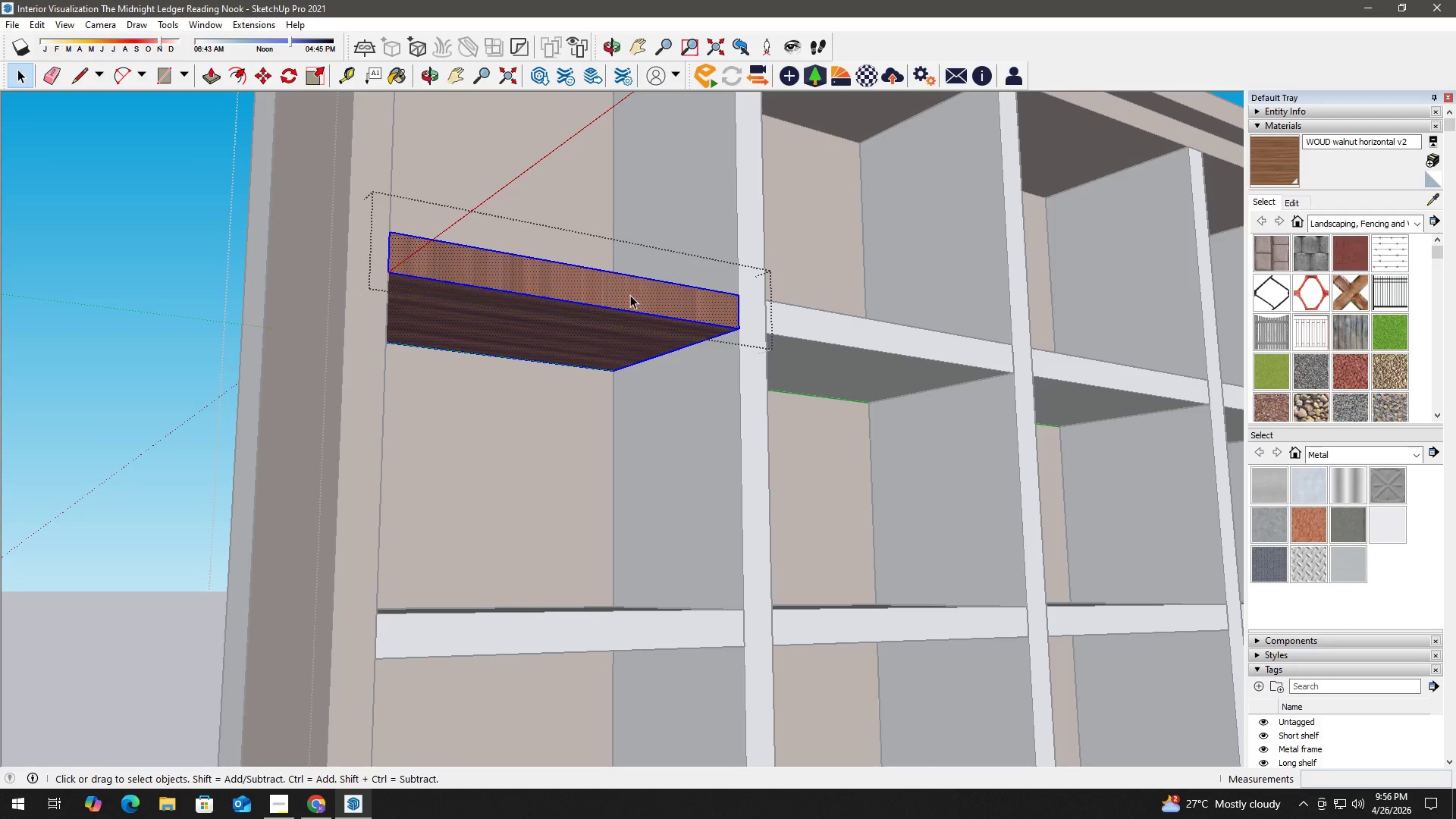 
key(B)
 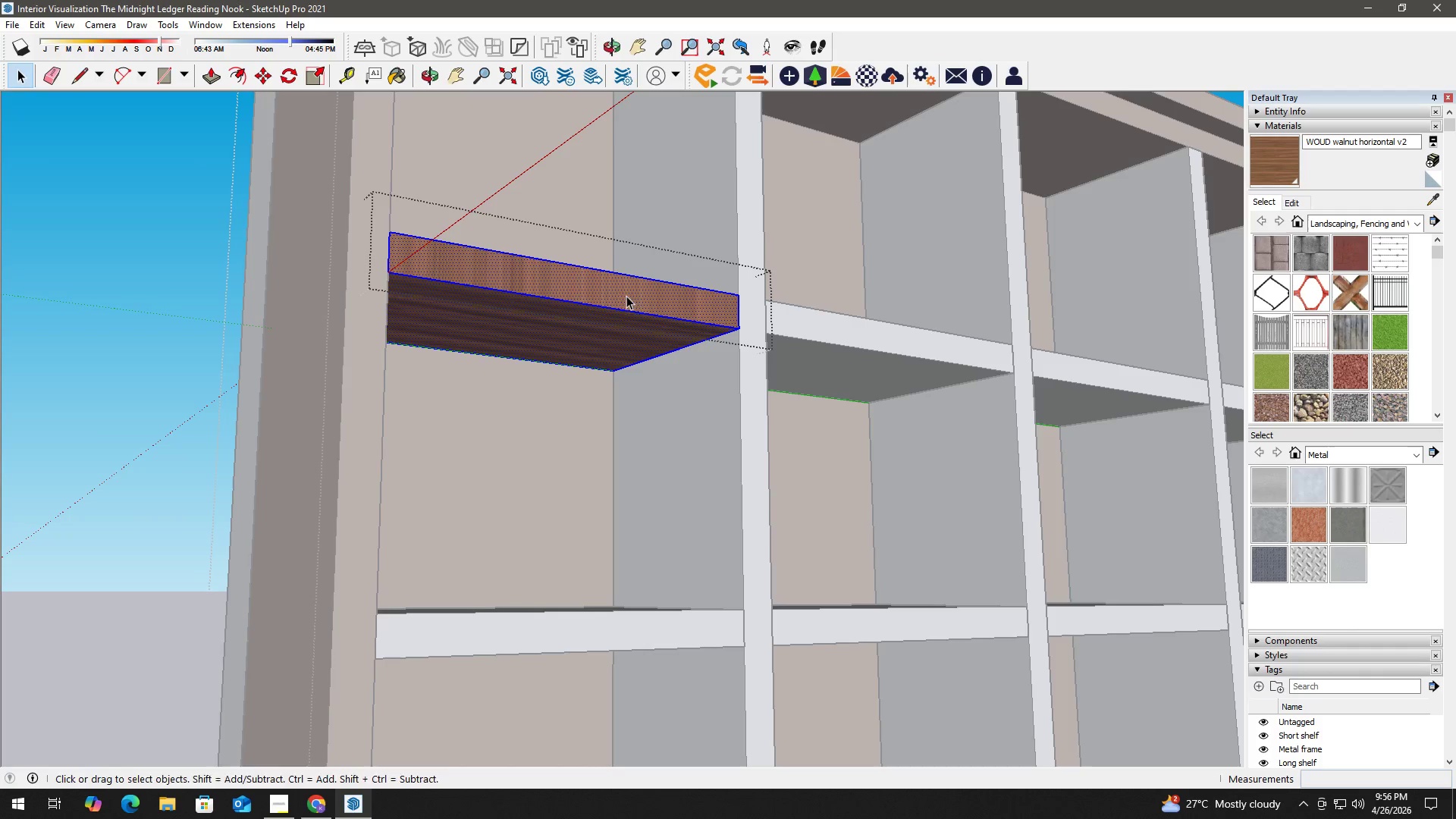 
left_click([626, 296])
 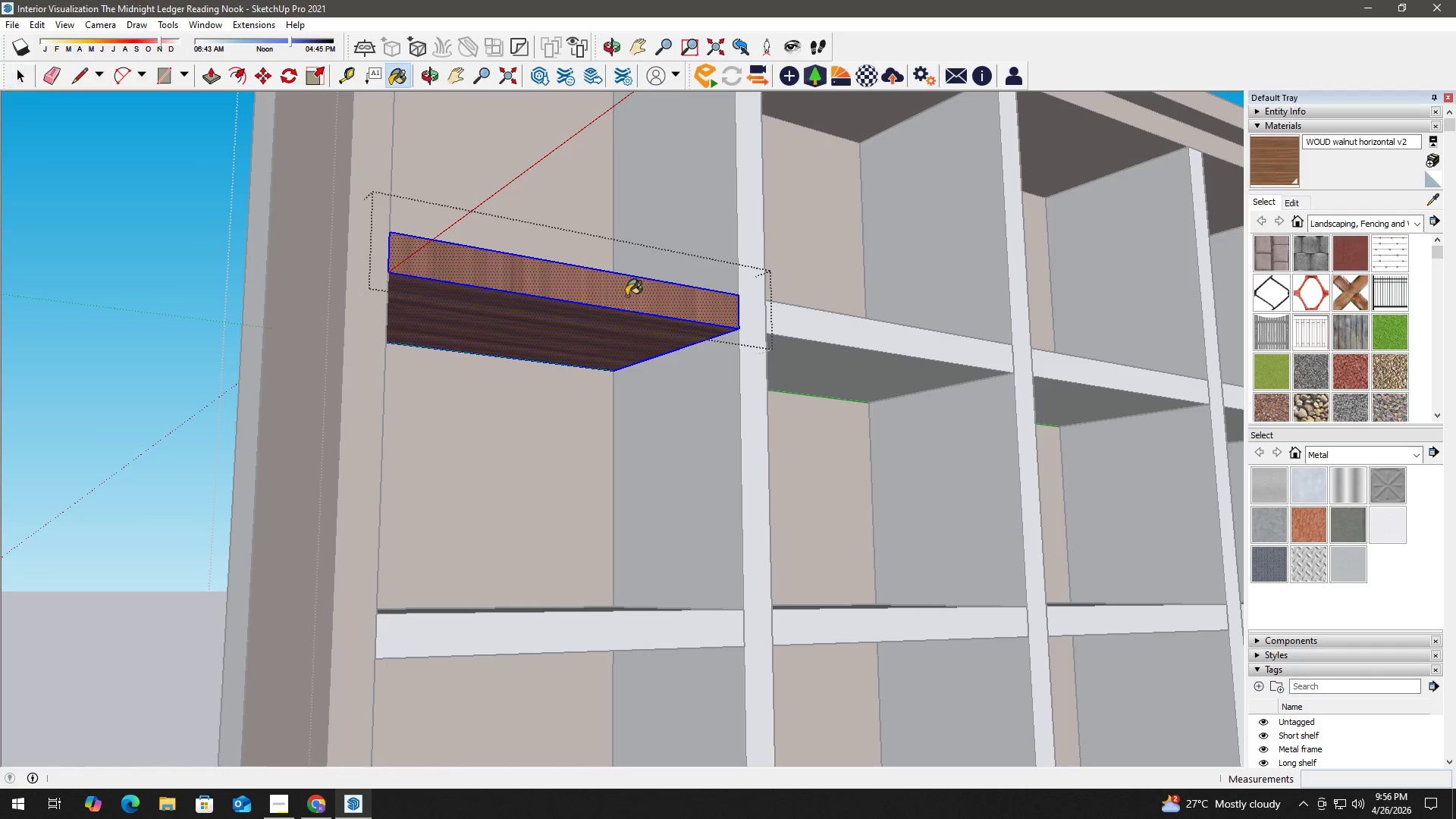 
double_click([626, 297])
 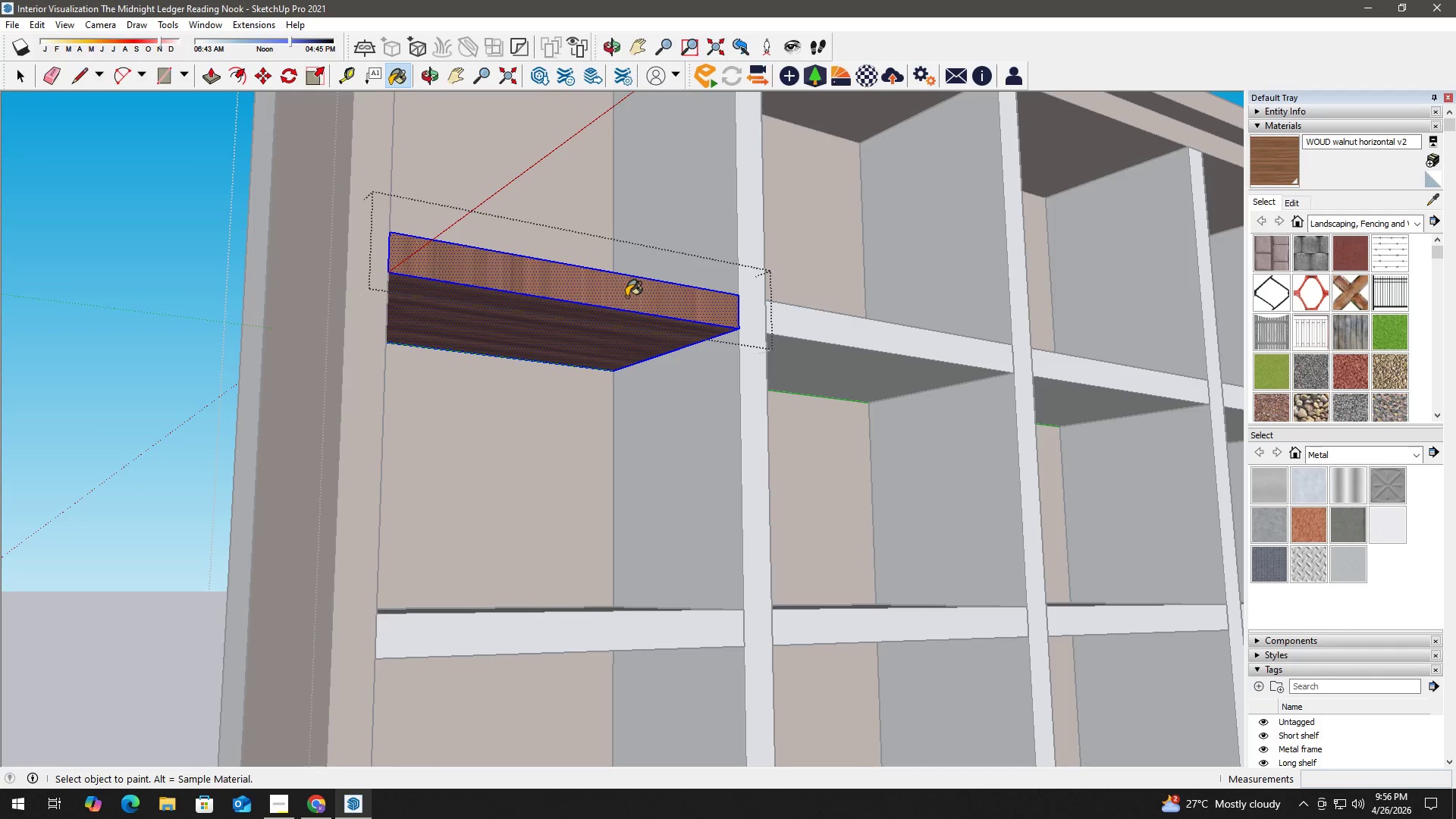 
triple_click([626, 297])
 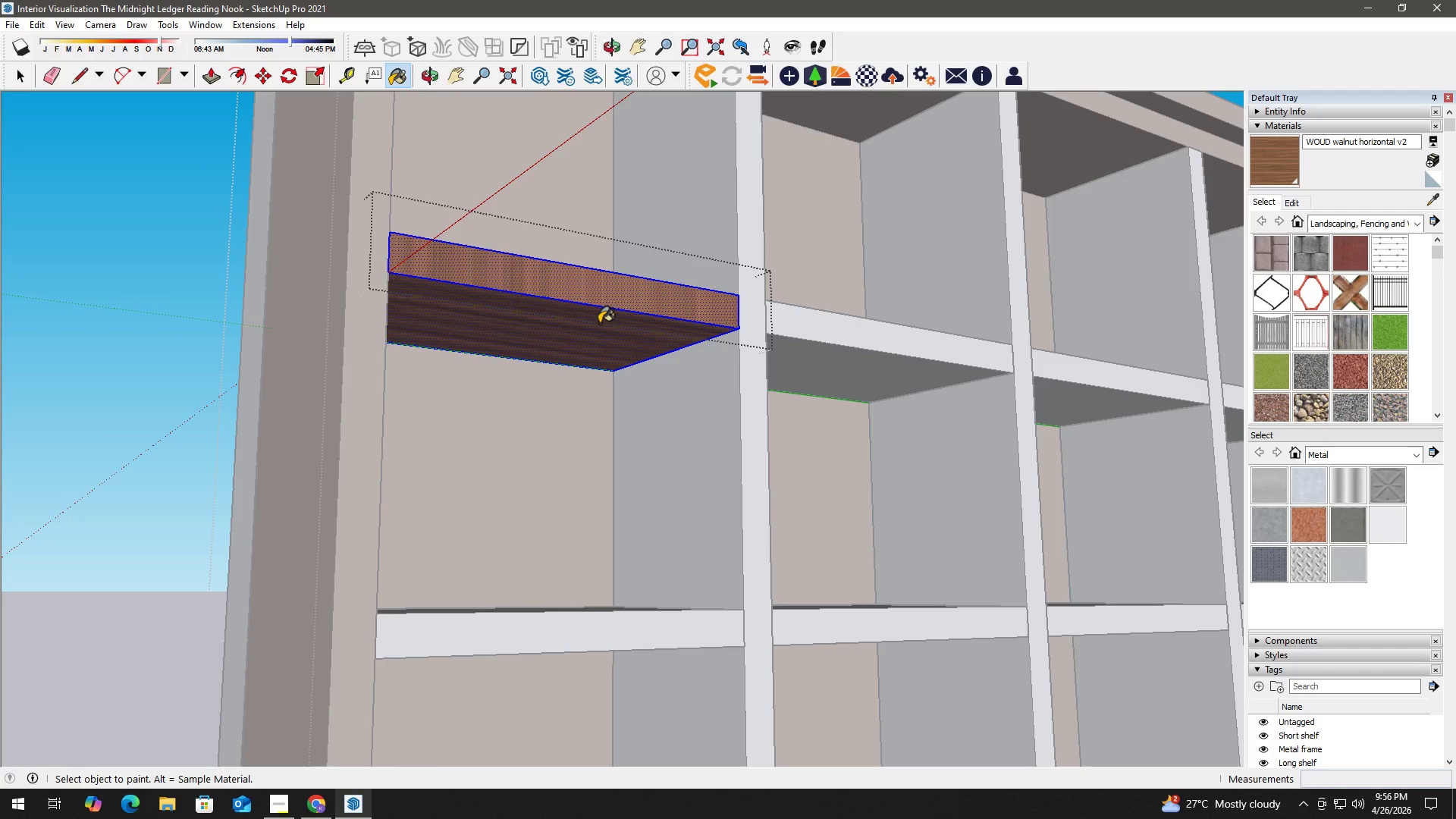 
hold_key(key=AltLeft, duration=0.42)
double_click([598, 325])
 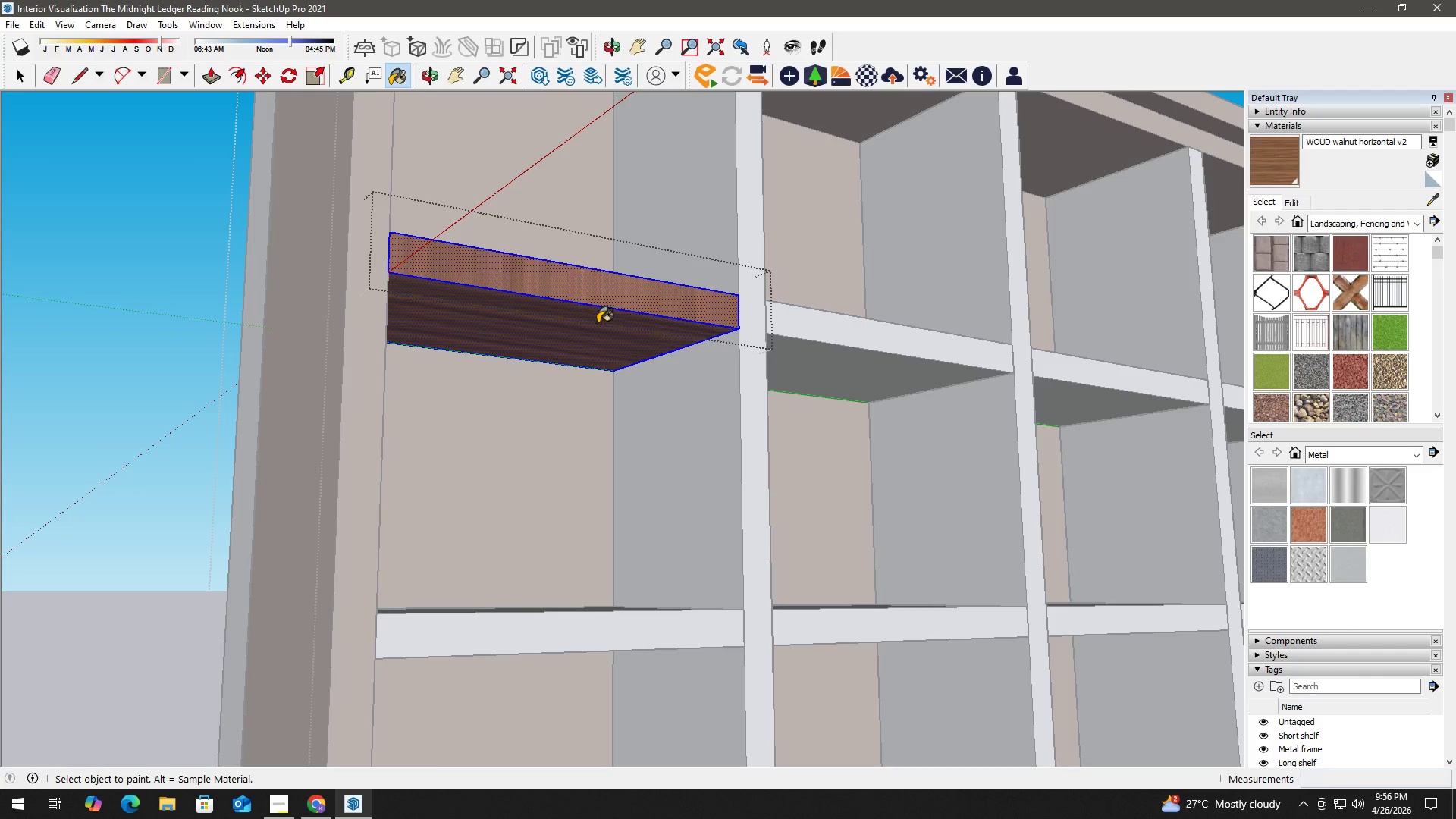 
triple_click([598, 323])
 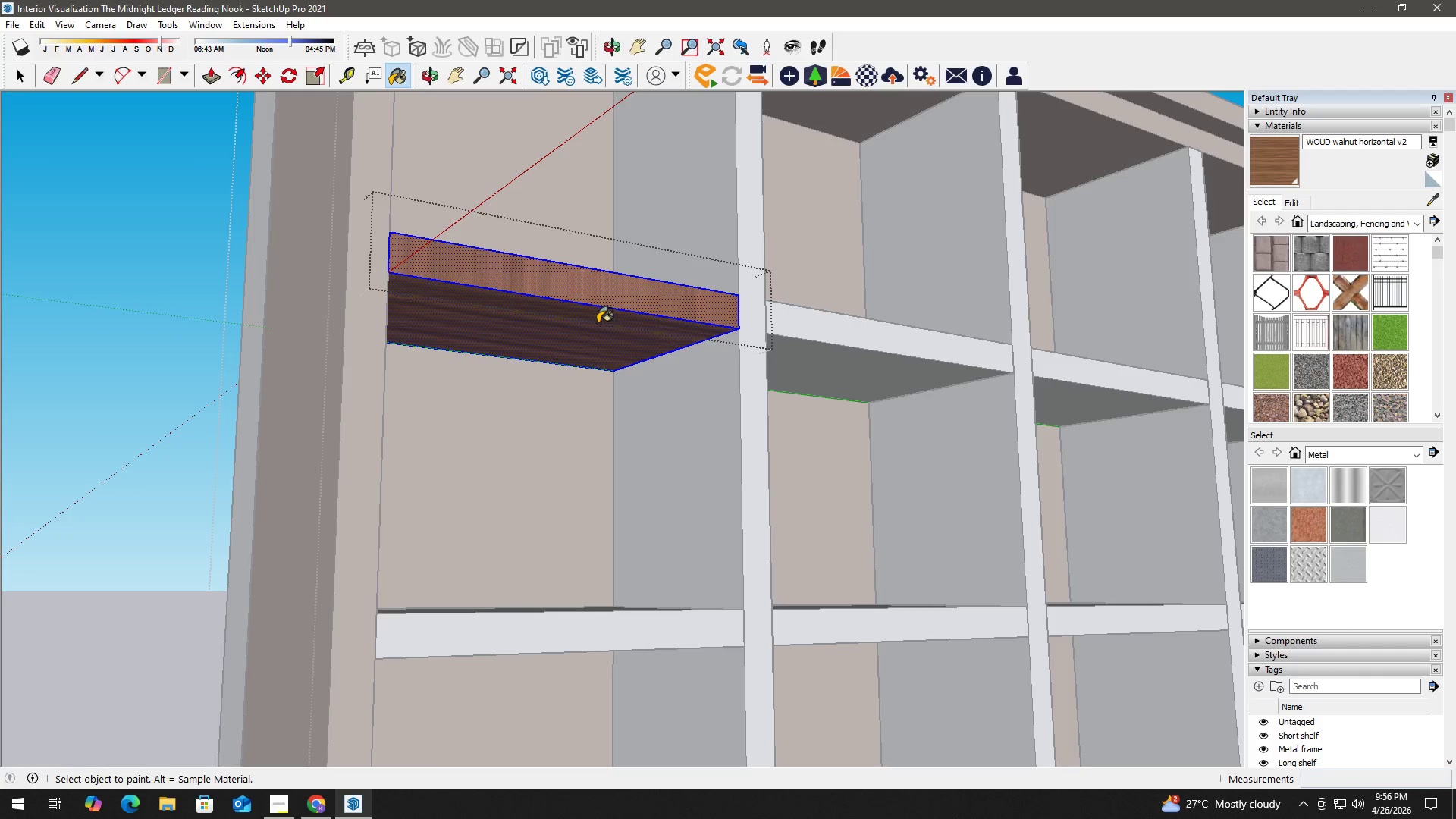 
triple_click([598, 323])
 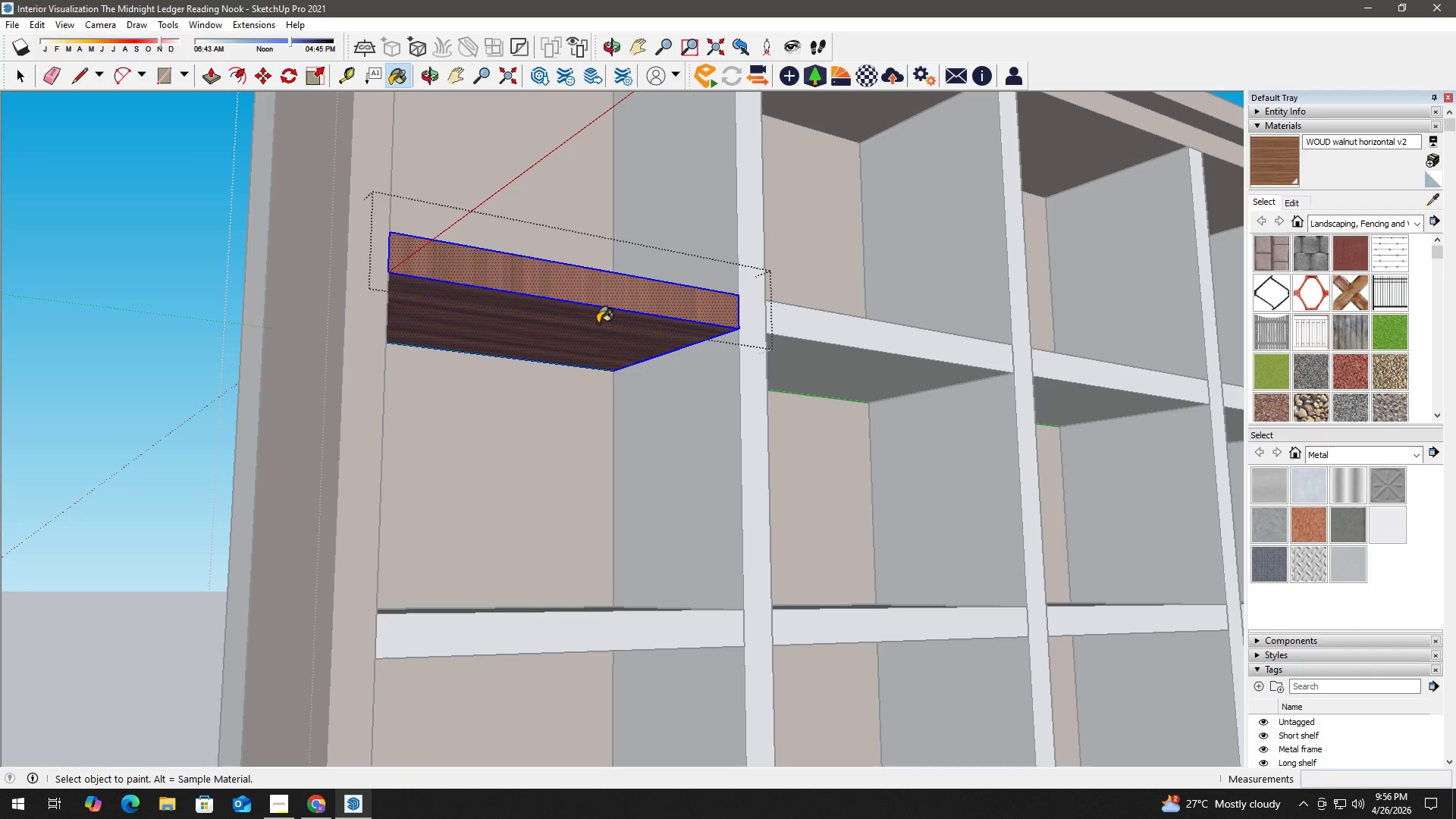 
triple_click([598, 323])
 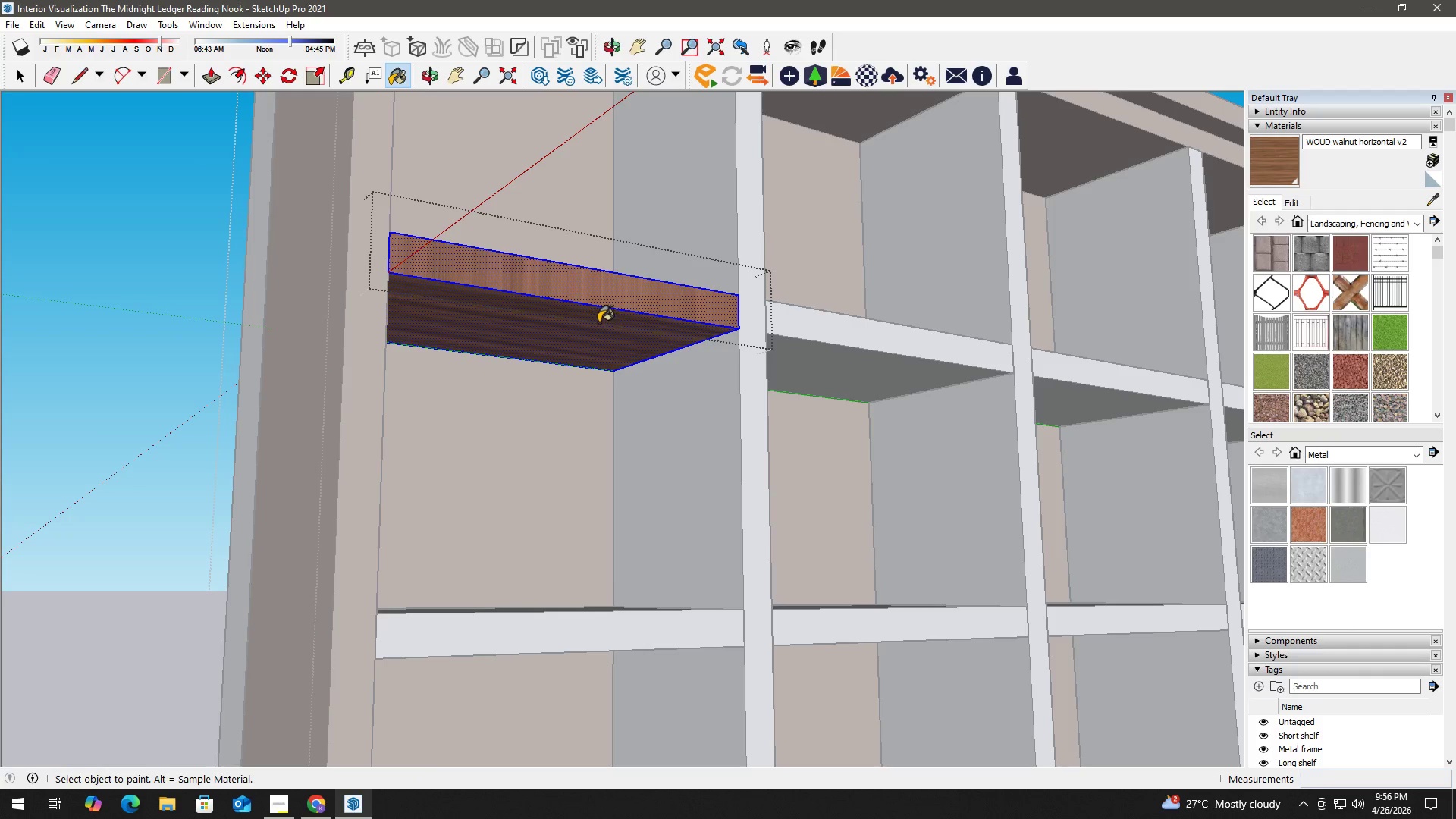 
key(Space)
 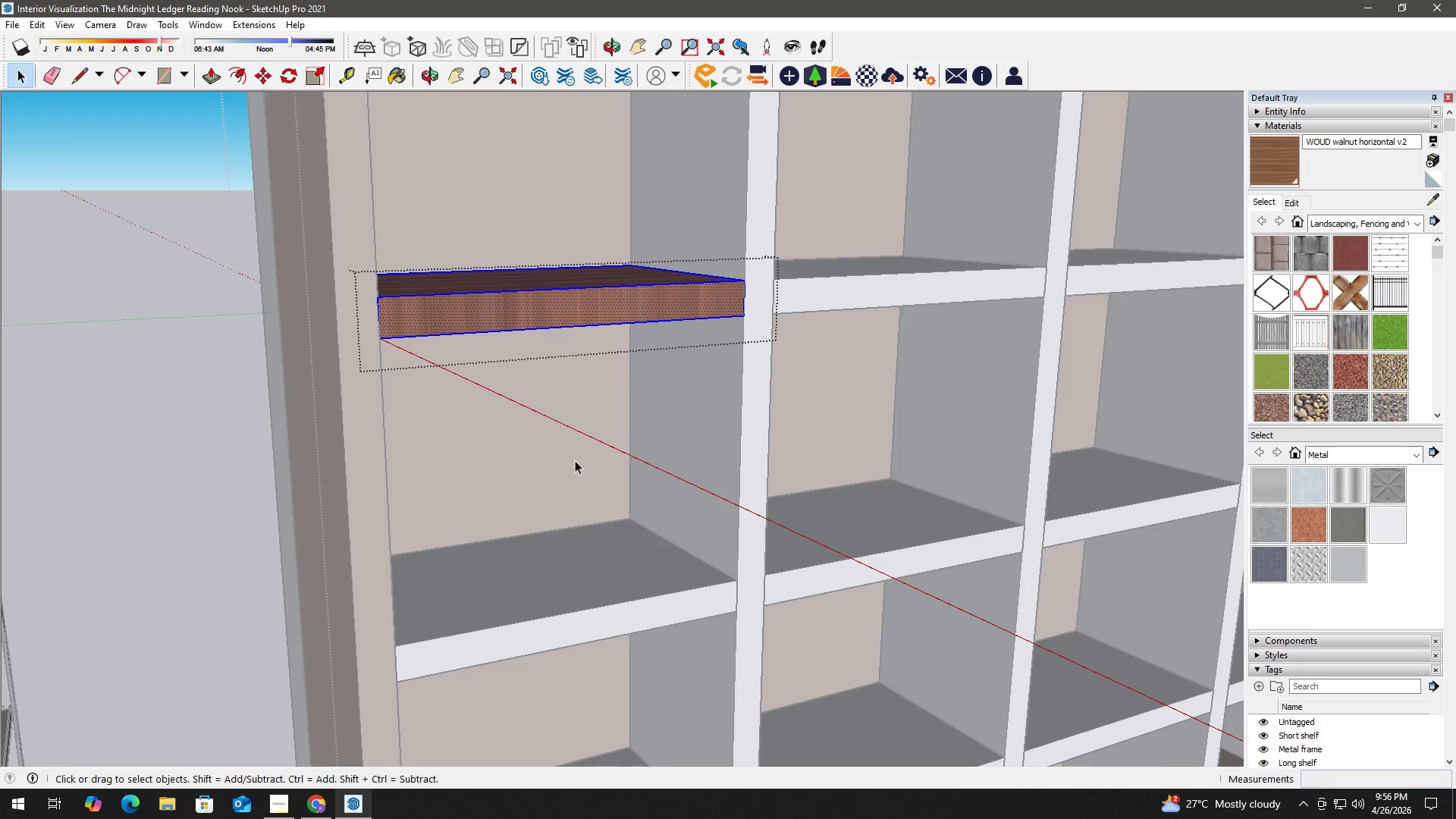 
right_click([588, 339])
 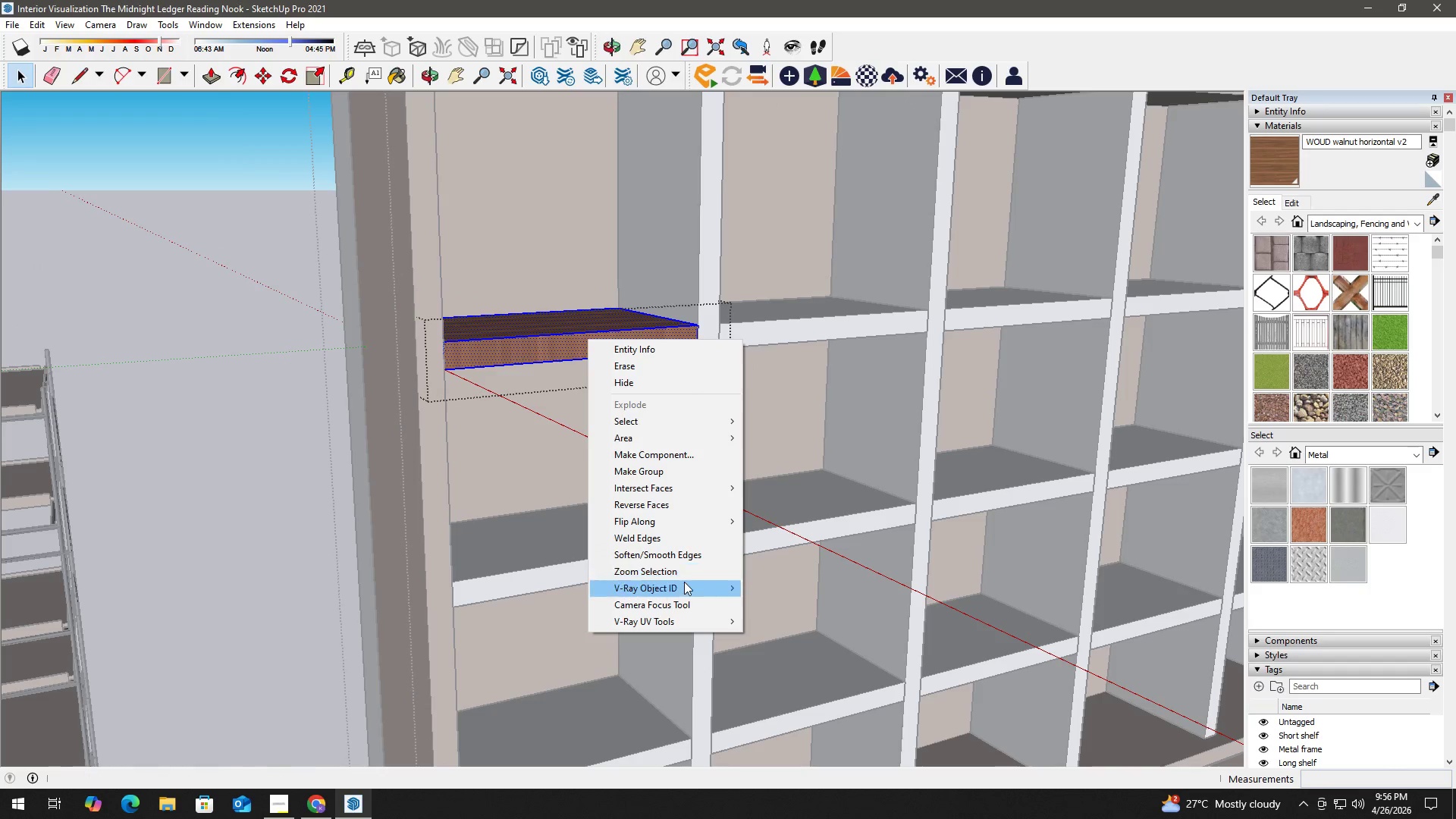 
scroll: coordinate [582, 432], scroll_direction: down, amount: 3.0
 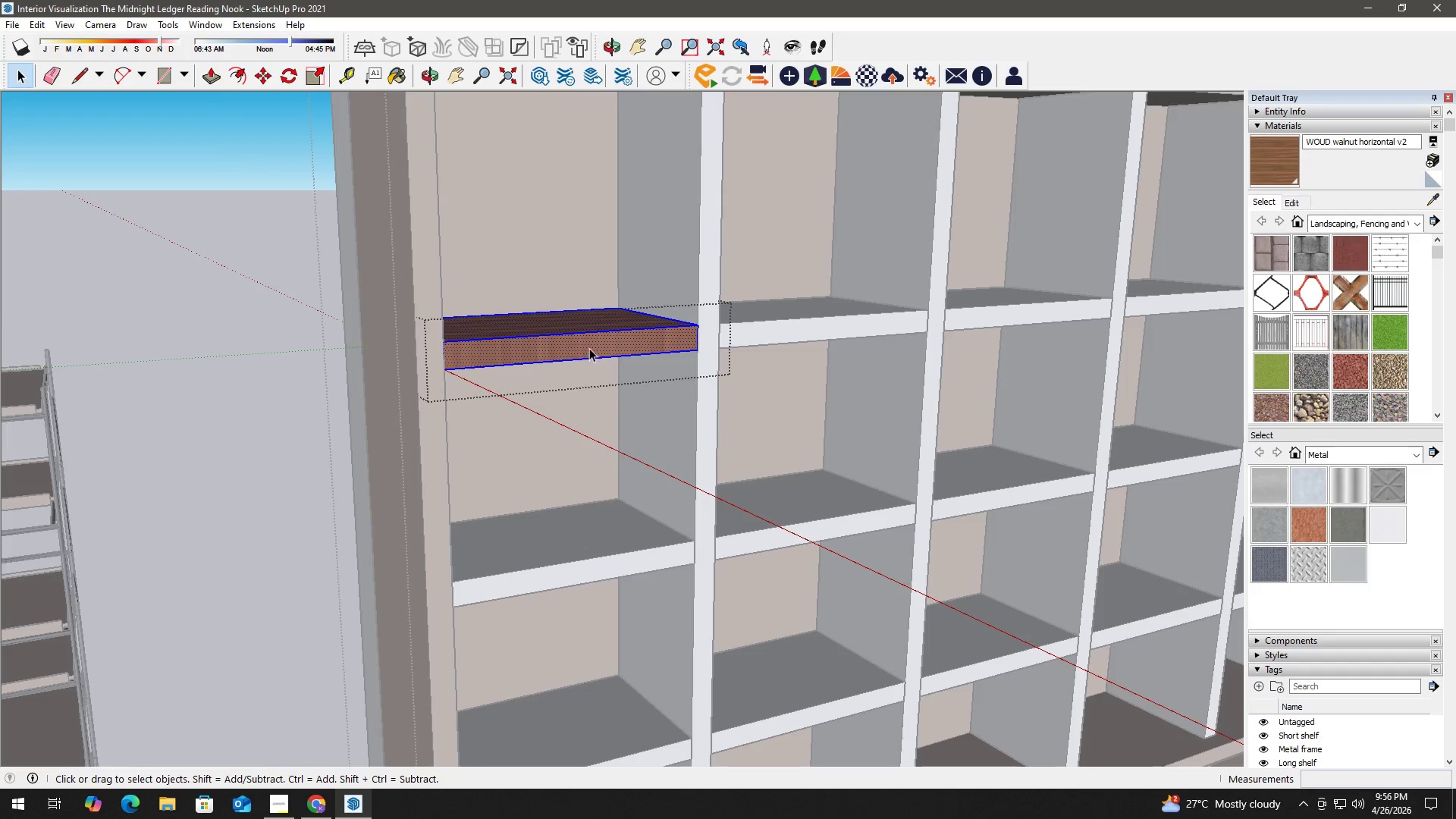 
left_click([543, 325])
 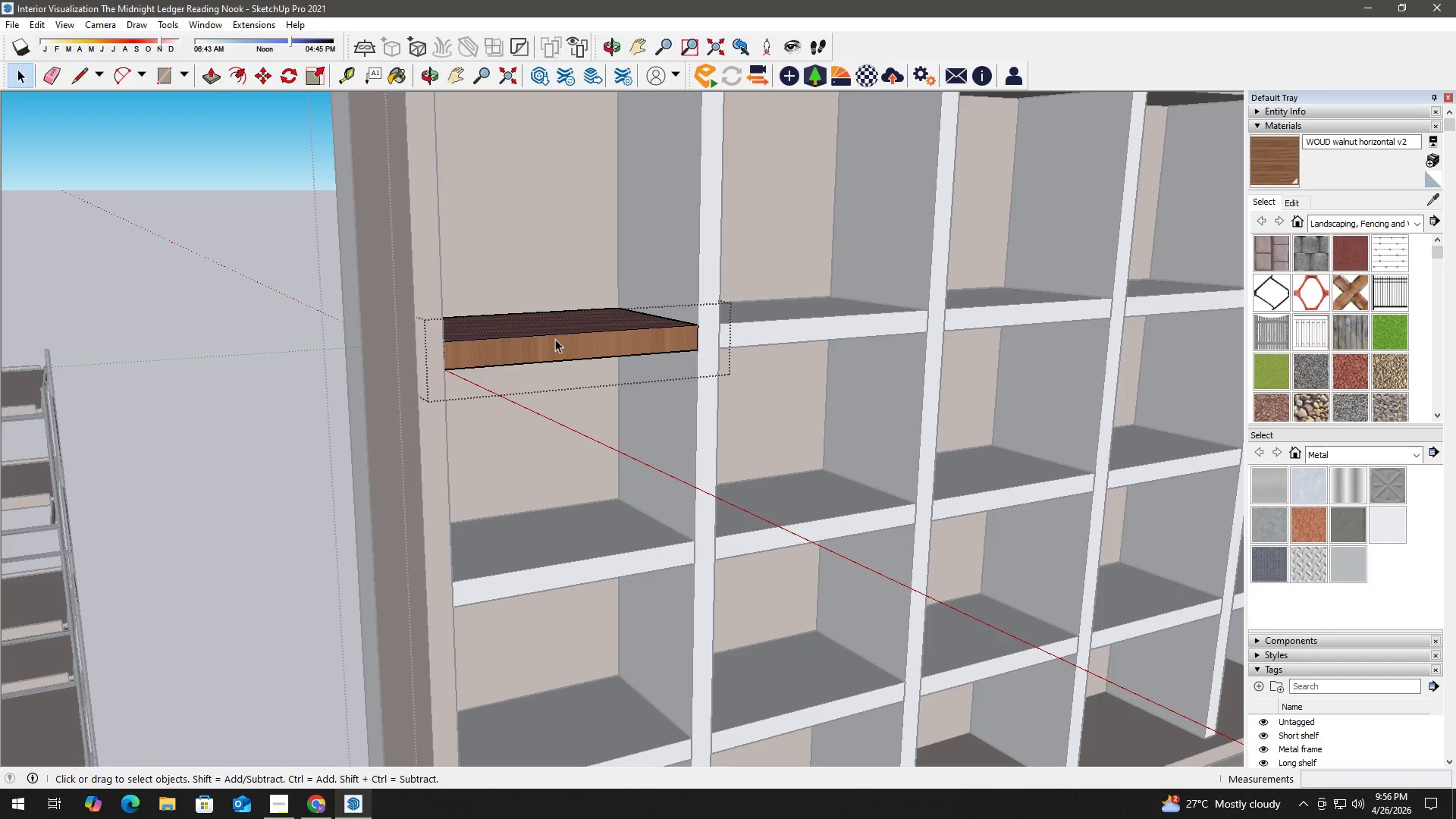 
key(Escape)
 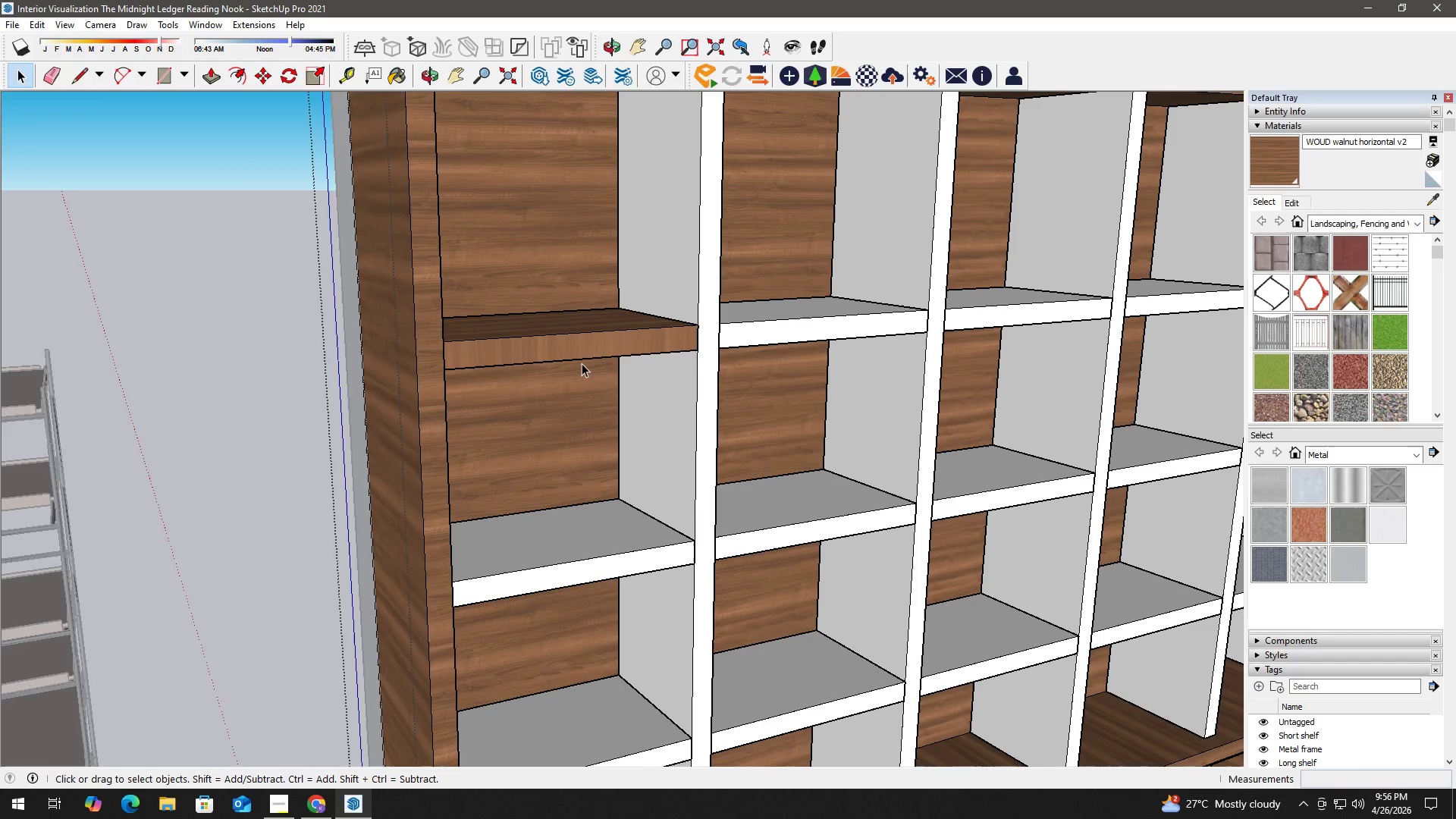 
key(Escape)
 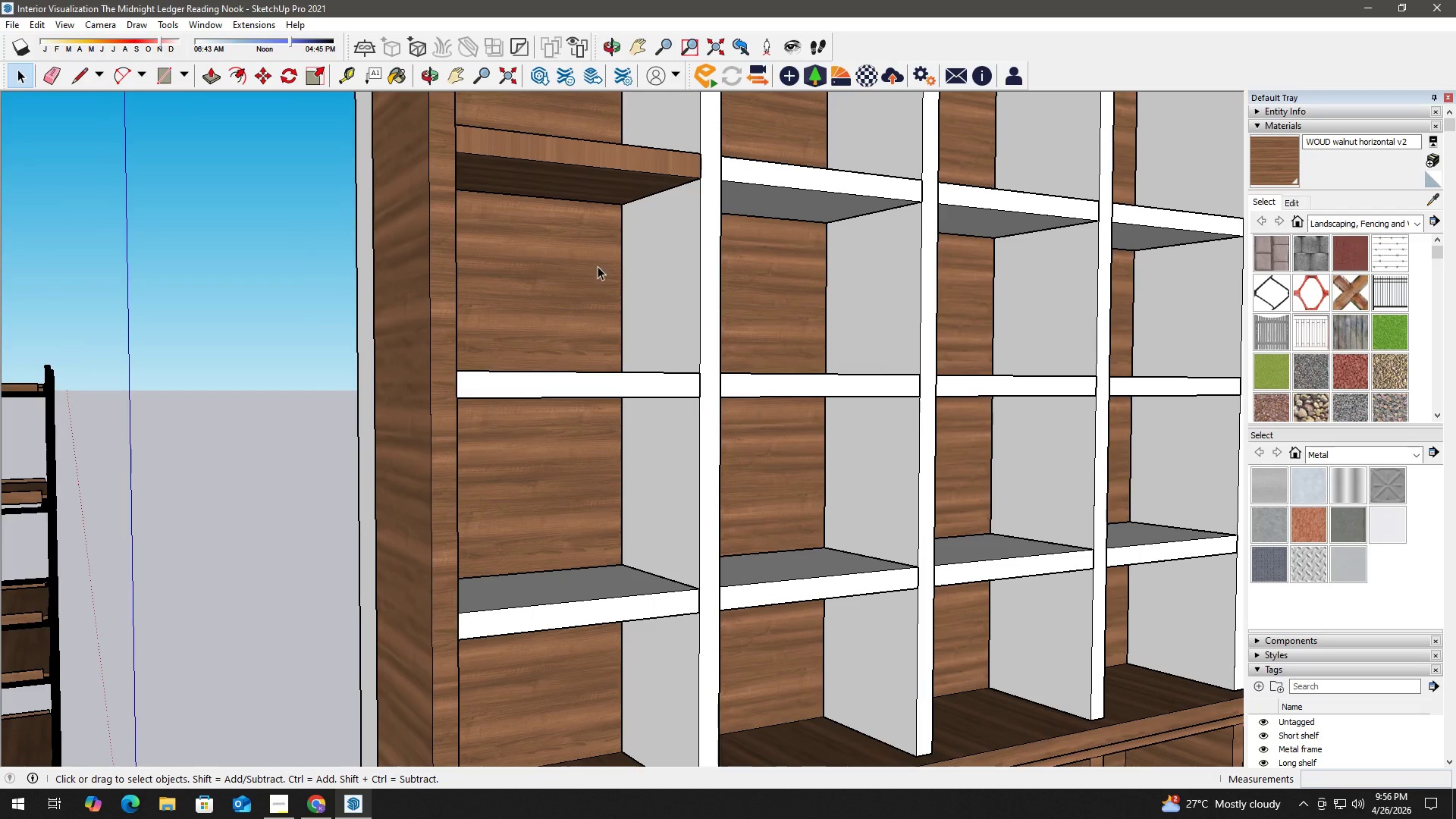 
double_click([606, 174])
 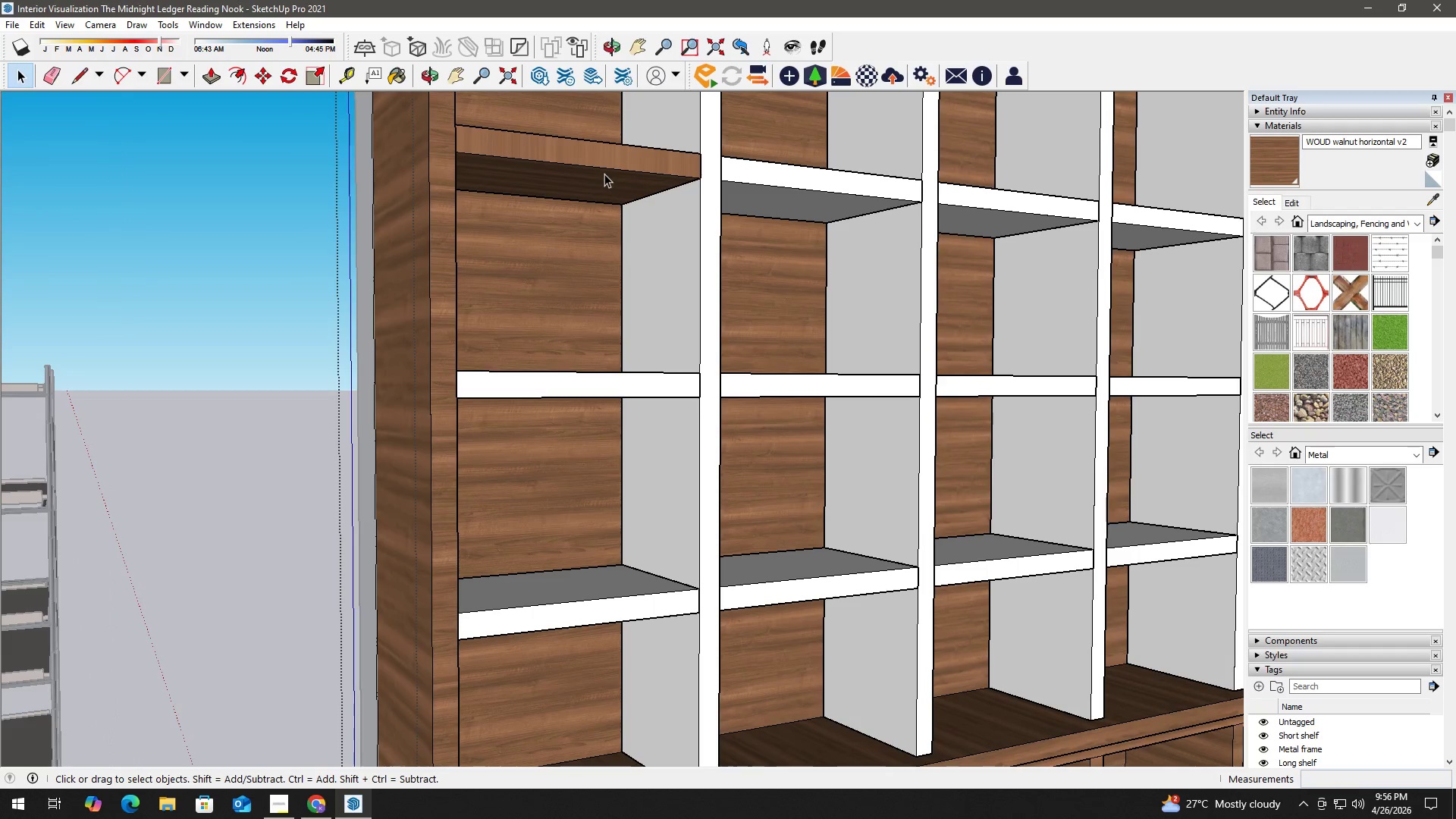 
key(B)
 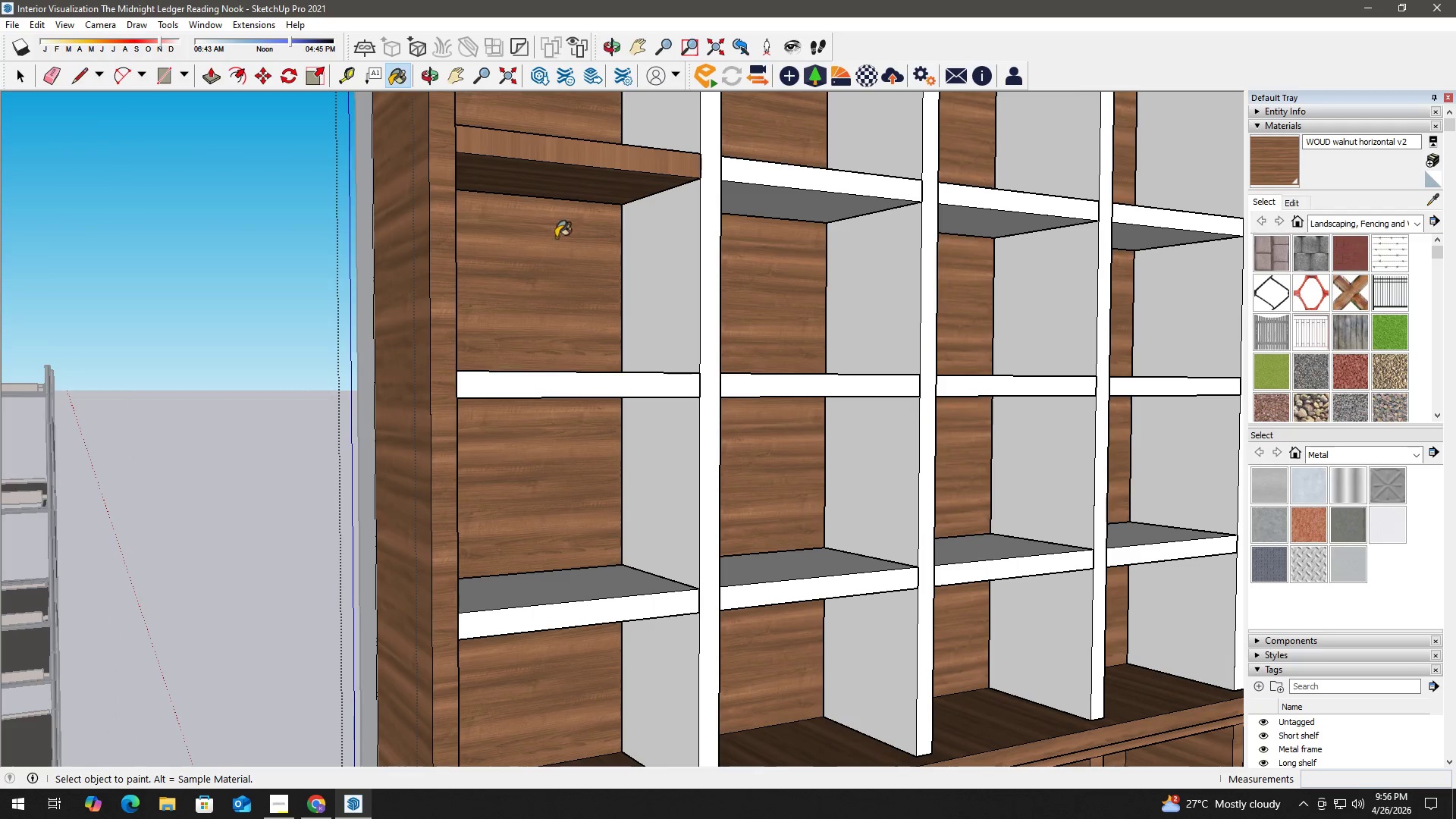 
key(Alt+AltLeft)
 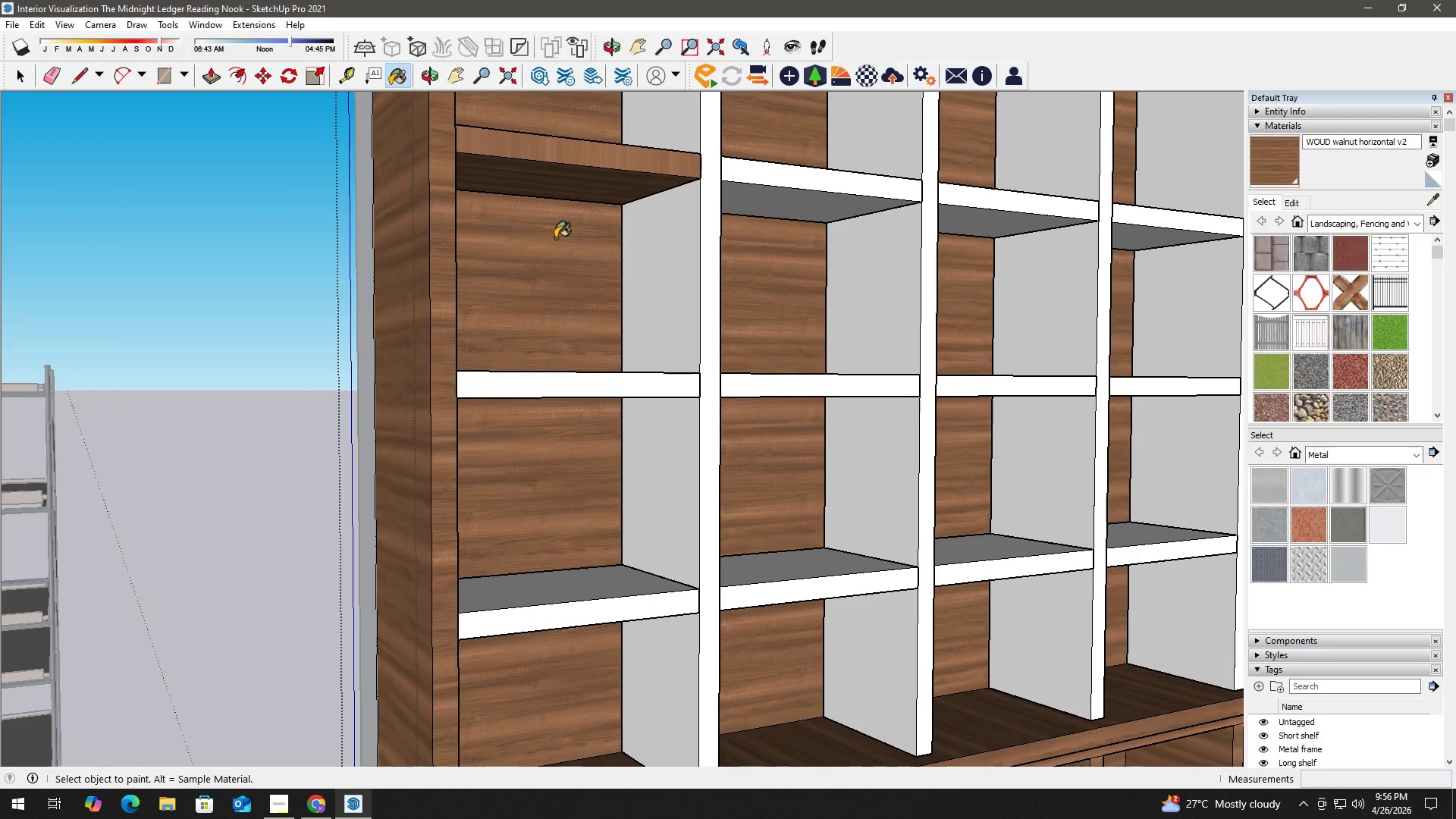 
key(Space)
 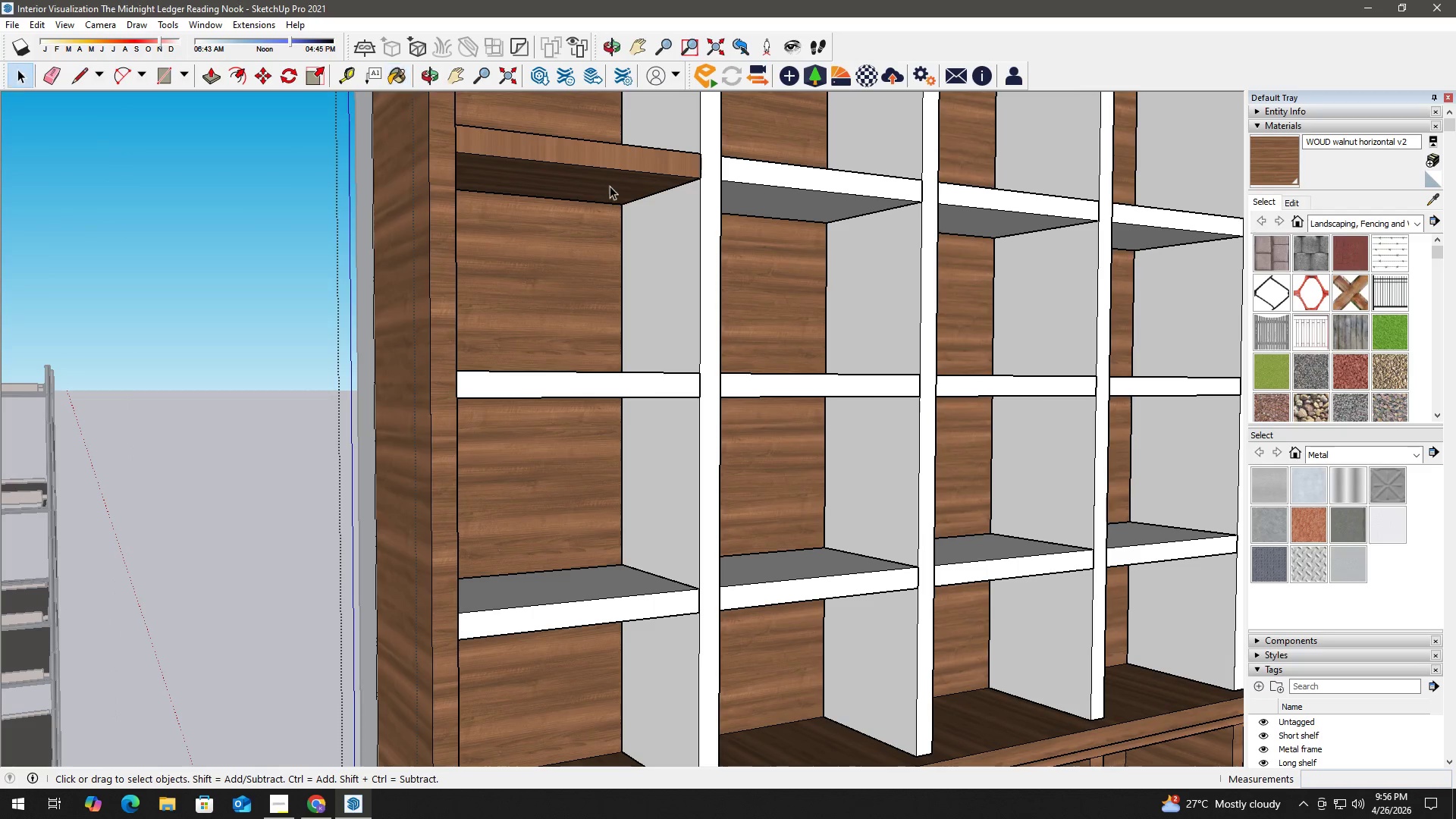 
left_click([610, 185])
 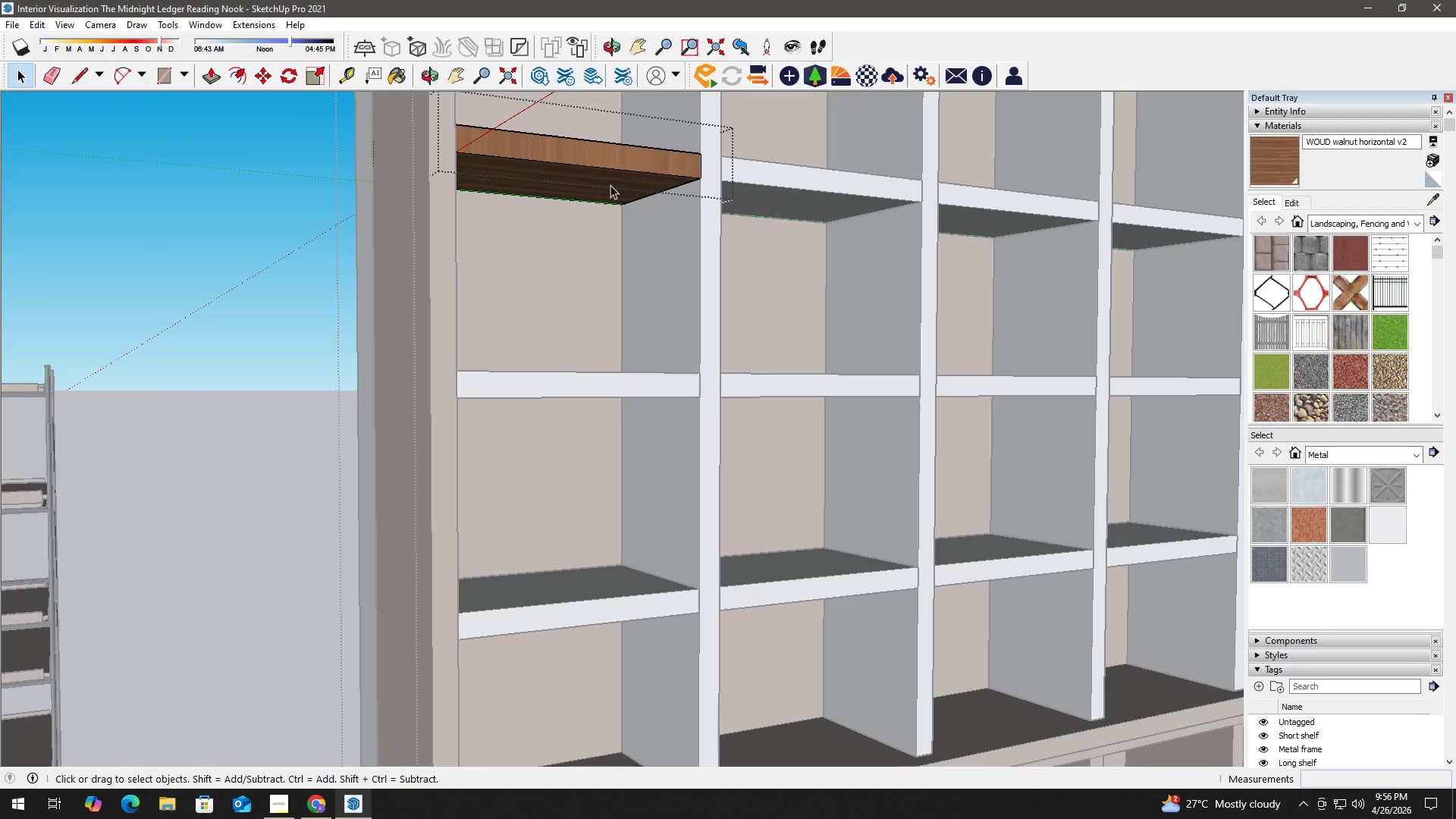 
triple_click([610, 185])
 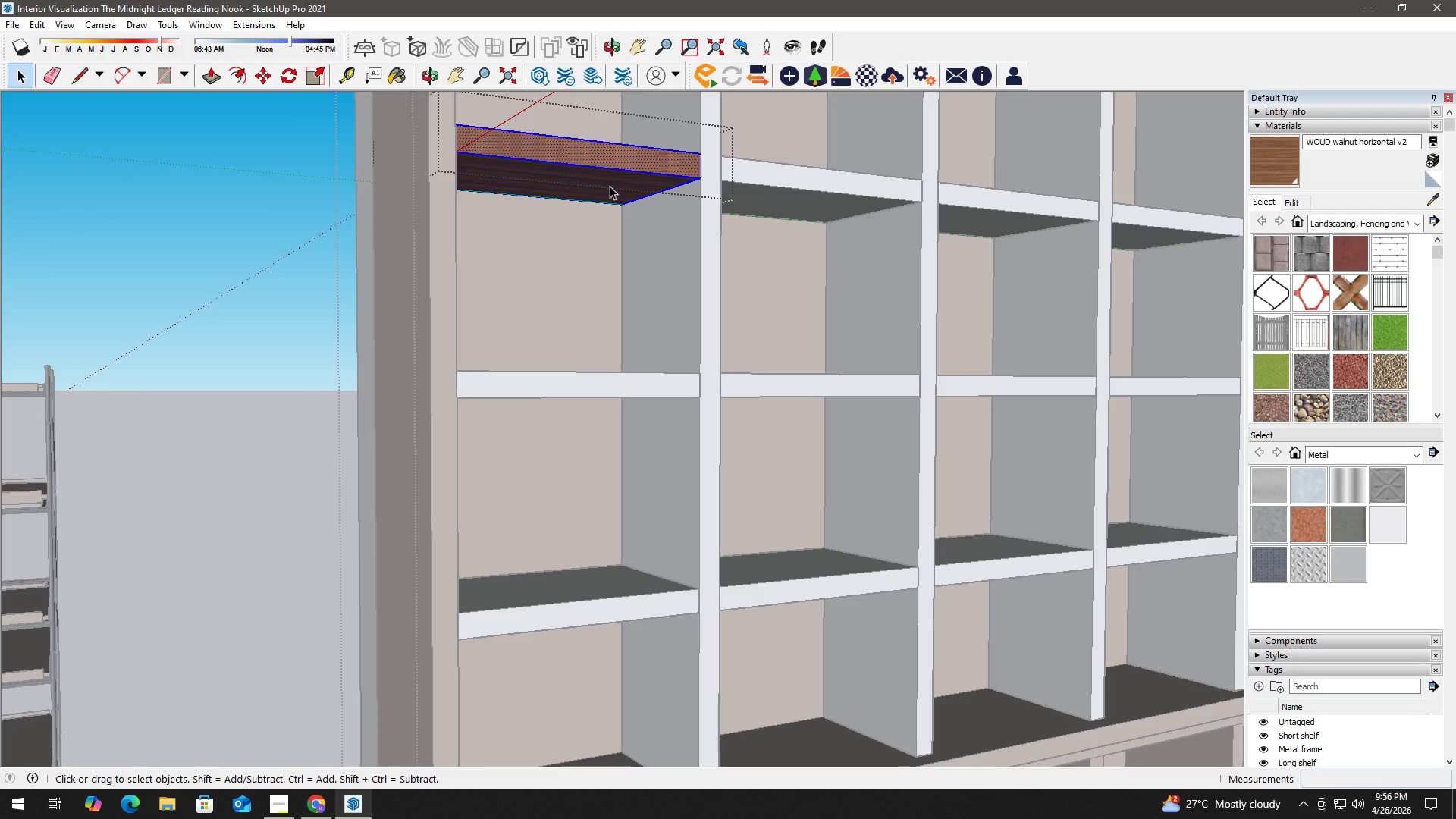 
left_click([608, 187])
 